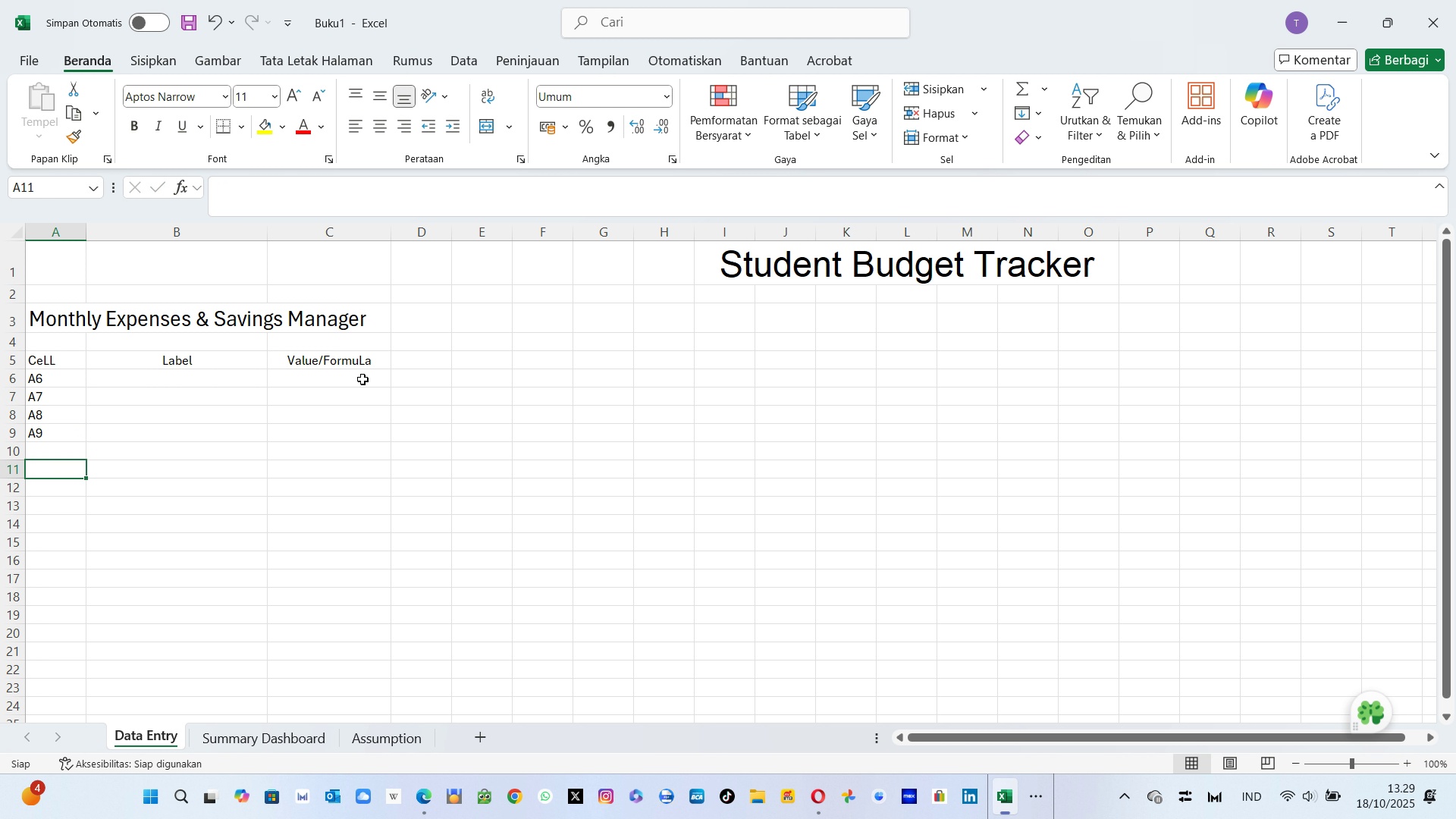 
key(Shift+ShiftLeft)
 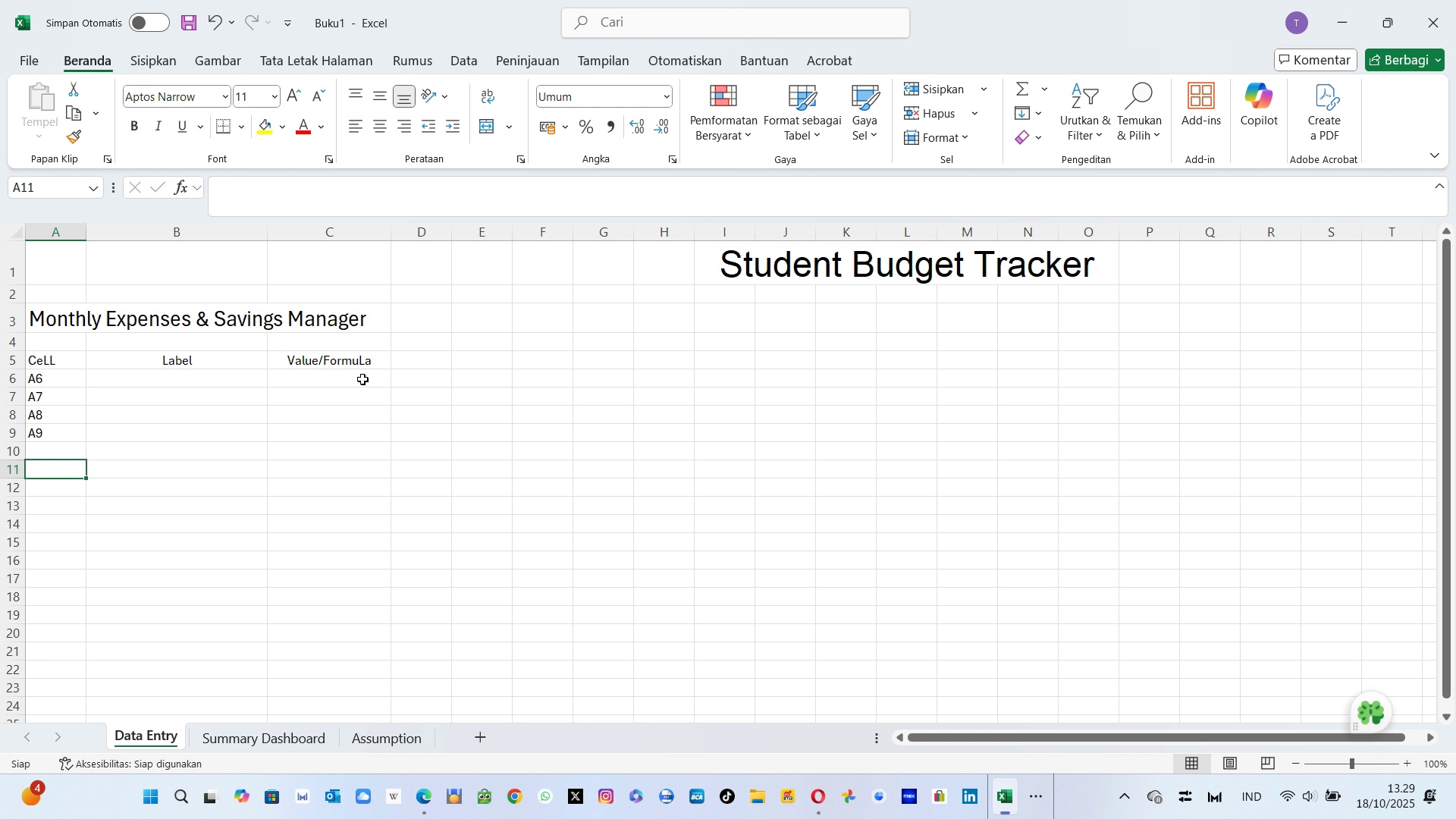 
key(ArrowUp)
 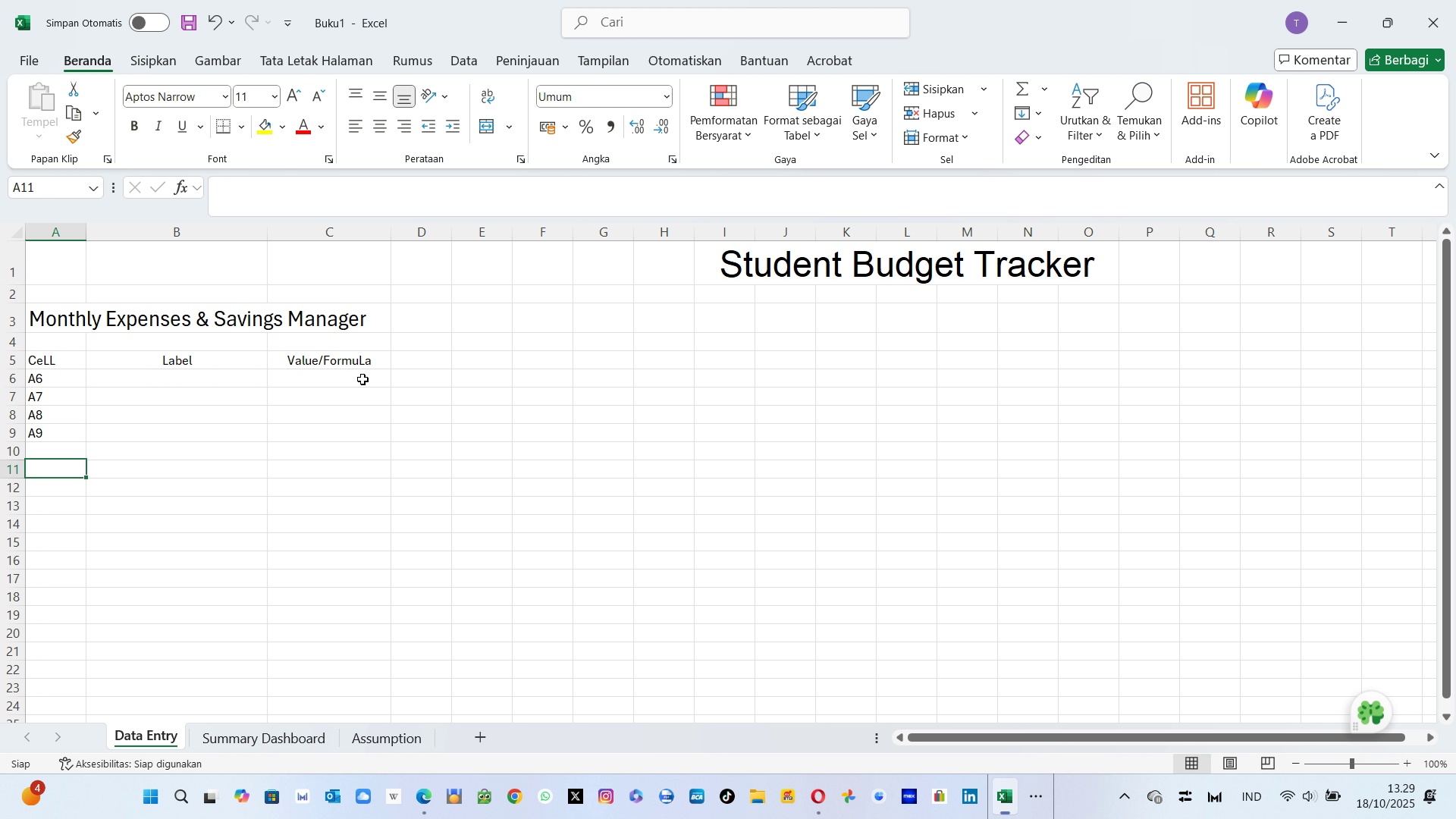 
key(ArrowDown)
 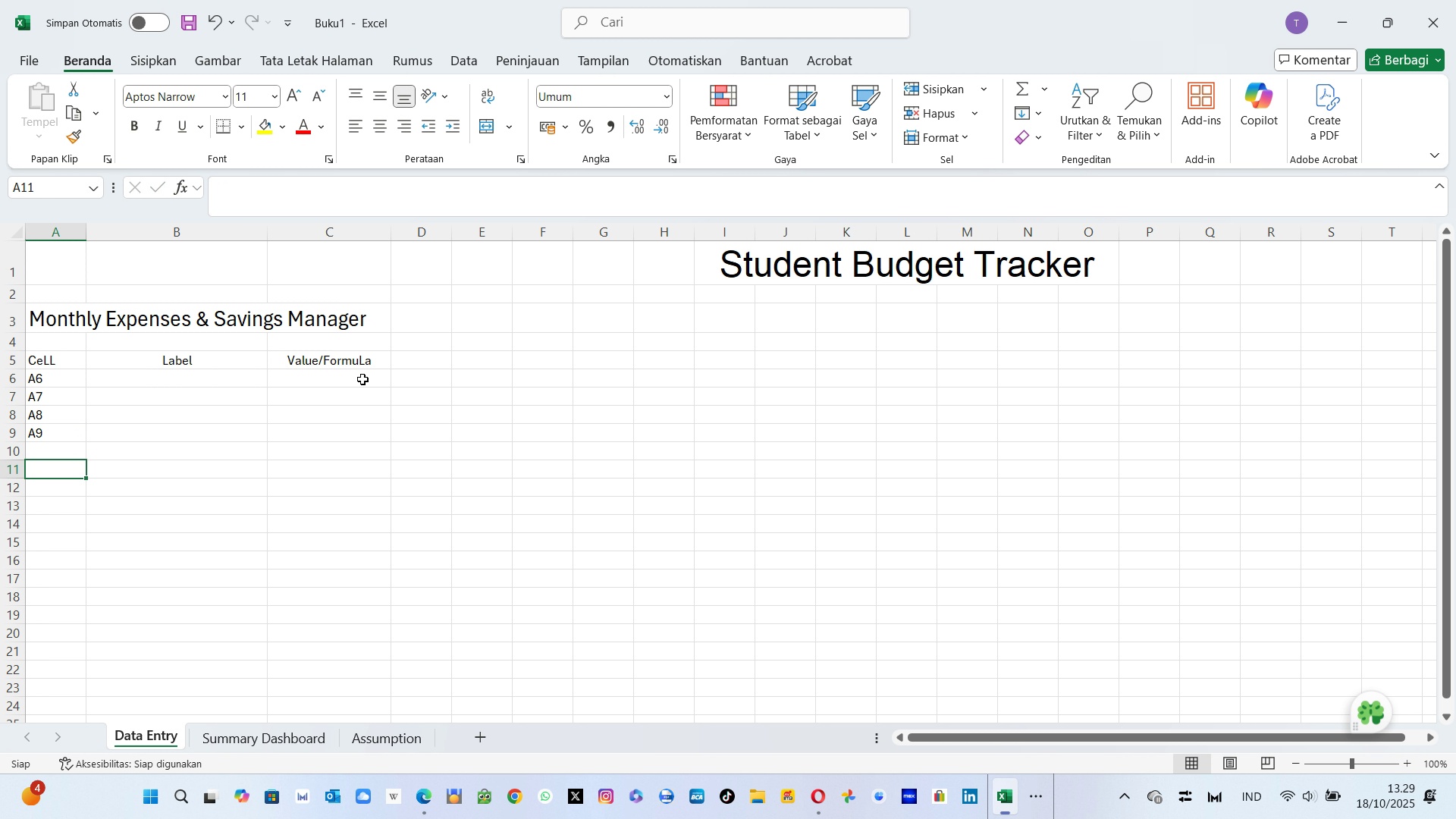 
key(ArrowUp)
 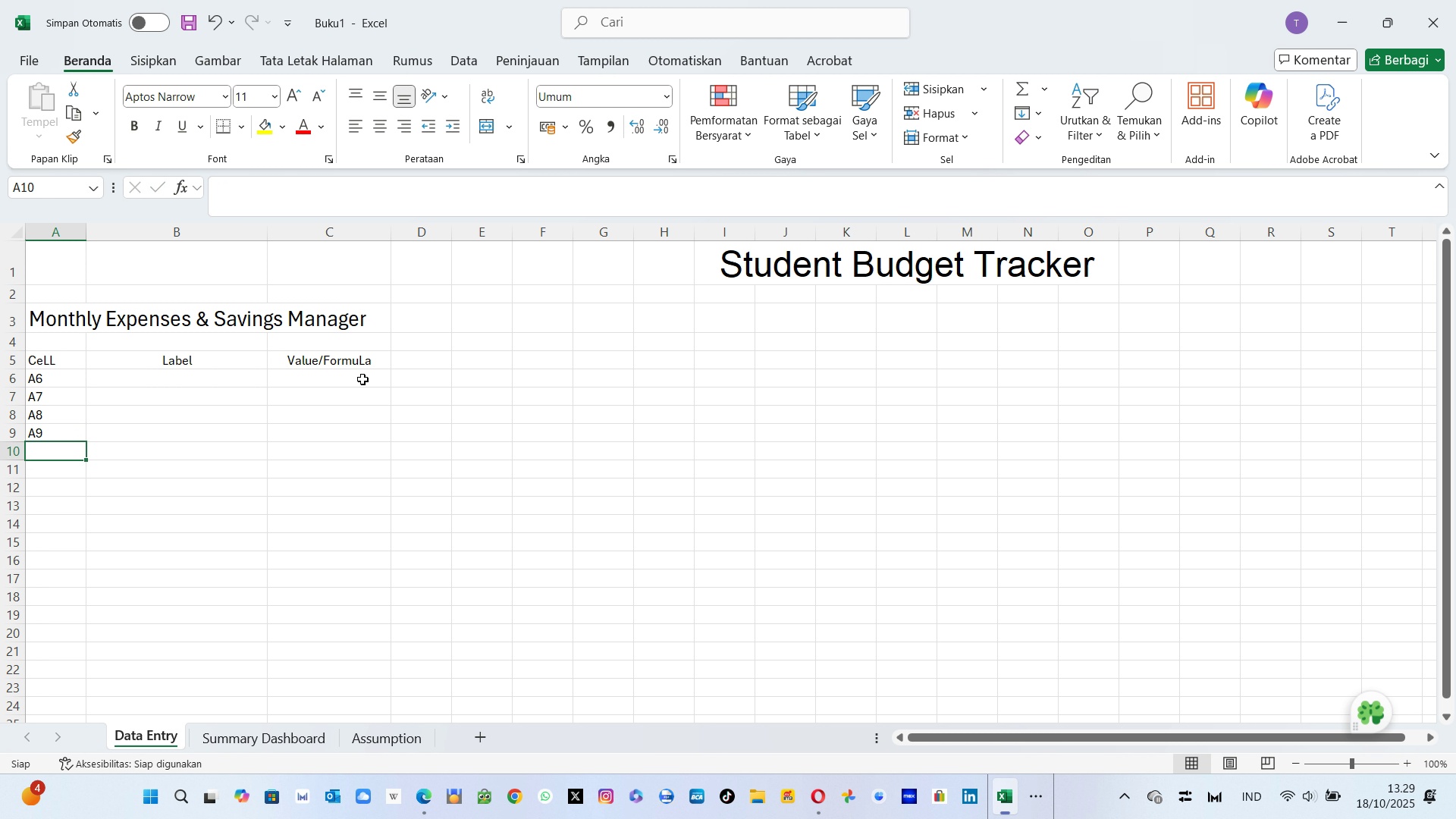 
type(A10)
 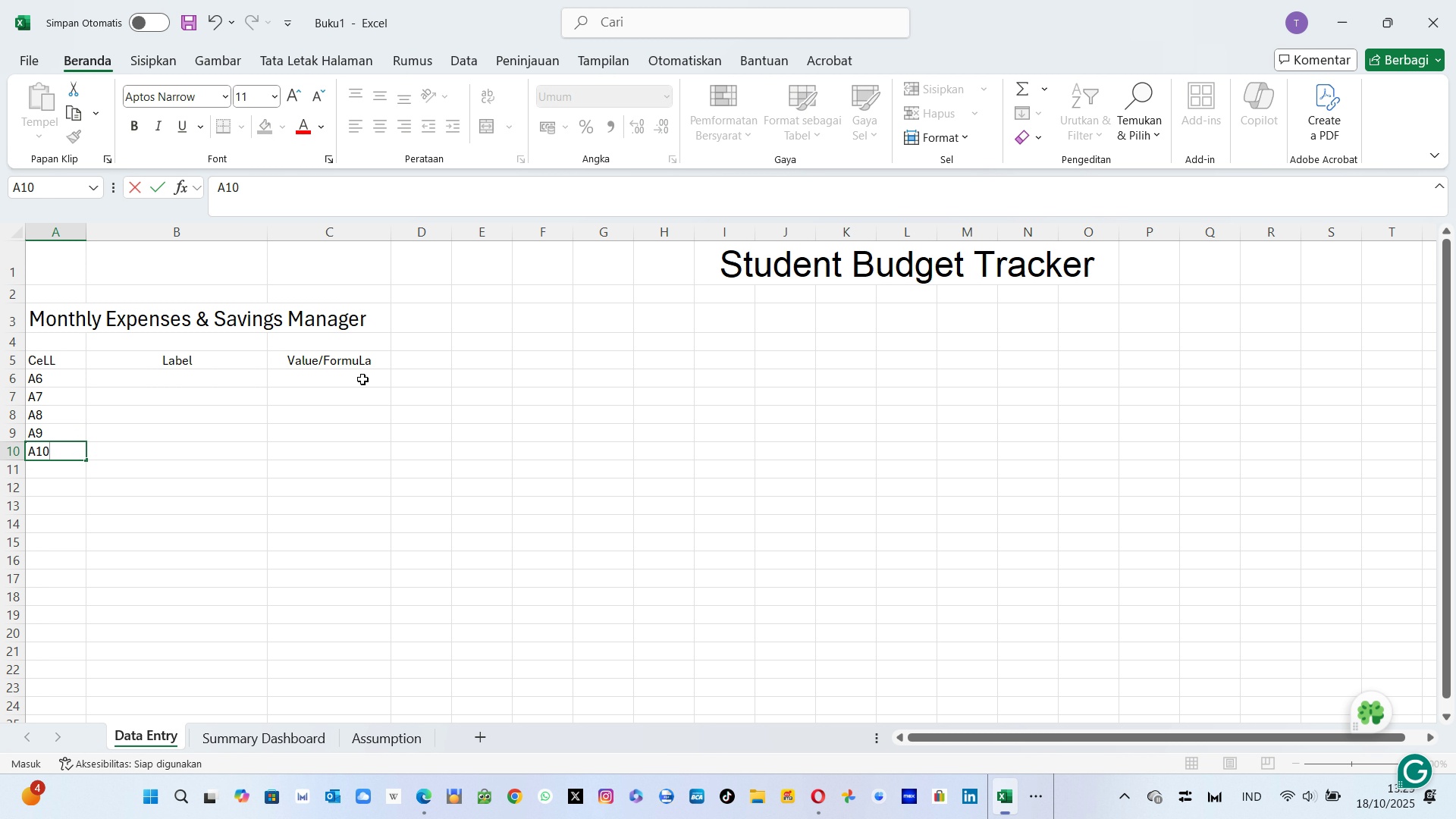 
key(ArrowUp)
 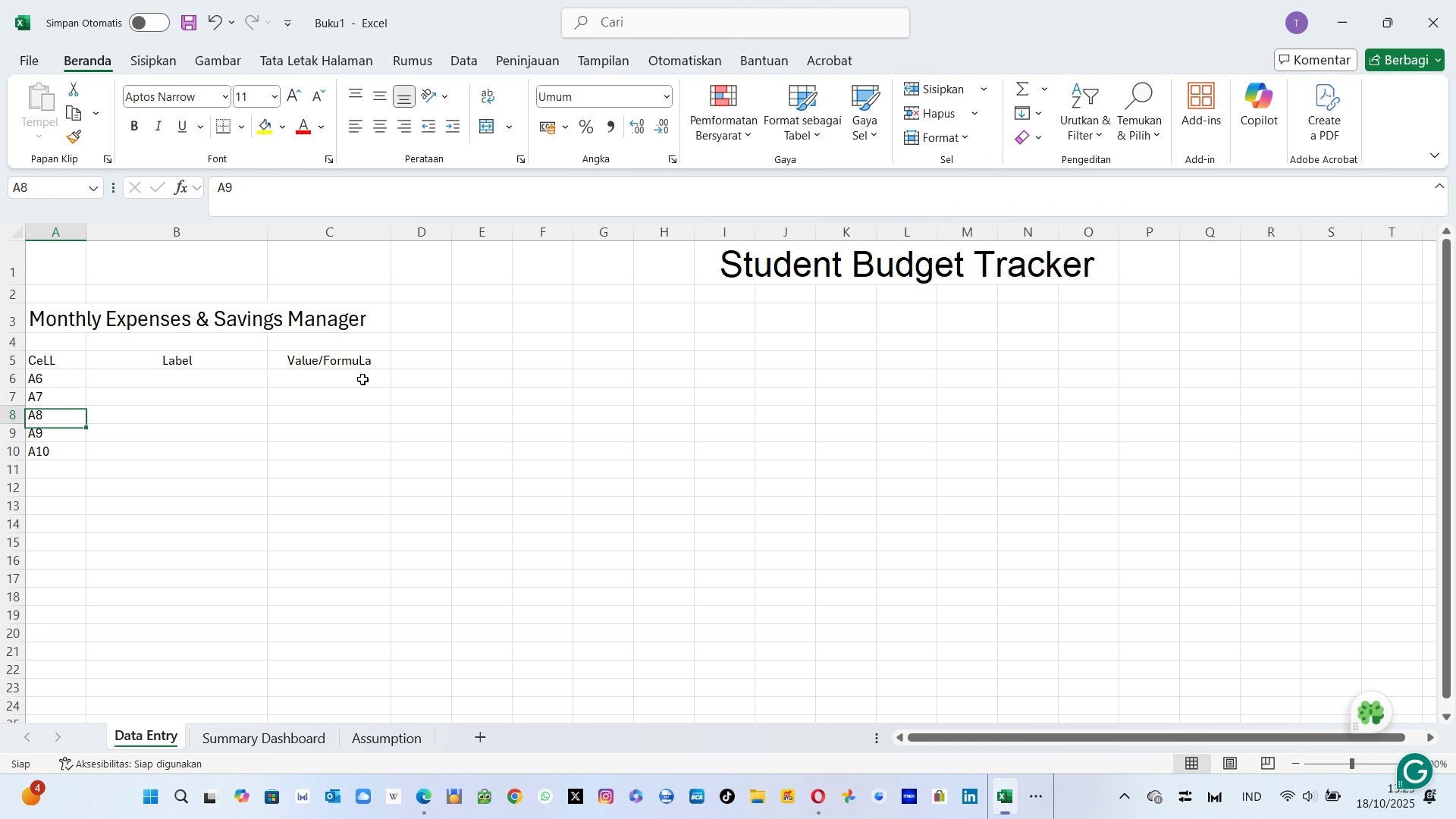 
key(ArrowUp)
 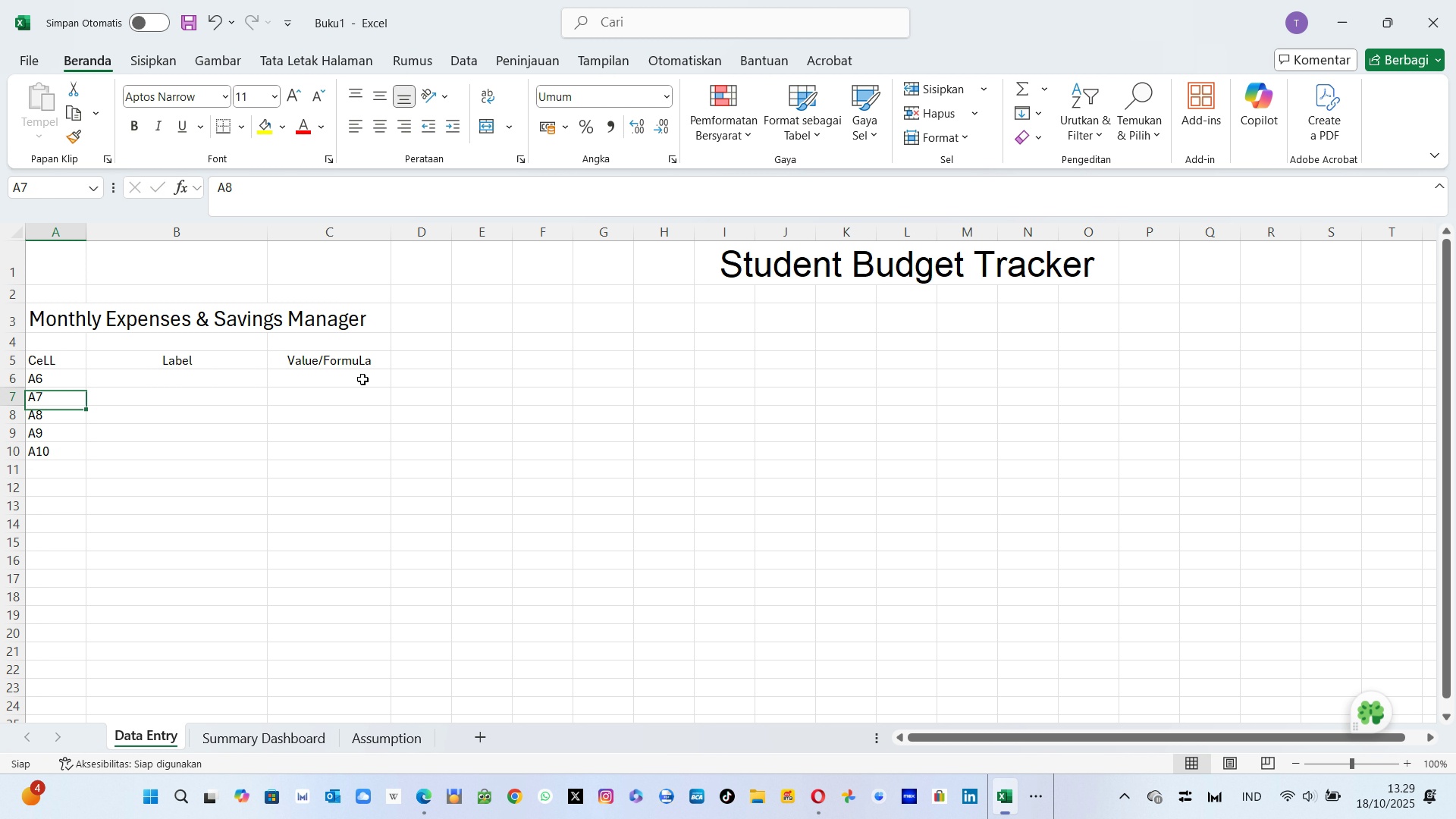 
key(ArrowUp)
 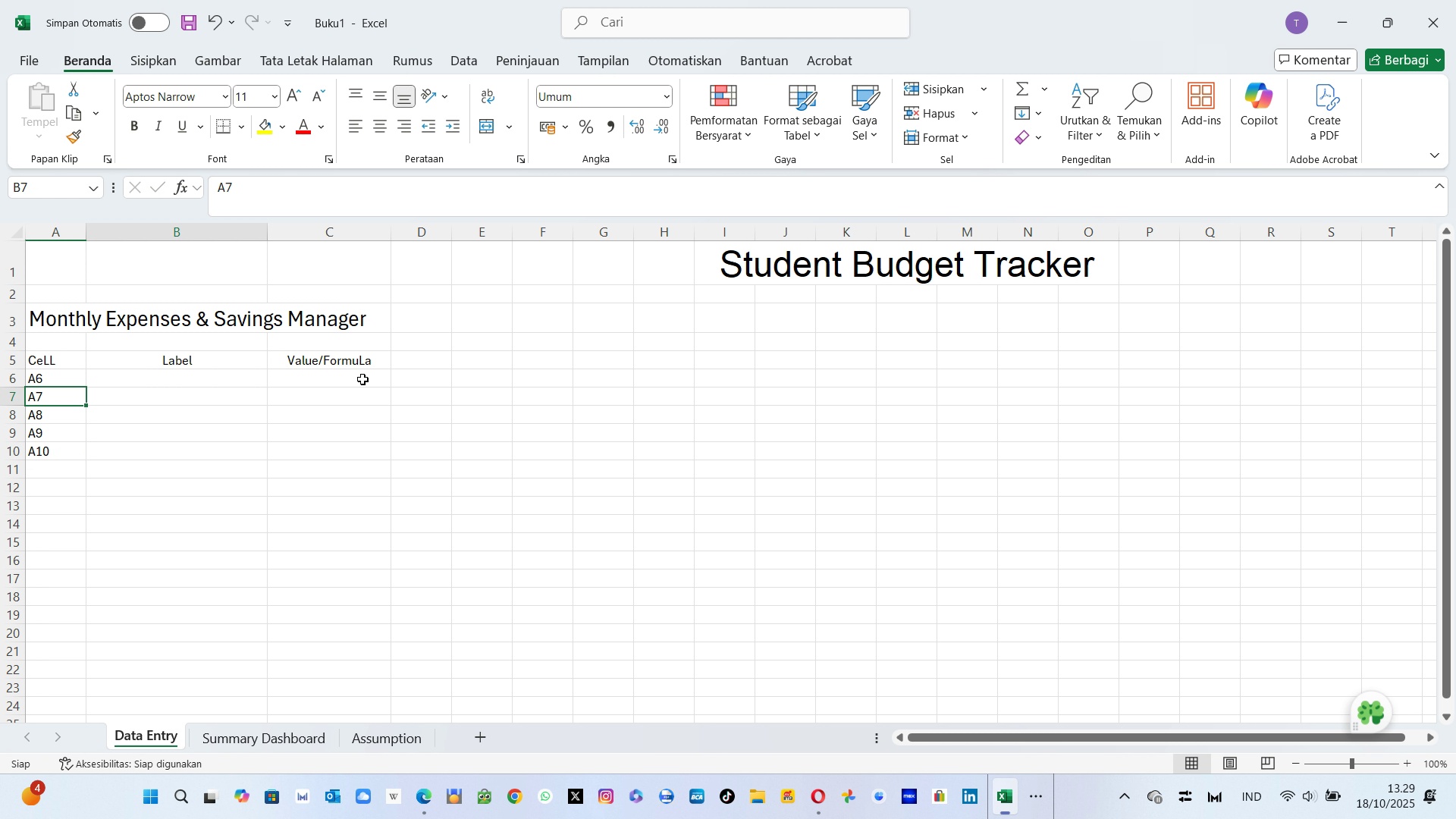 
key(ArrowRight)
 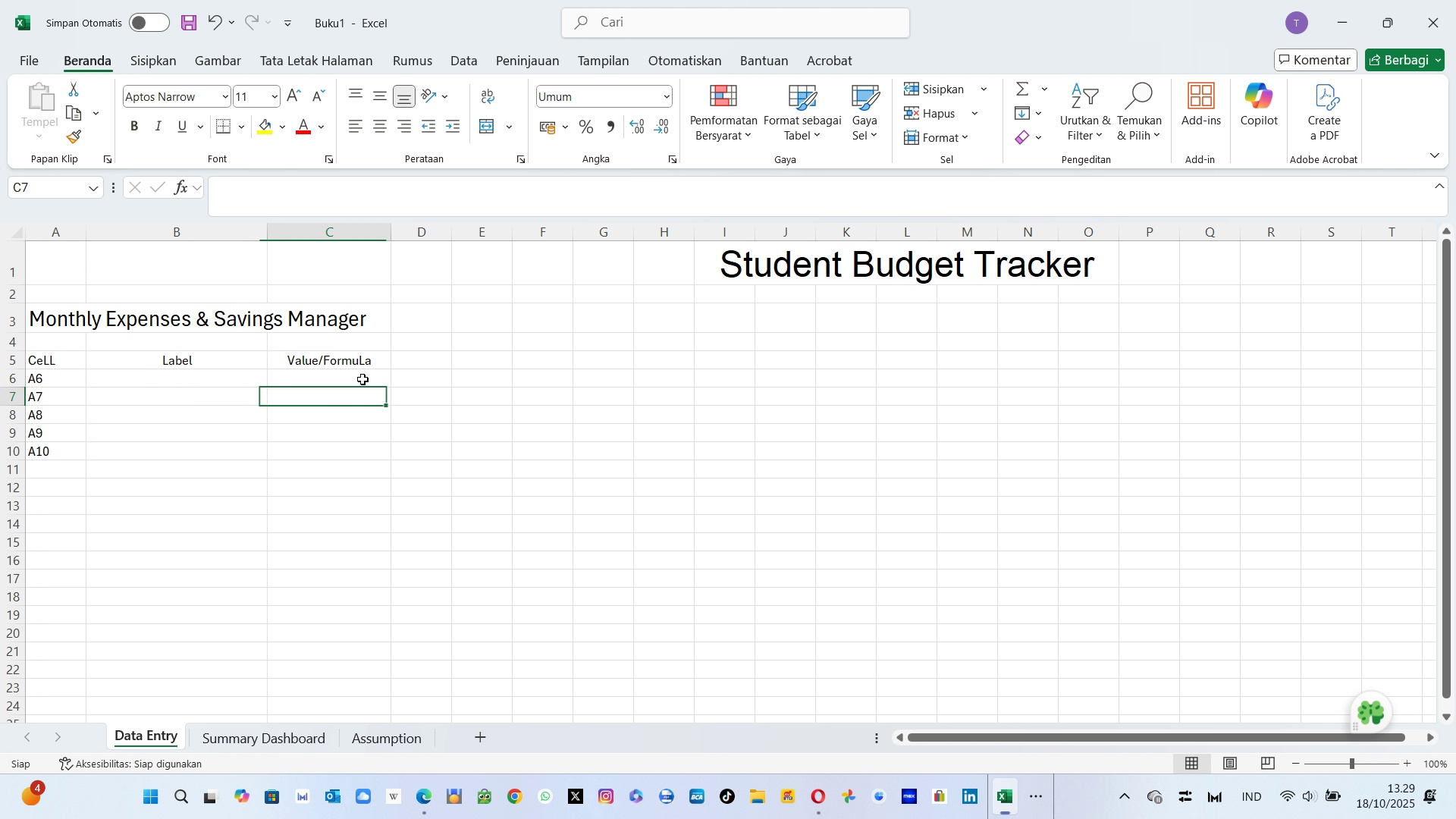 
key(ArrowRight)
 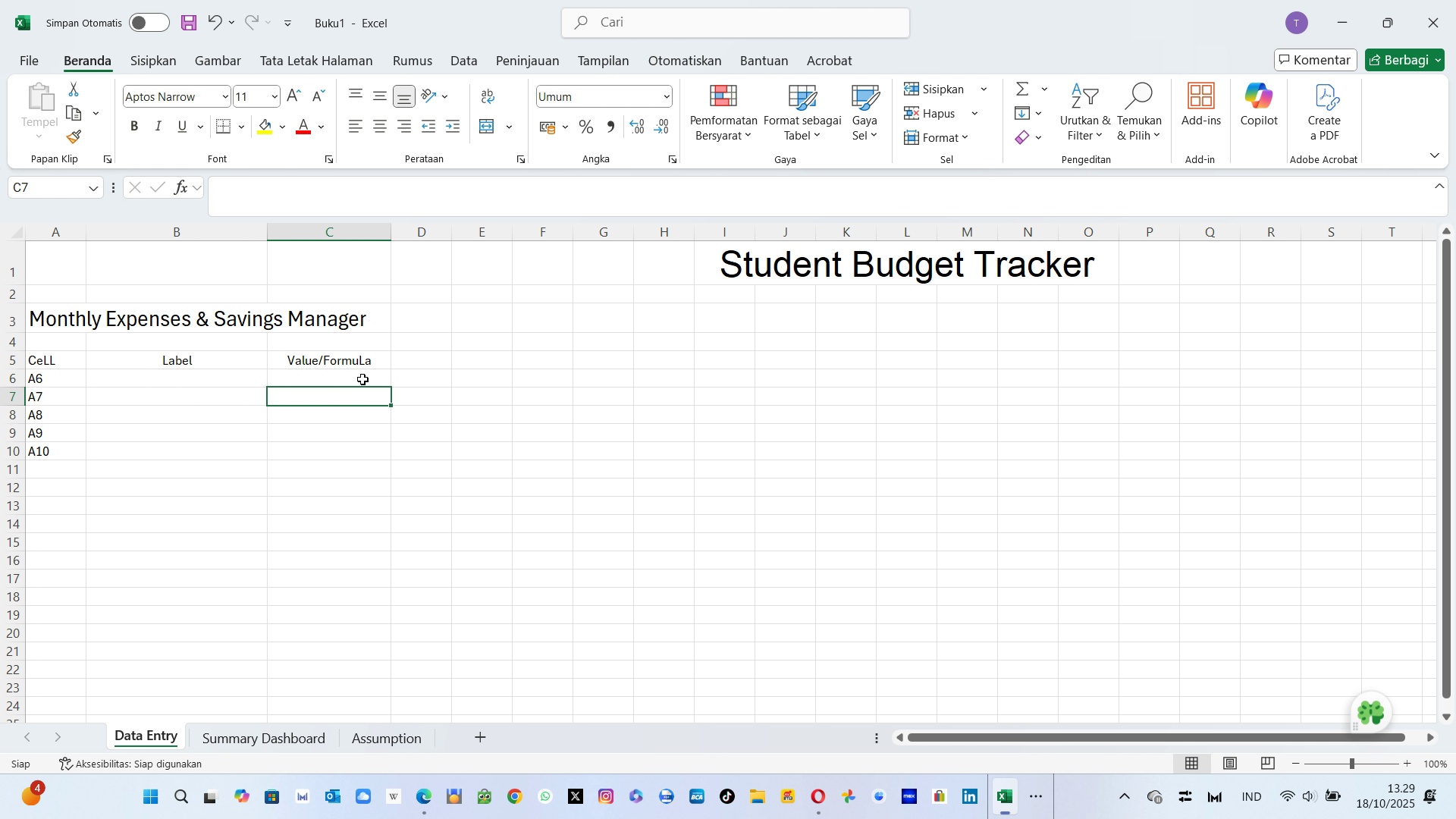 
key(ArrowUp)
 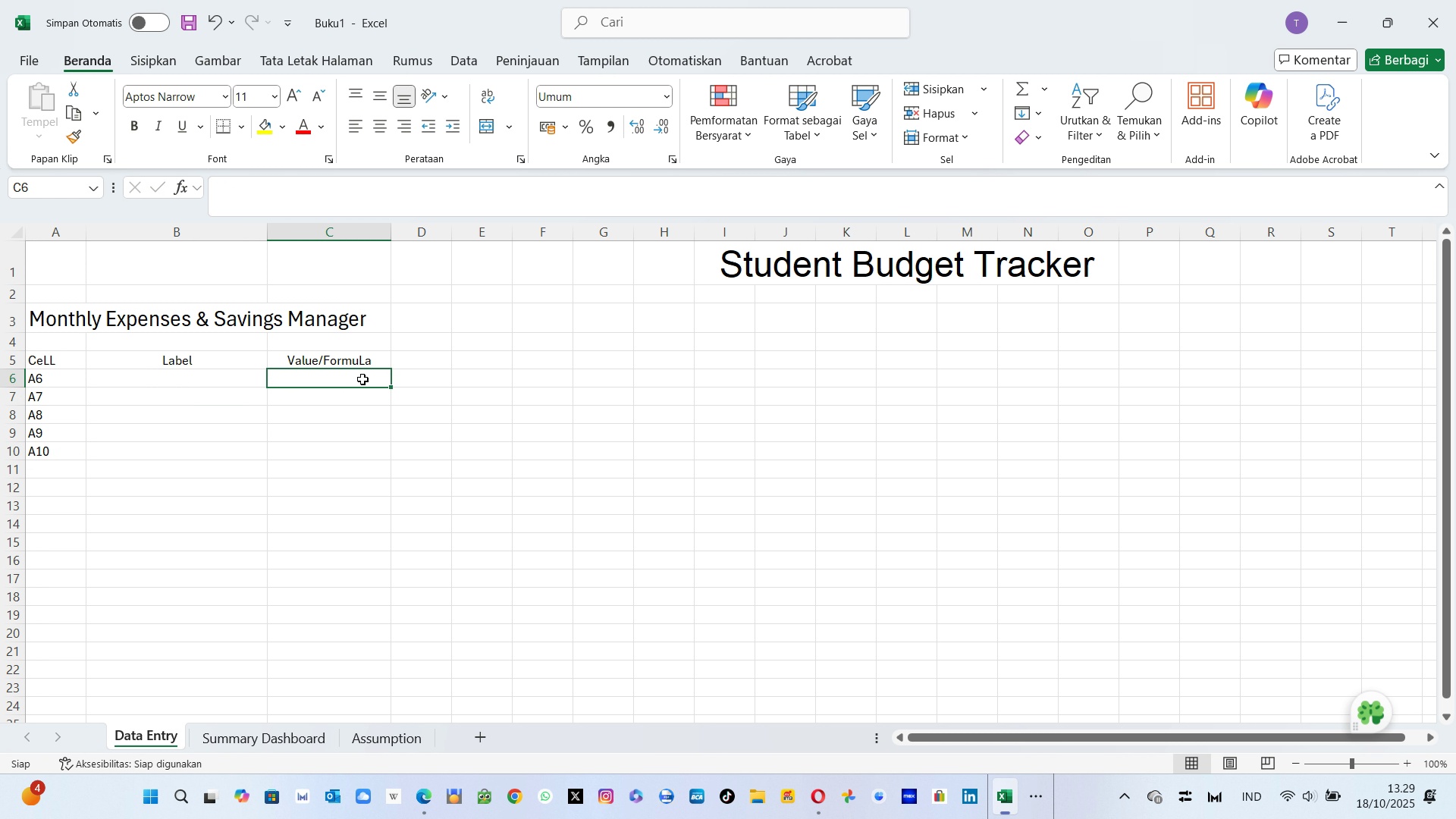 
key(ArrowLeft)
 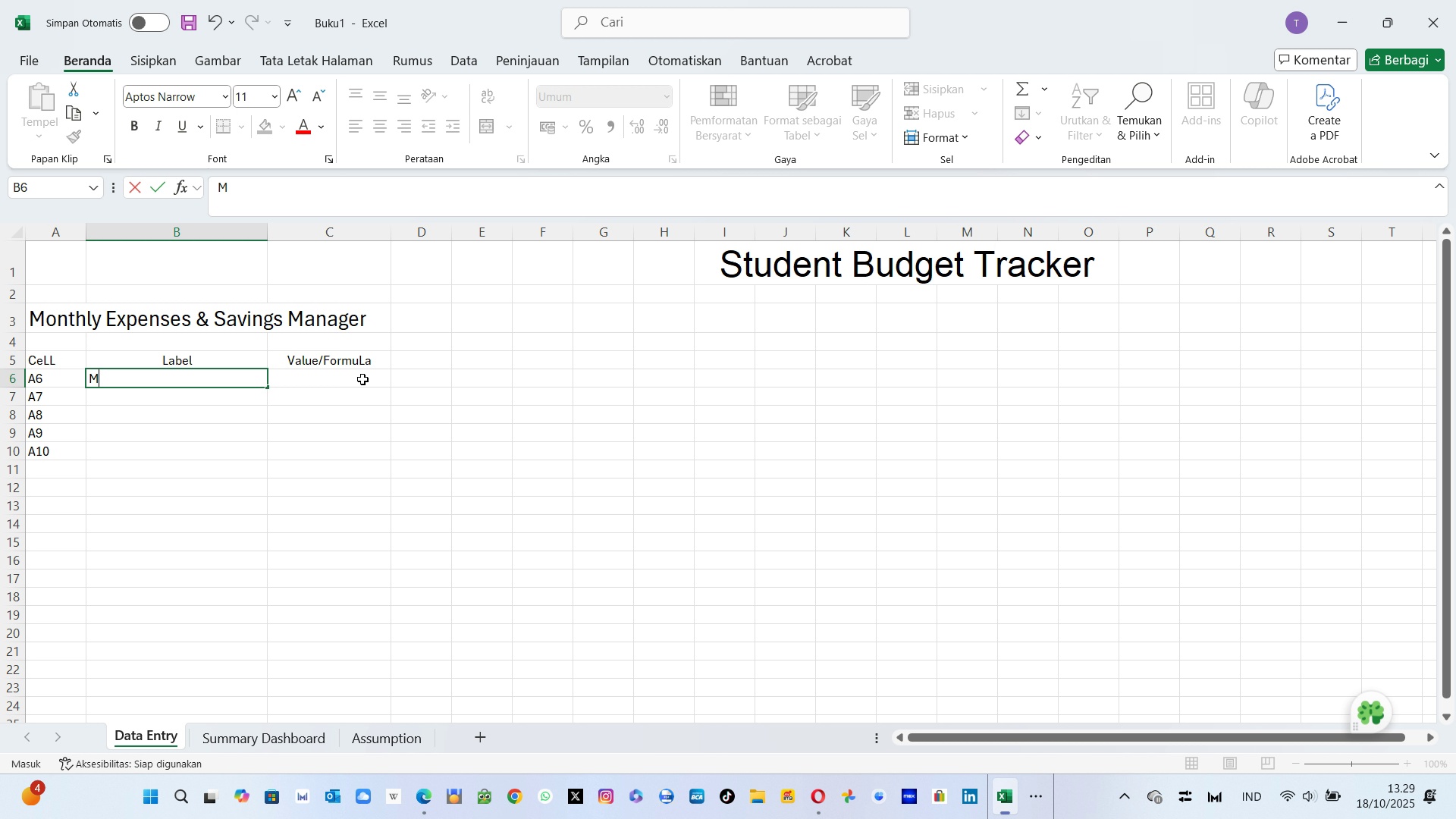 
type(Month)
 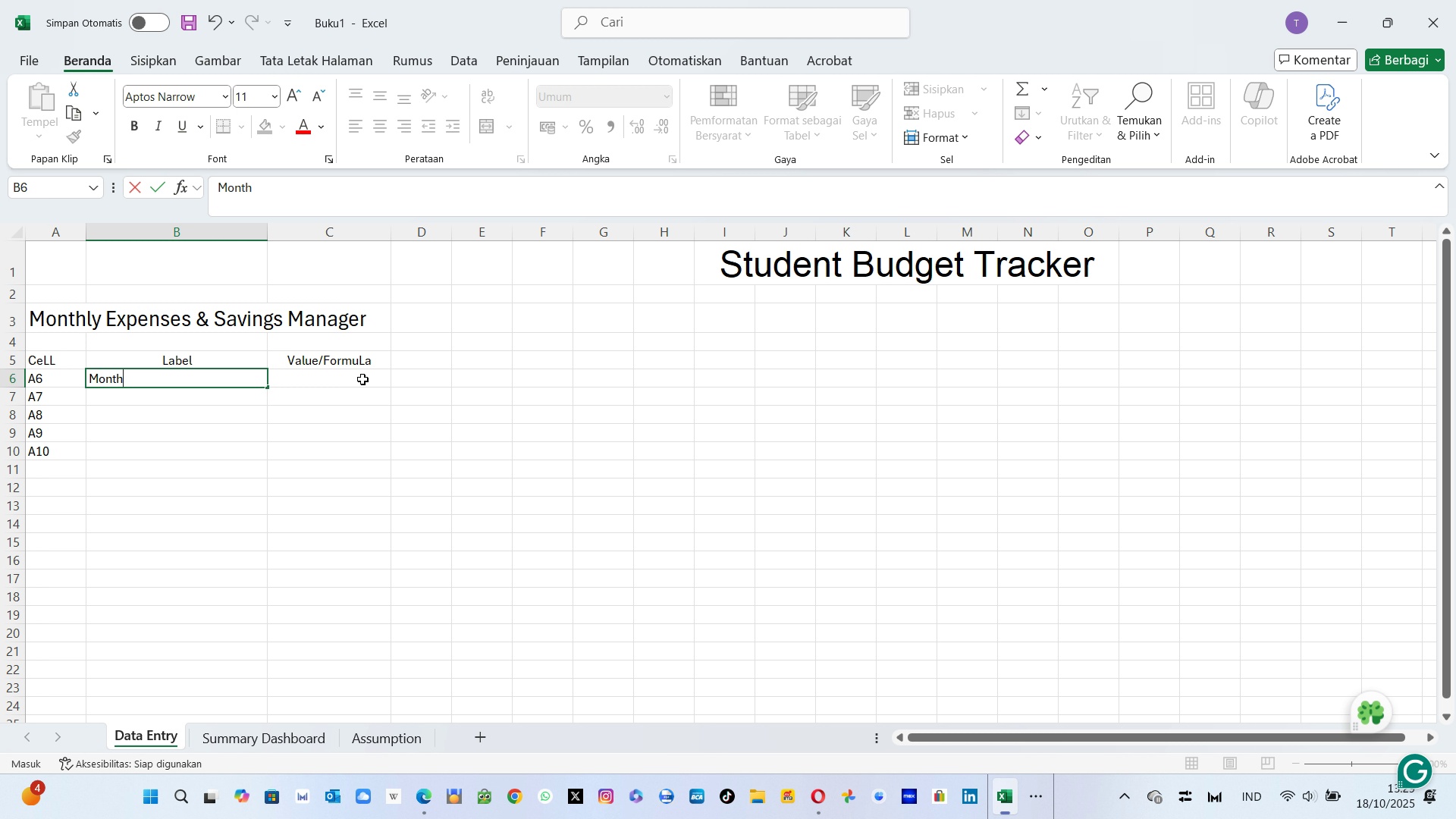 
key(Enter)
 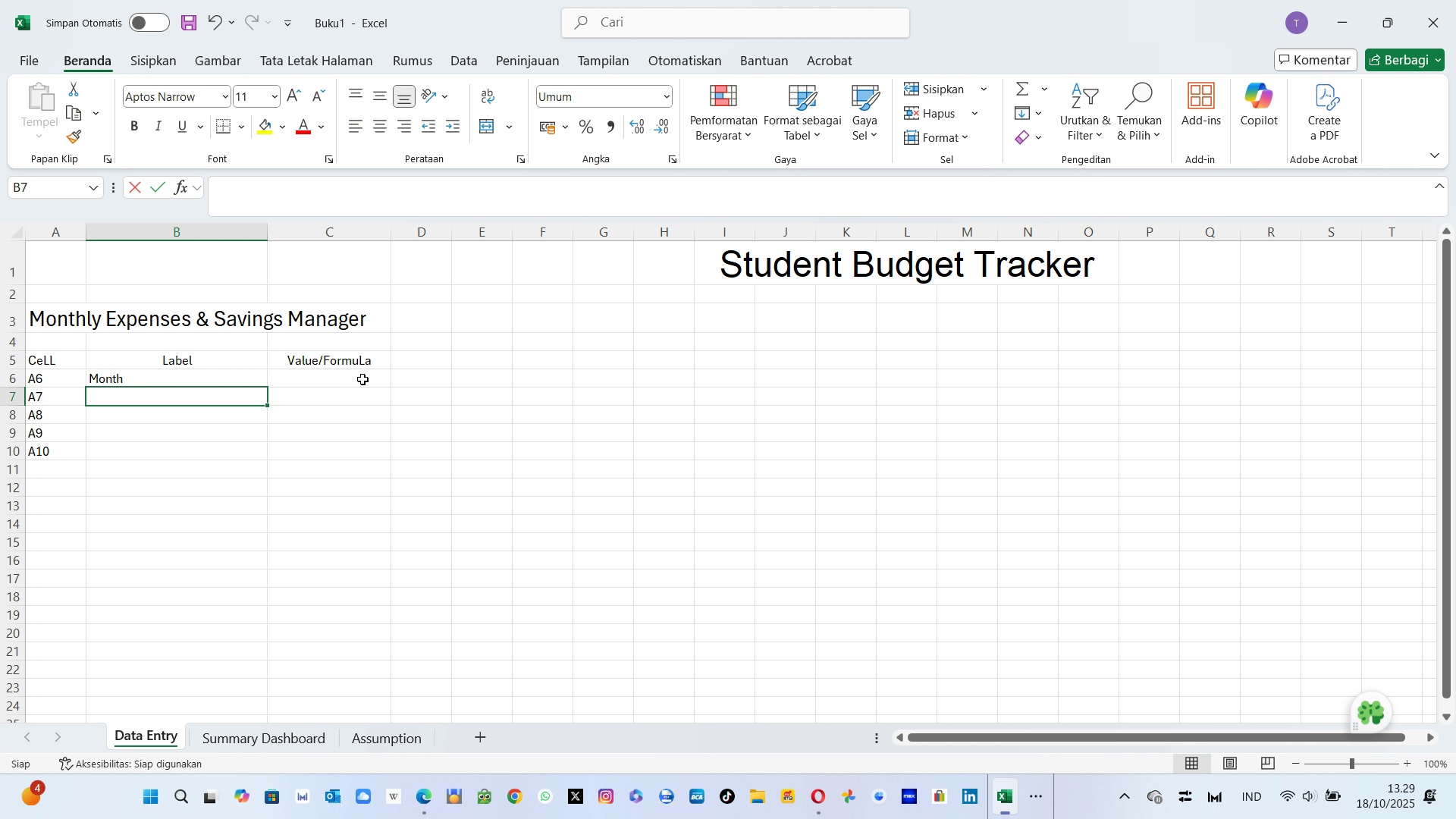 
type(Monthly Income)
 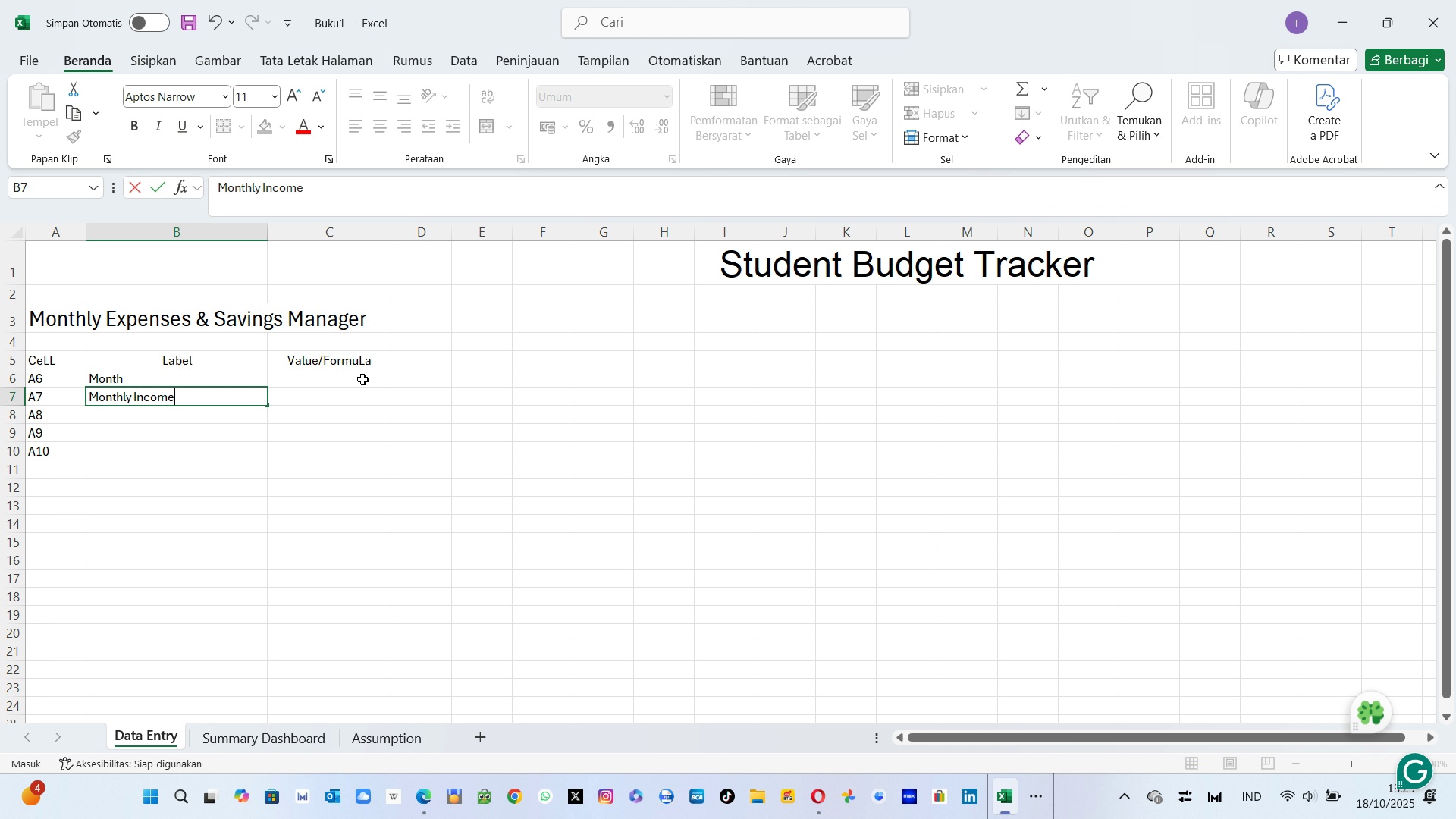 
key(Enter)
 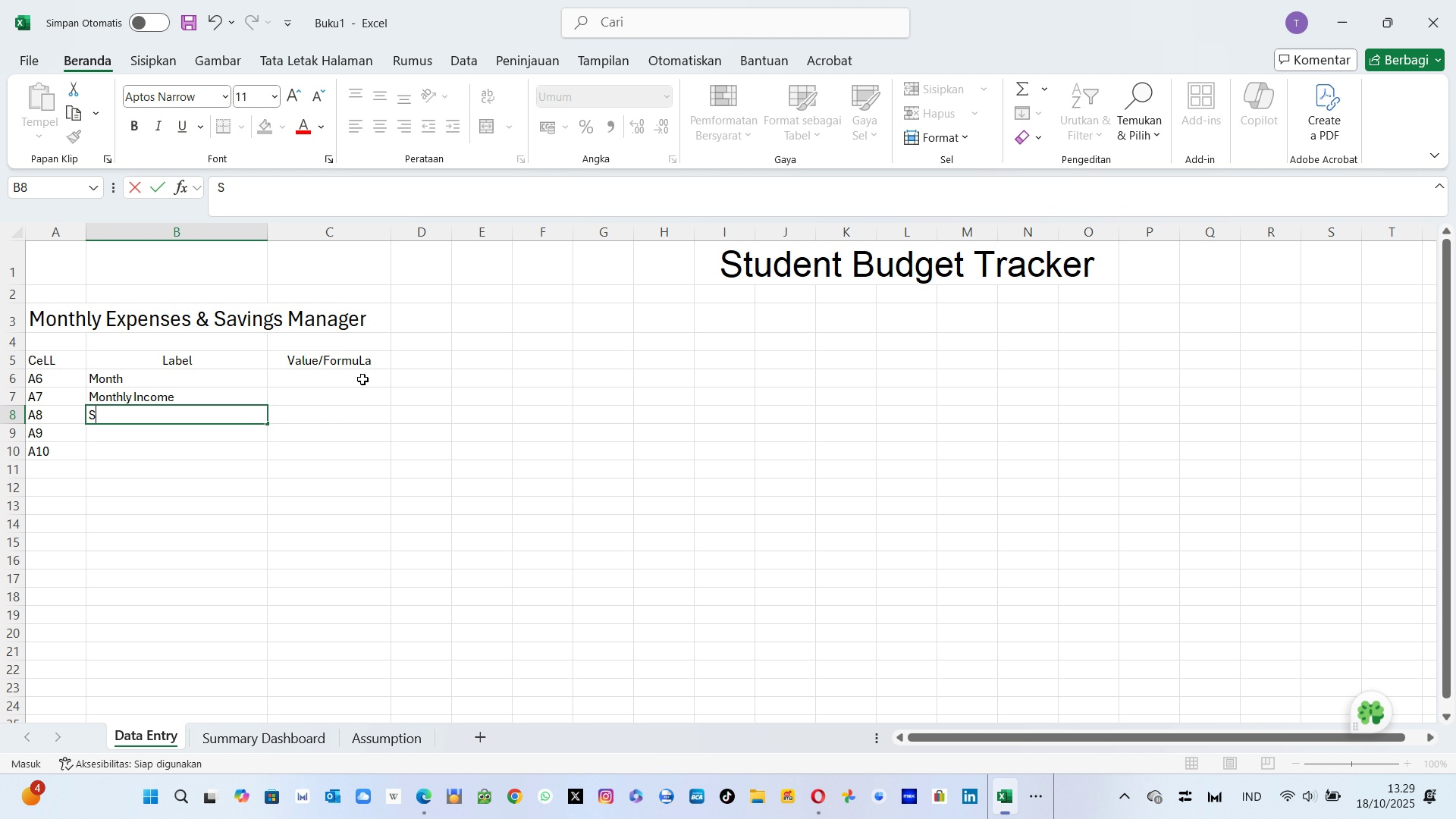 
wait(8.23)
 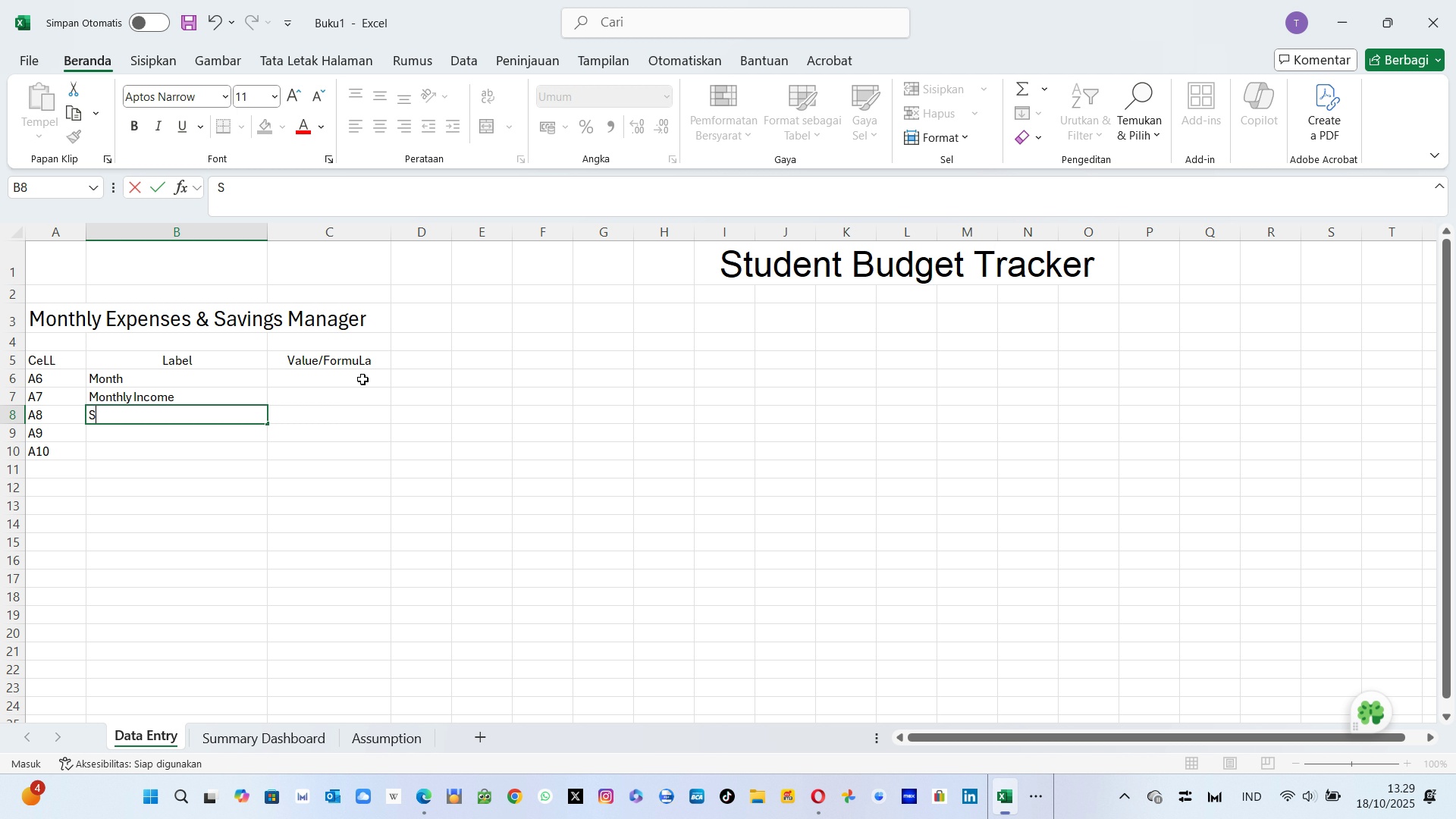 
type(Saving Goal)
 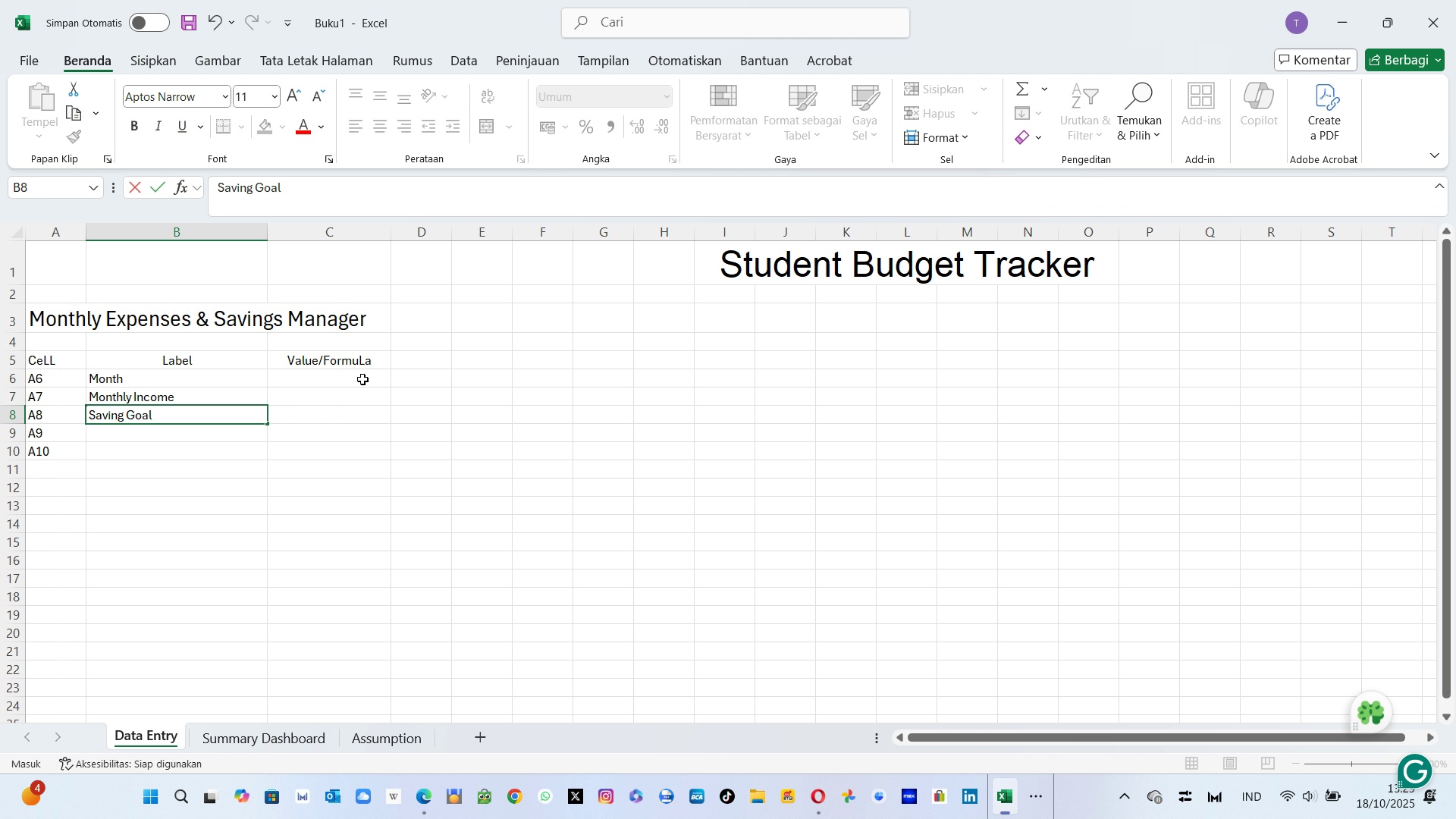 
key(Enter)
 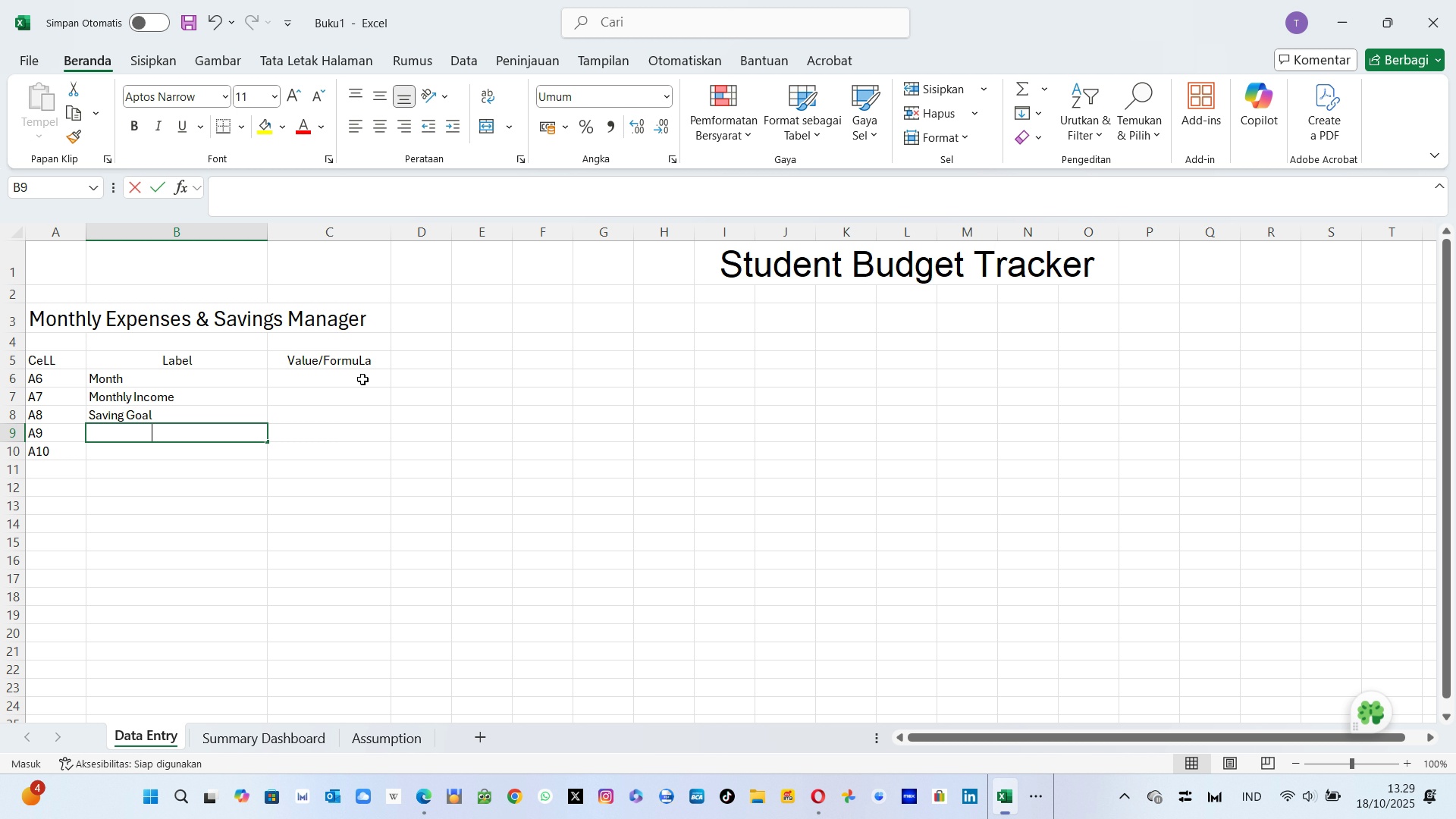 
wait(5.04)
 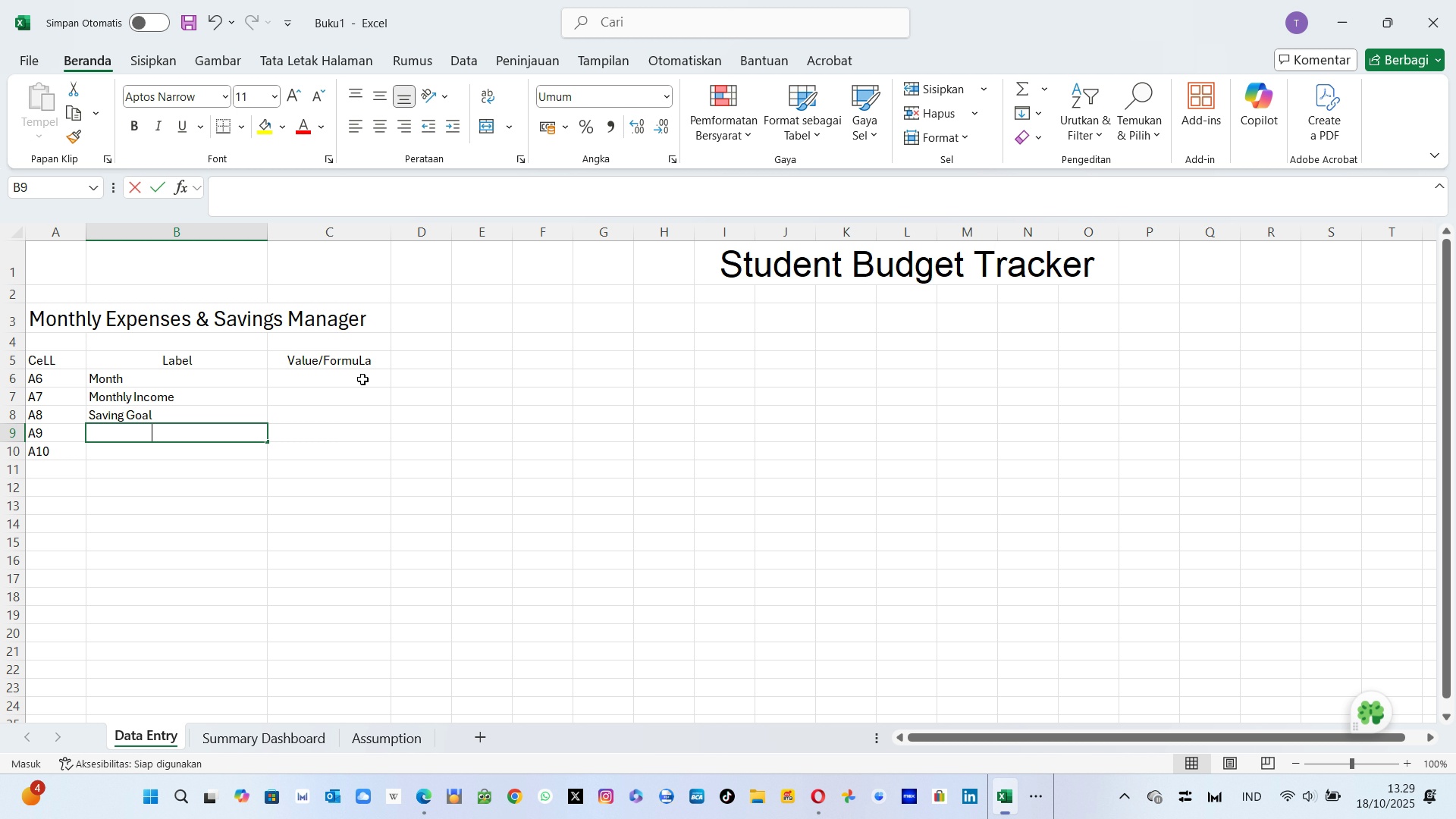 
type(Student Loan Payment)
 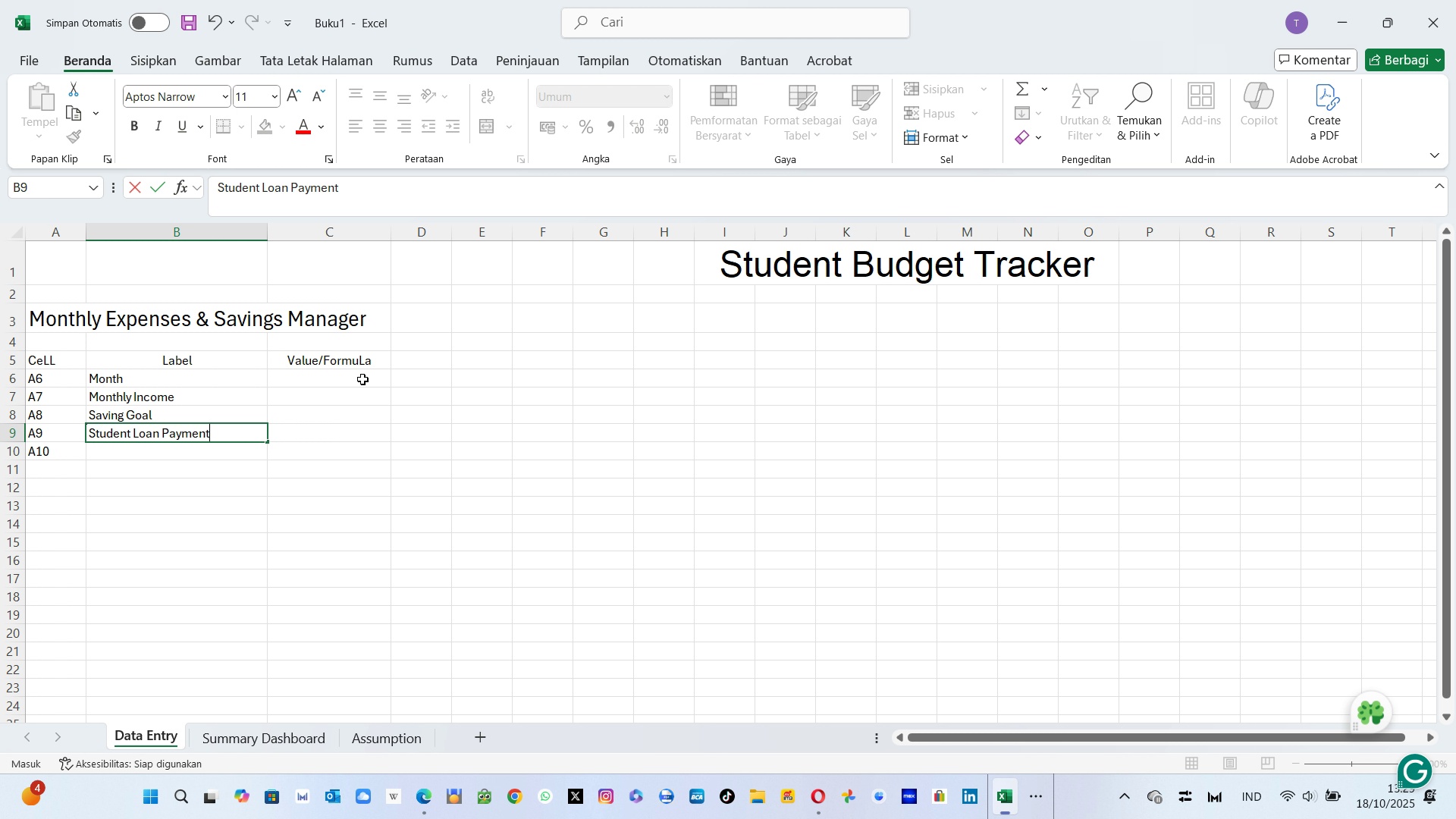 
key(ArrowDown)
 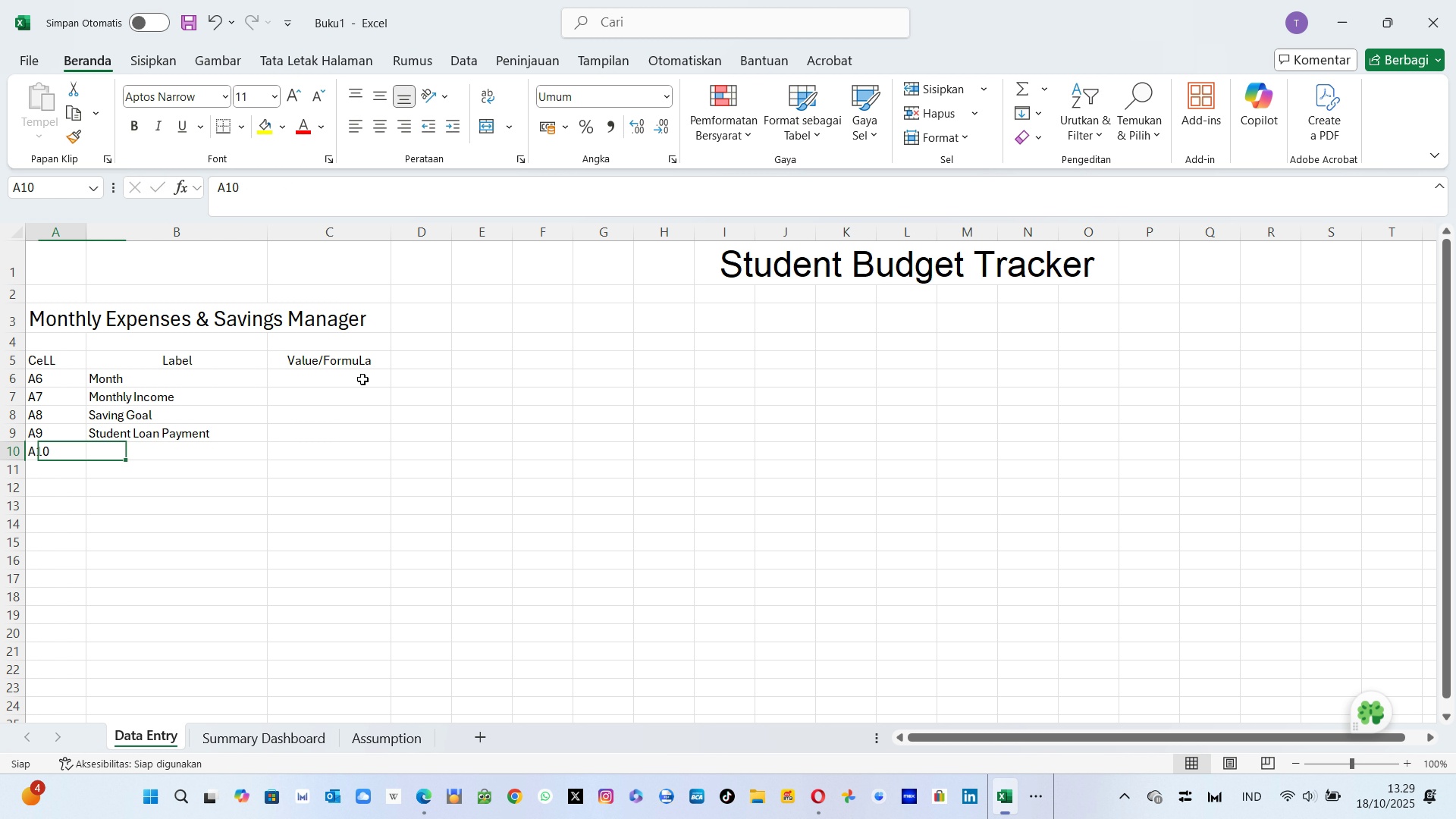 
key(ArrowLeft)
 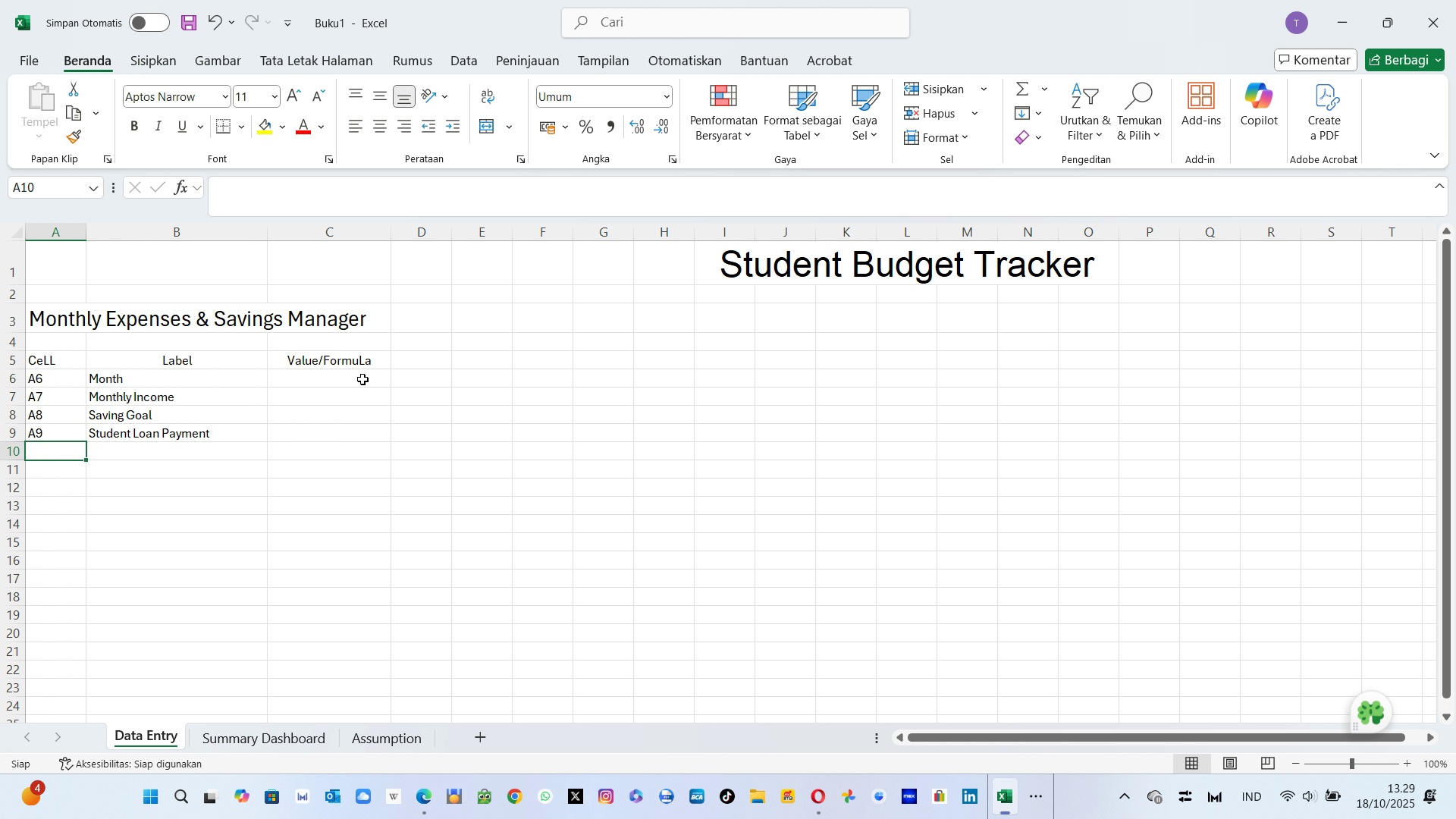 
key(Delete)
 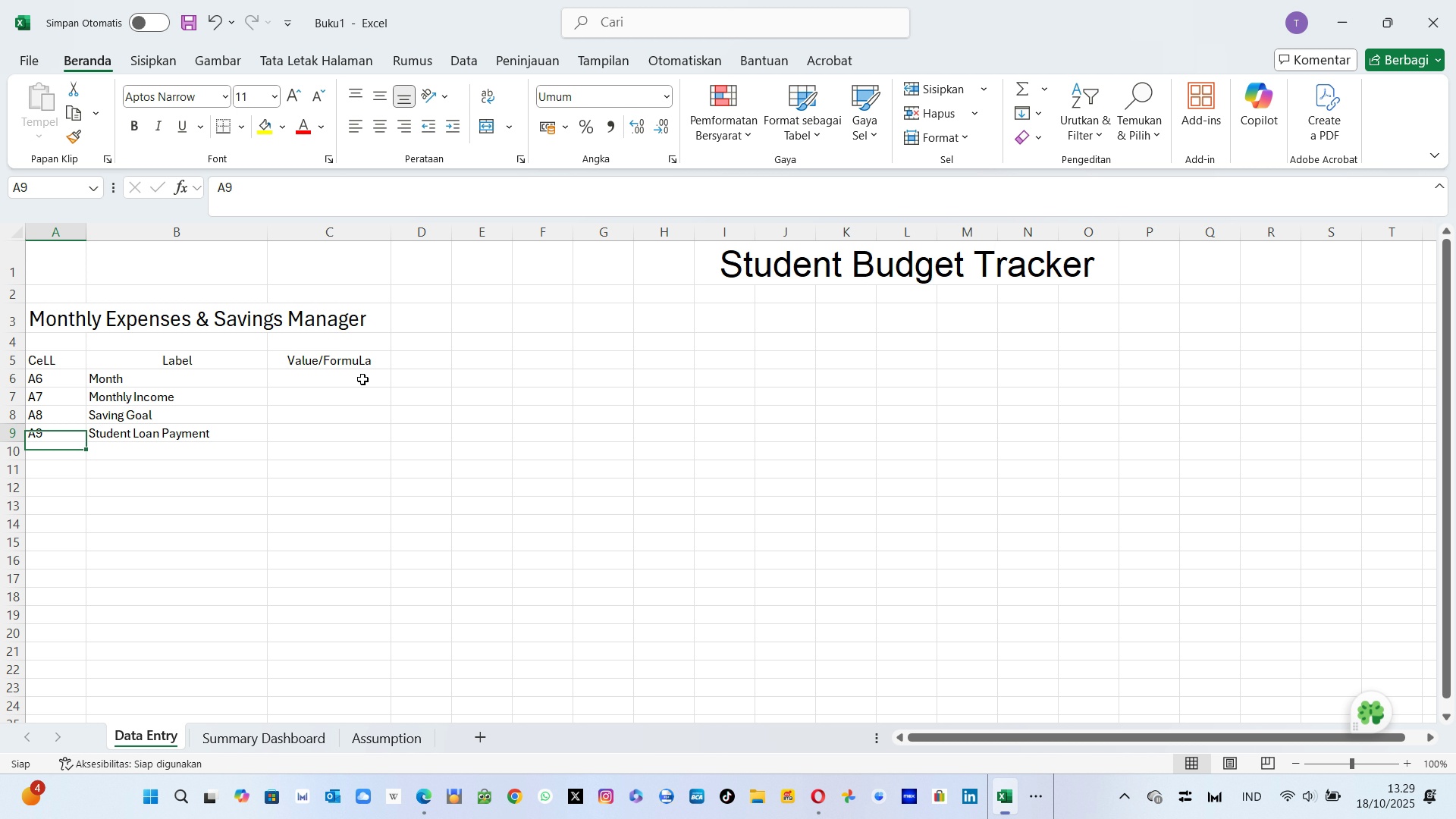 
key(ArrowUp)
 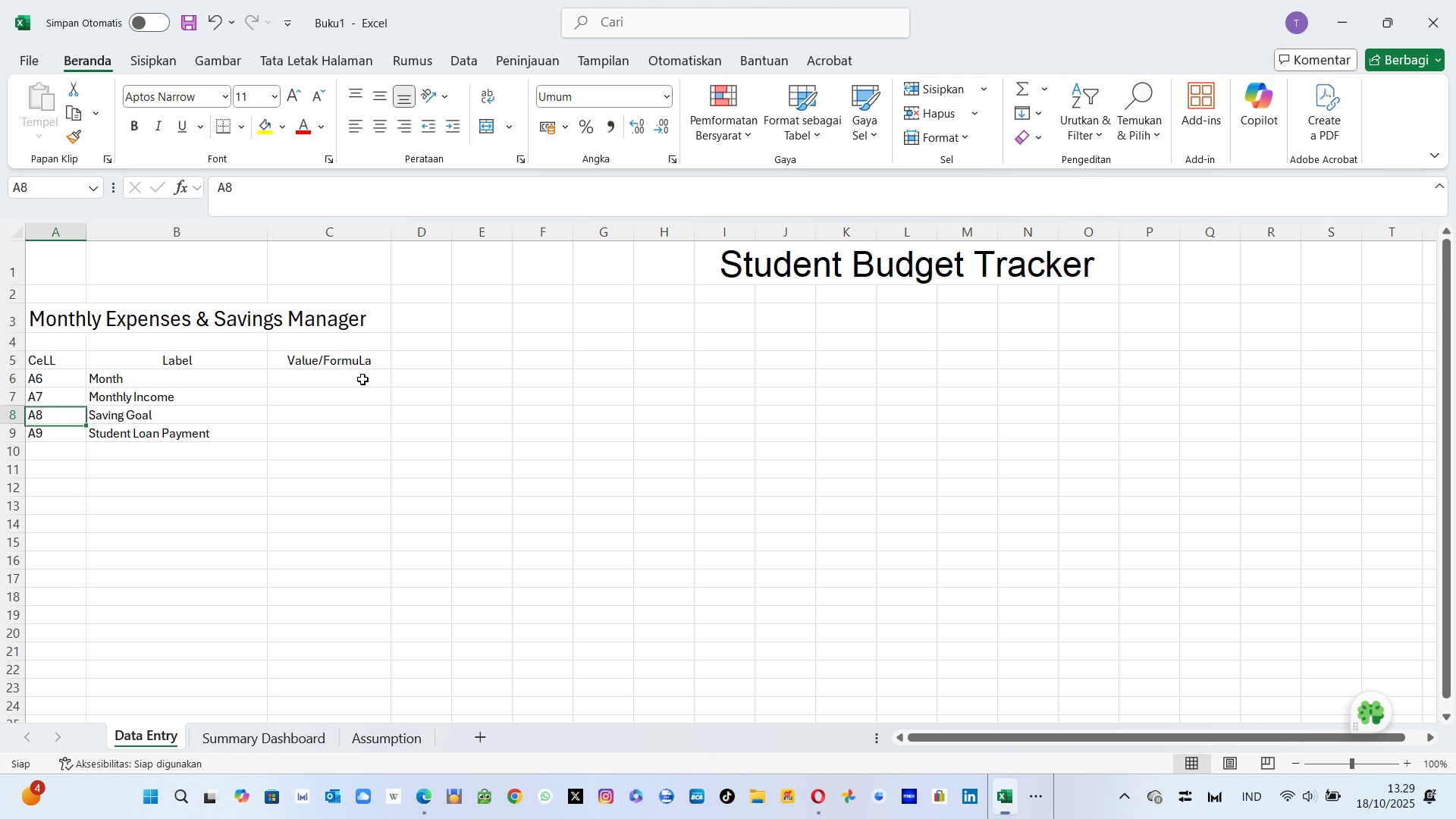 
key(ArrowUp)
 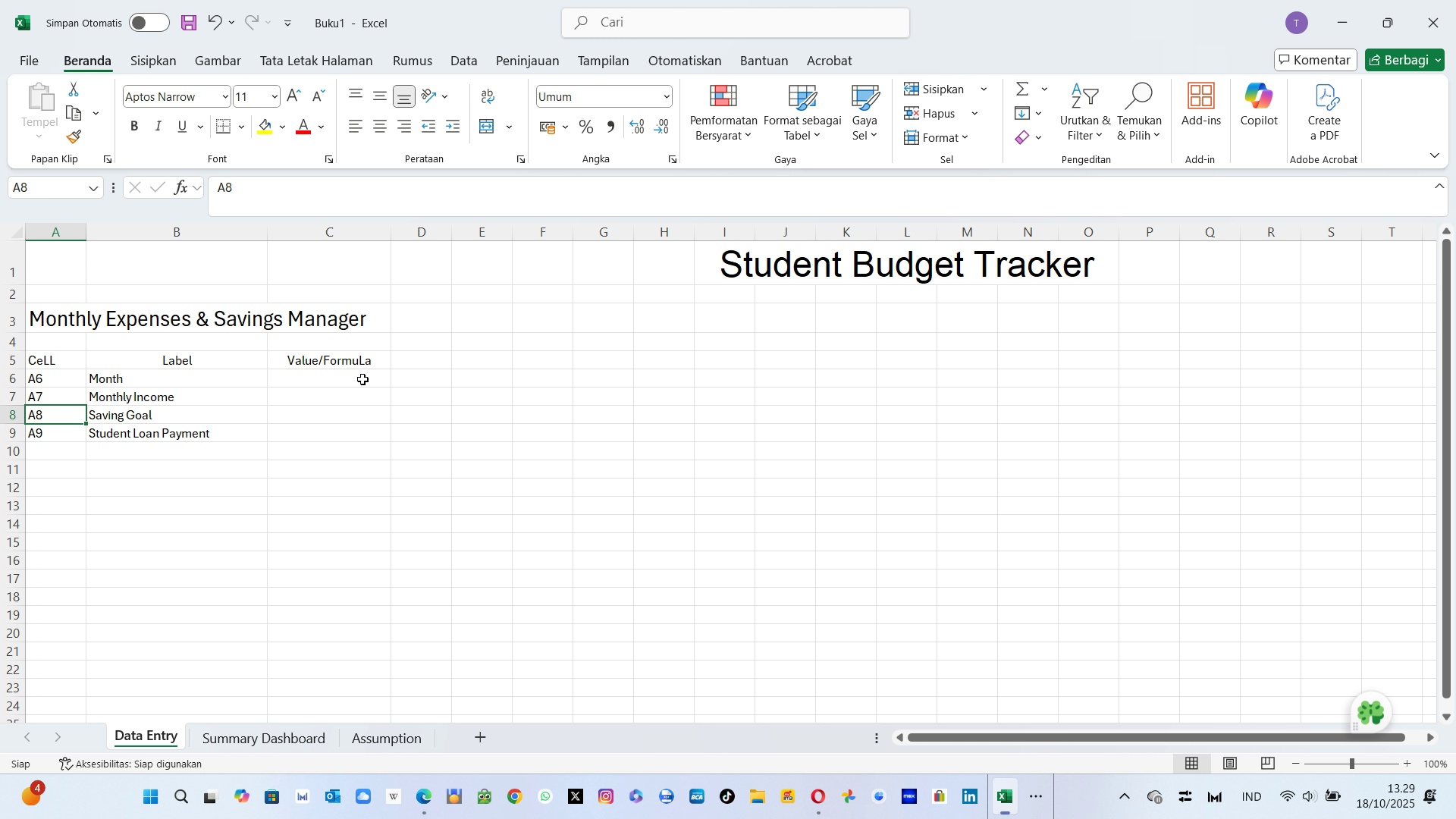 
key(ArrowRight)
 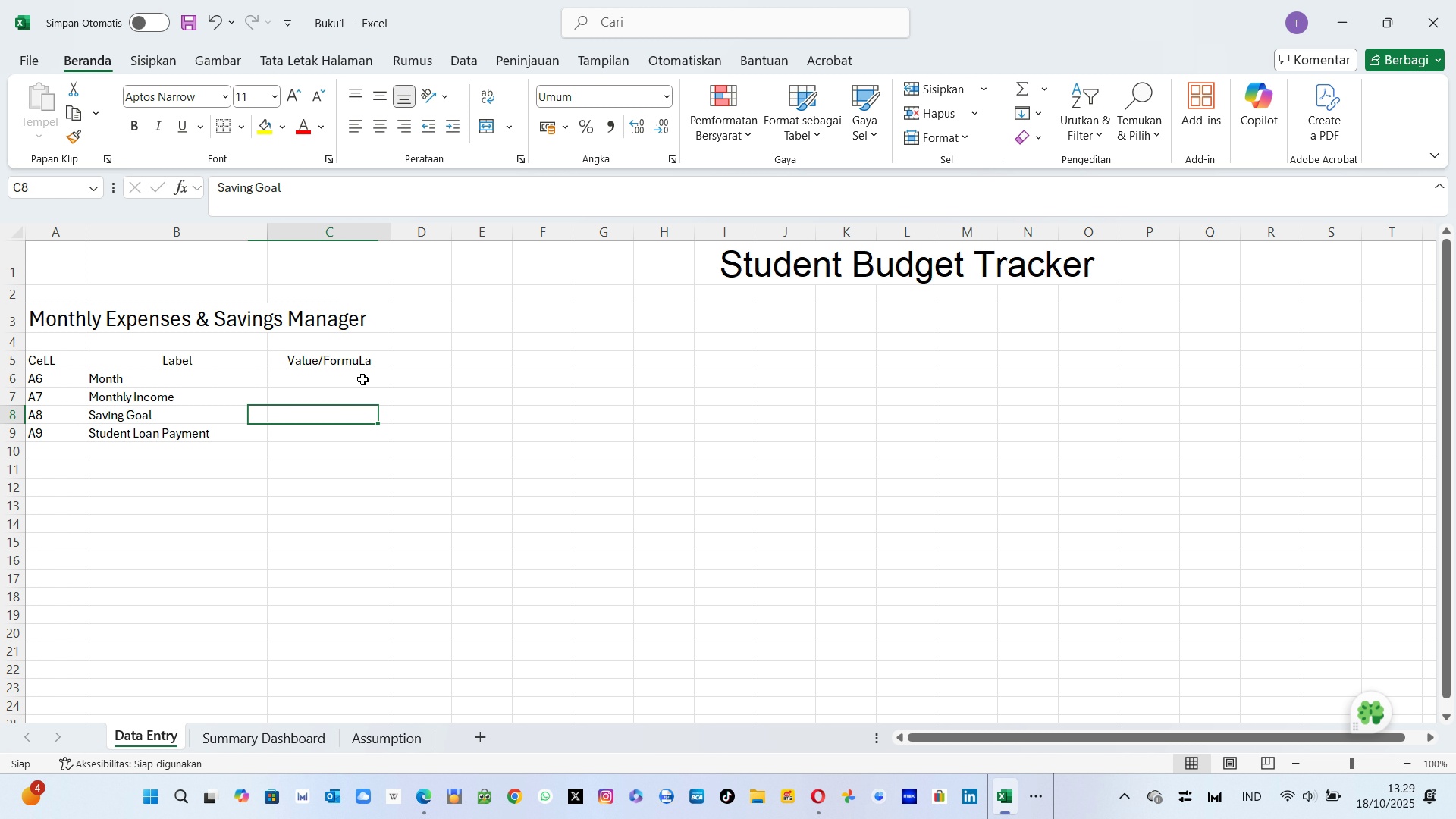 
key(ArrowRight)
 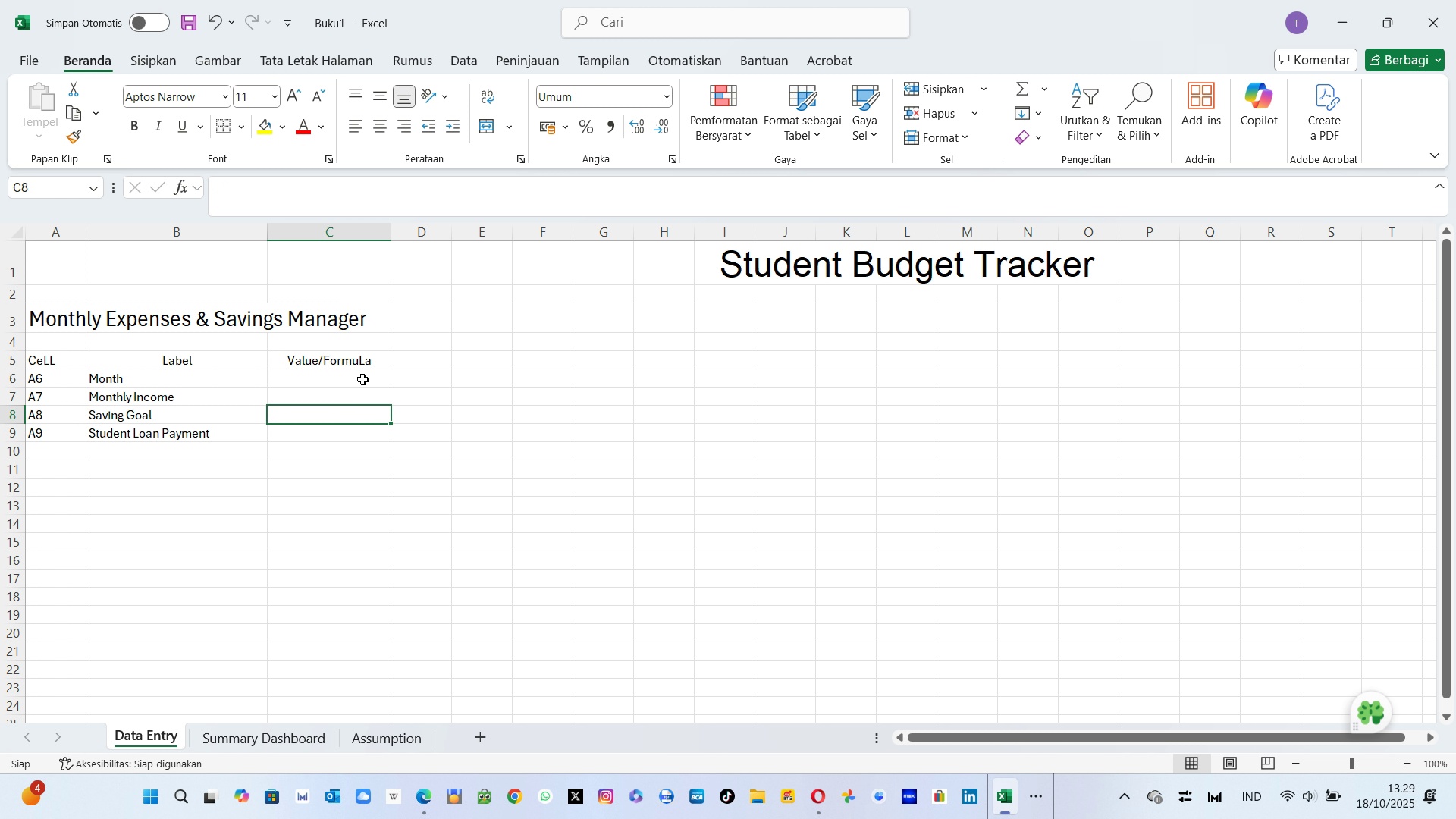 
key(ArrowUp)
 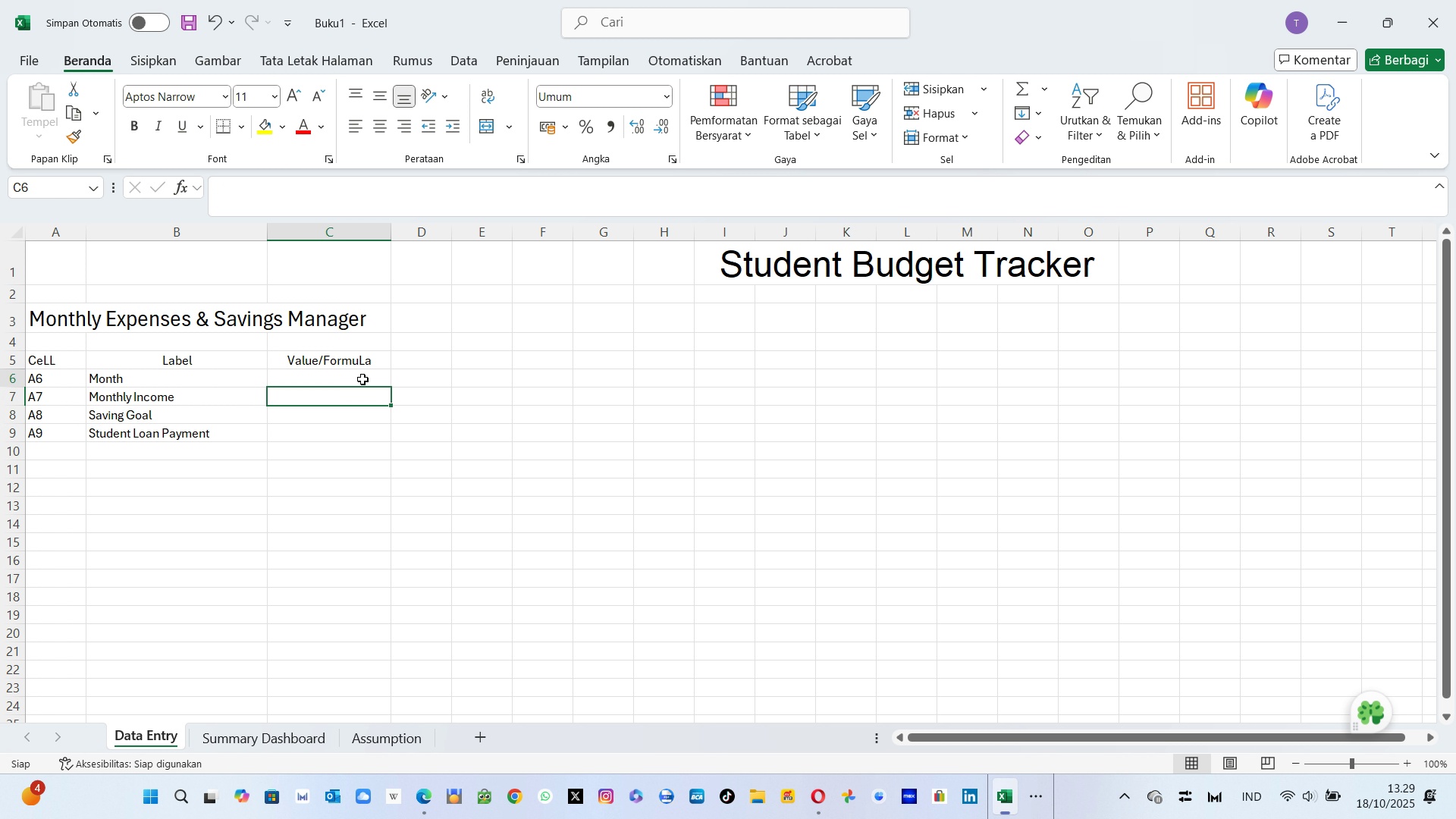 
key(ArrowUp)
 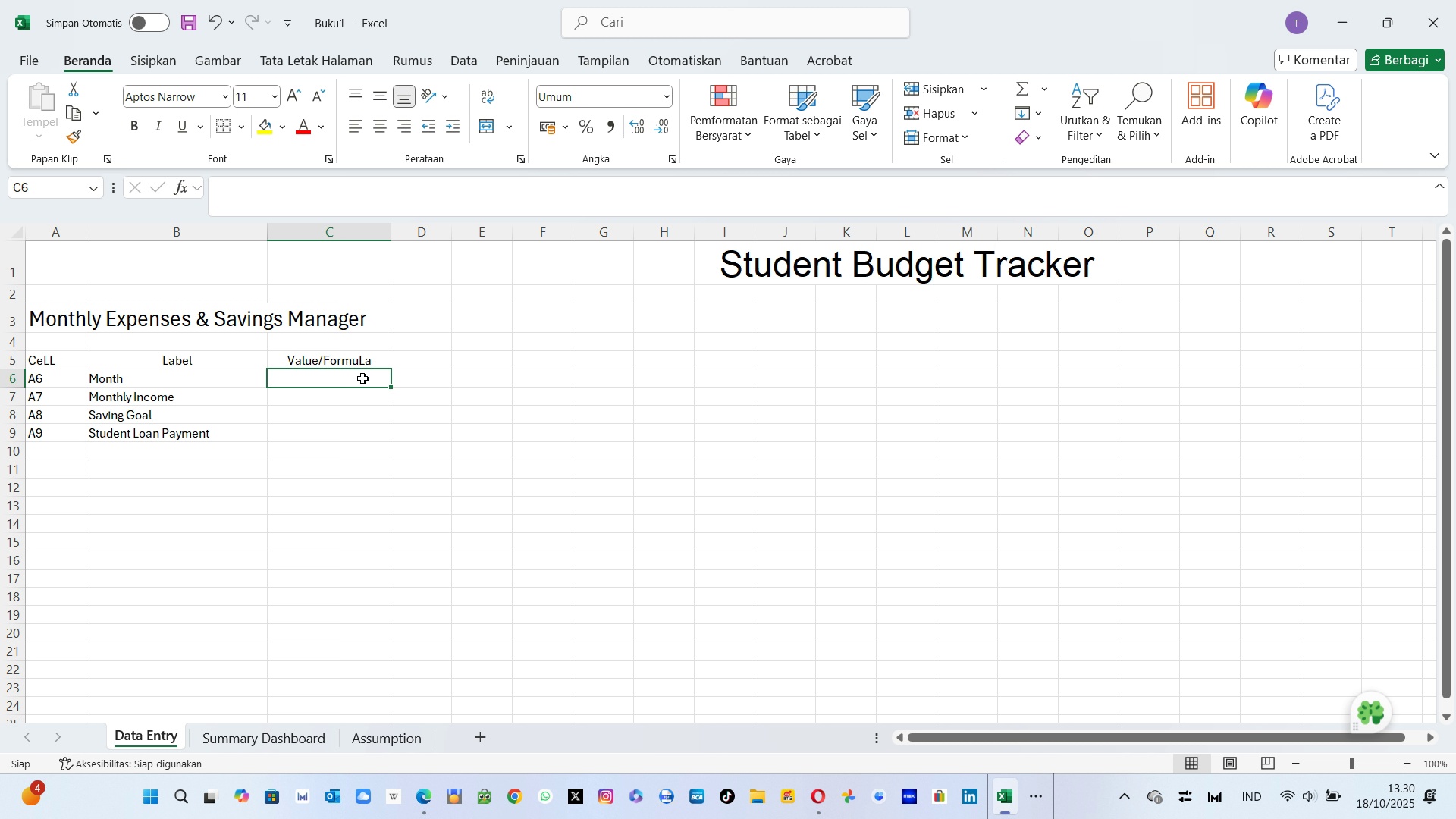 
wait(48.41)
 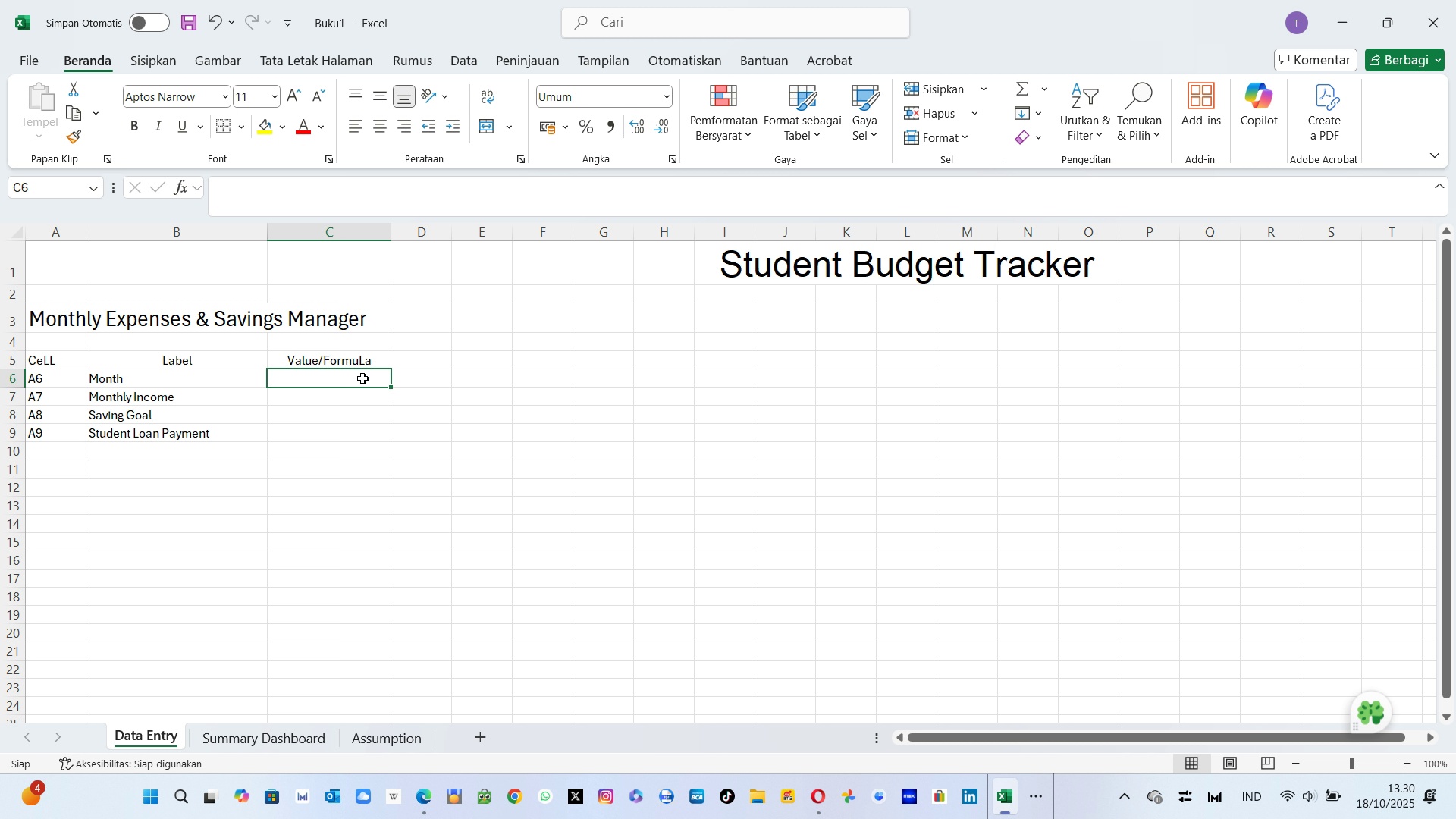 
left_click([611, 14])
 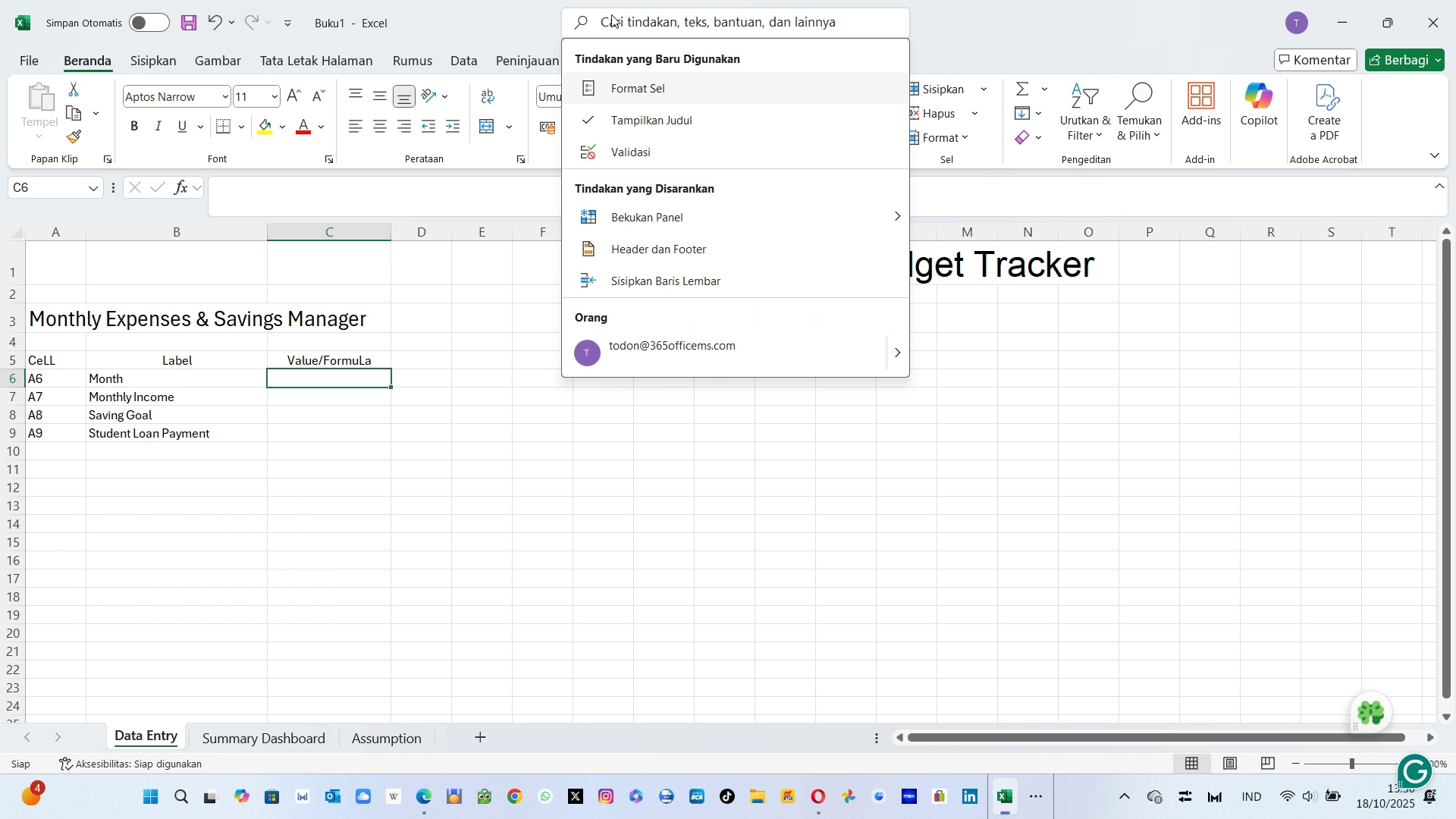 
type(Format)
 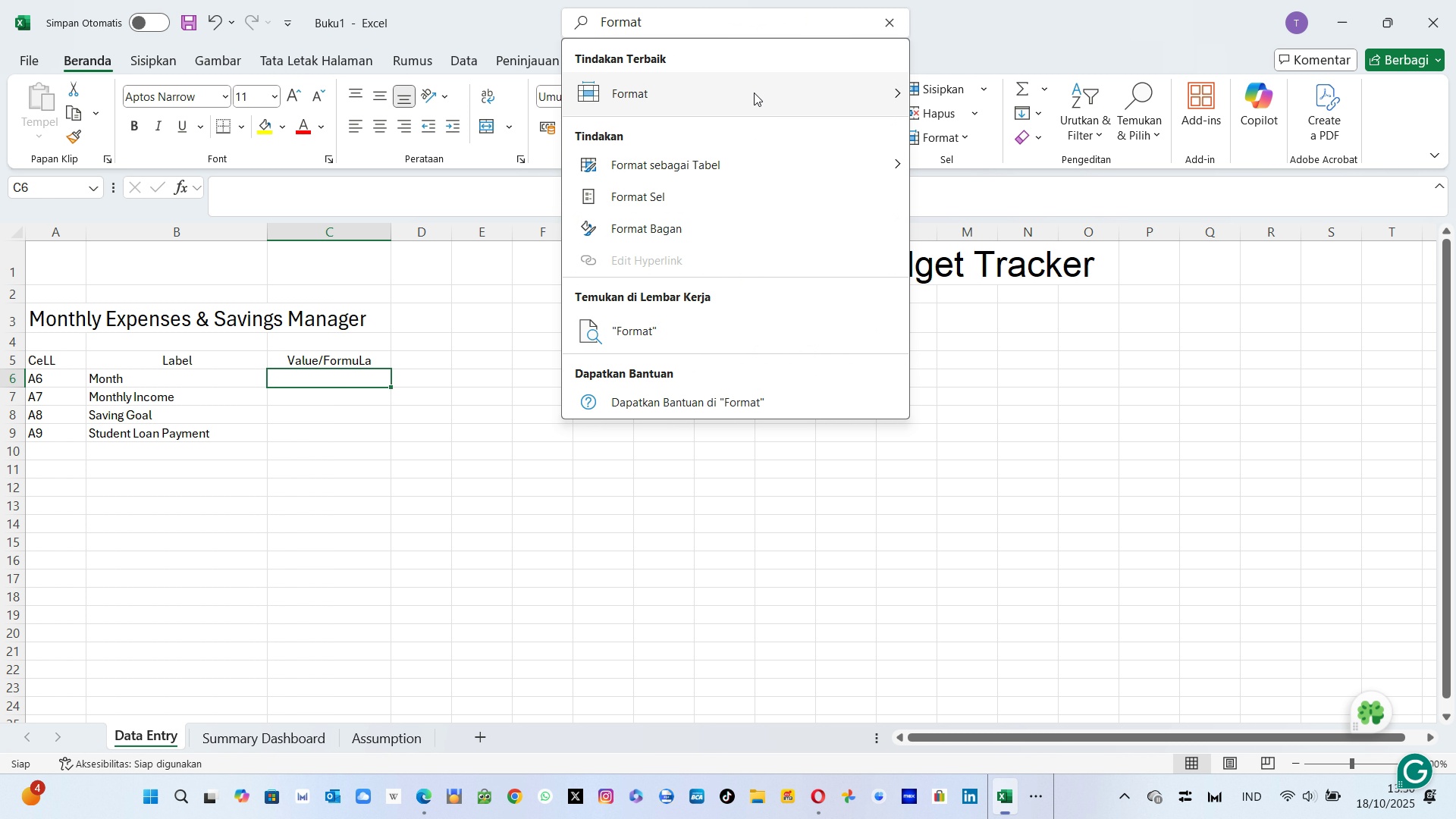 
left_click([761, 96])
 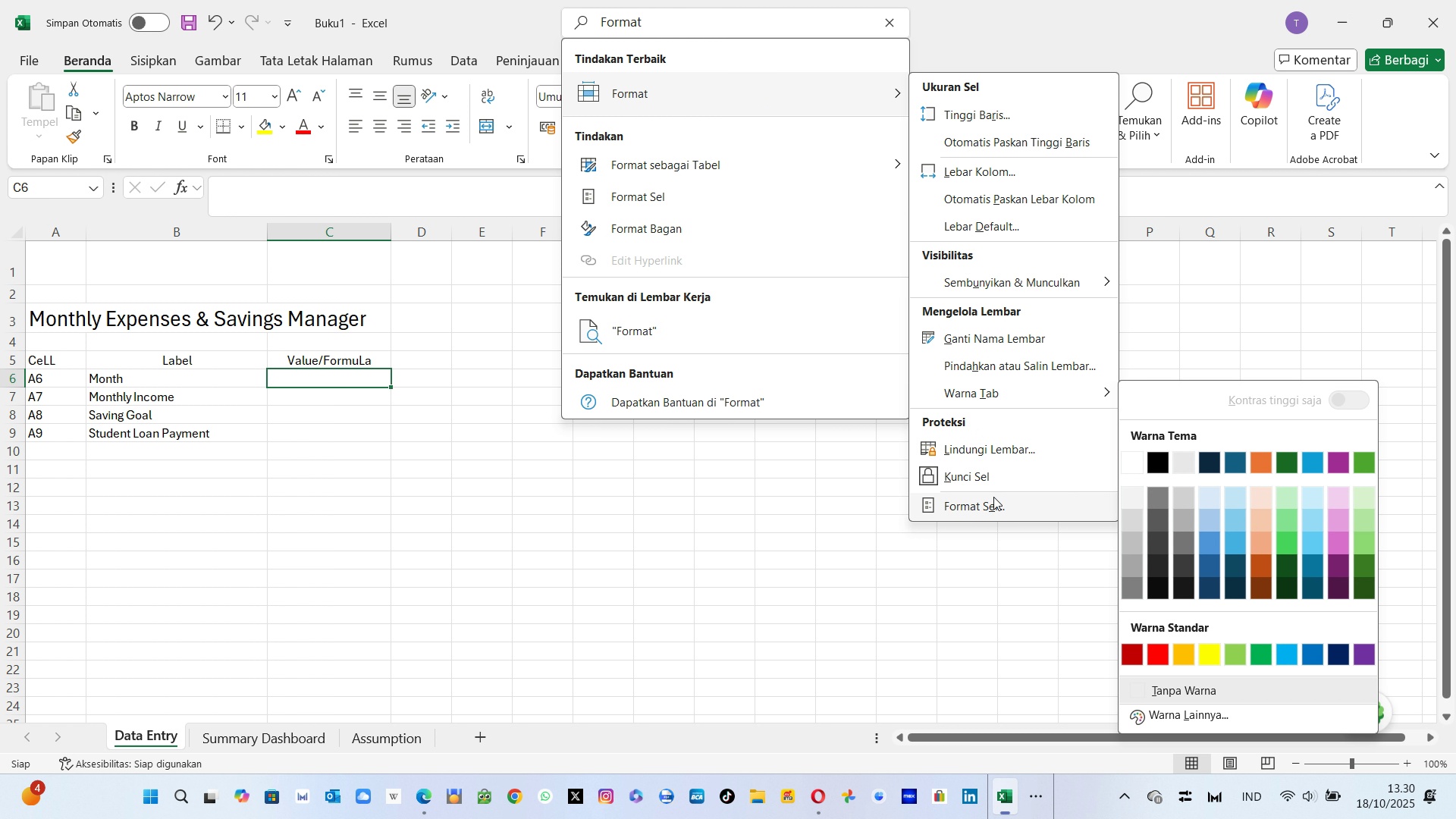 
left_click([992, 501])
 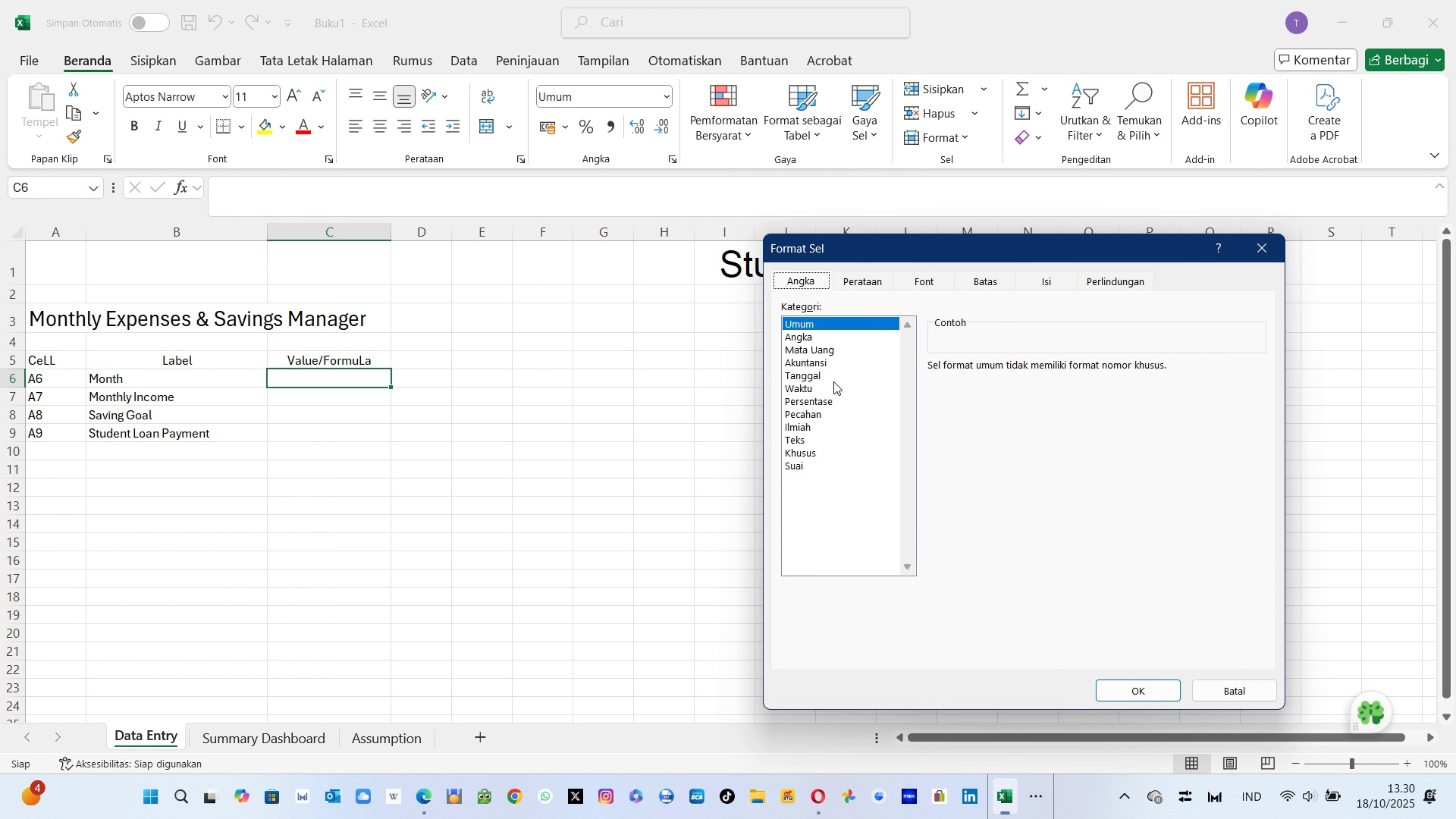 
left_click([830, 378])
 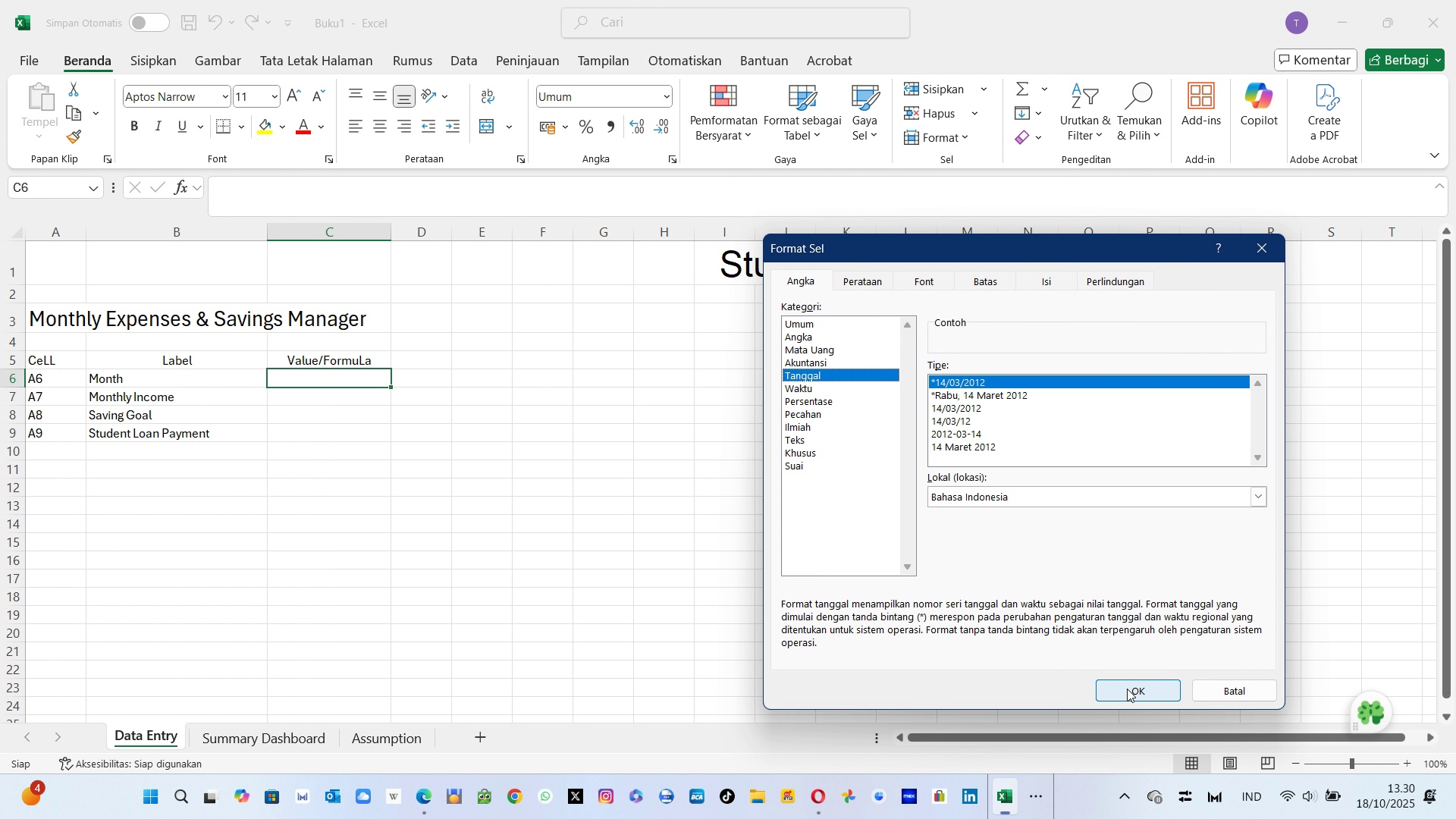 
left_click([1127, 689])
 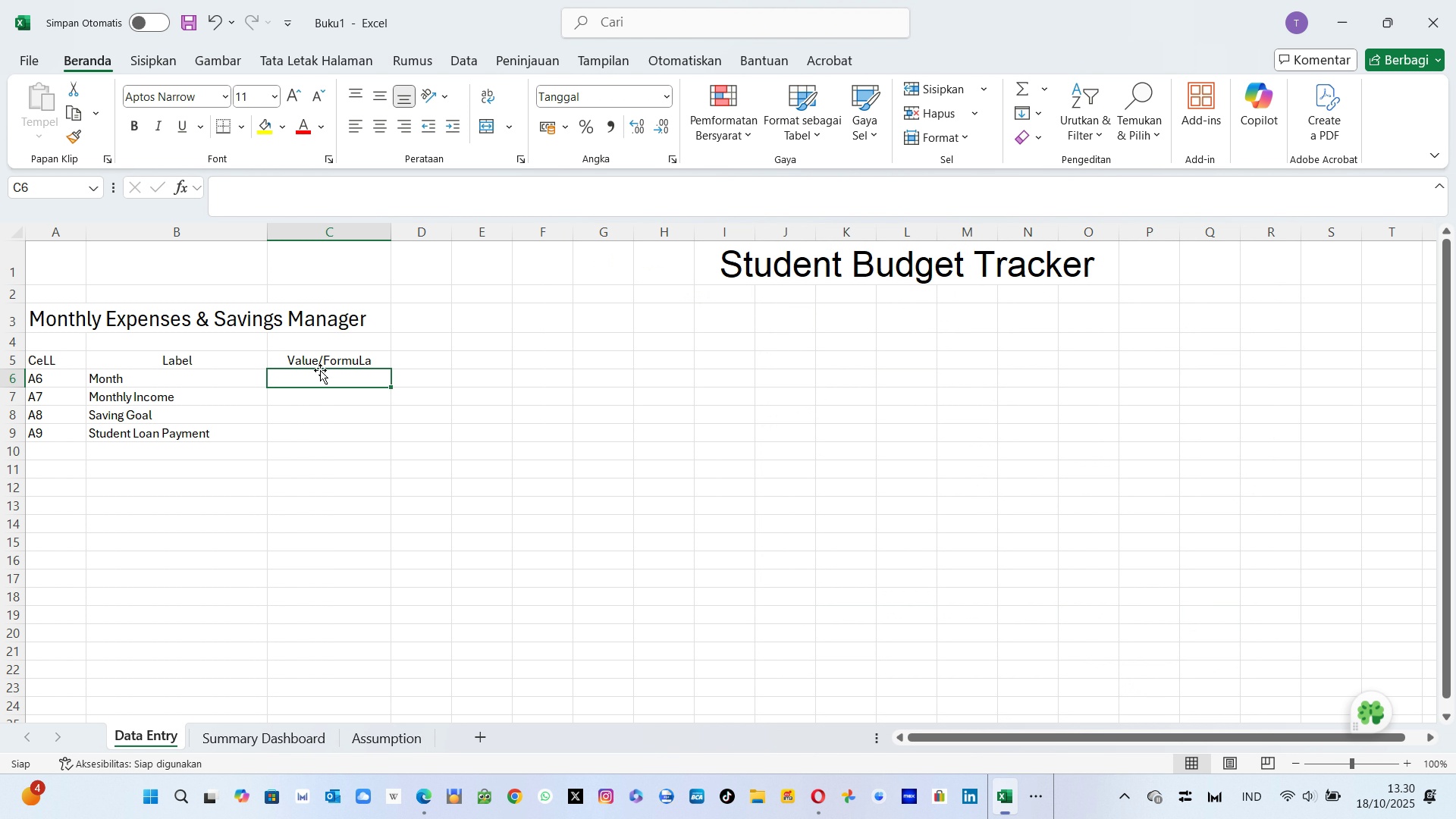 
left_click([318, 374])
 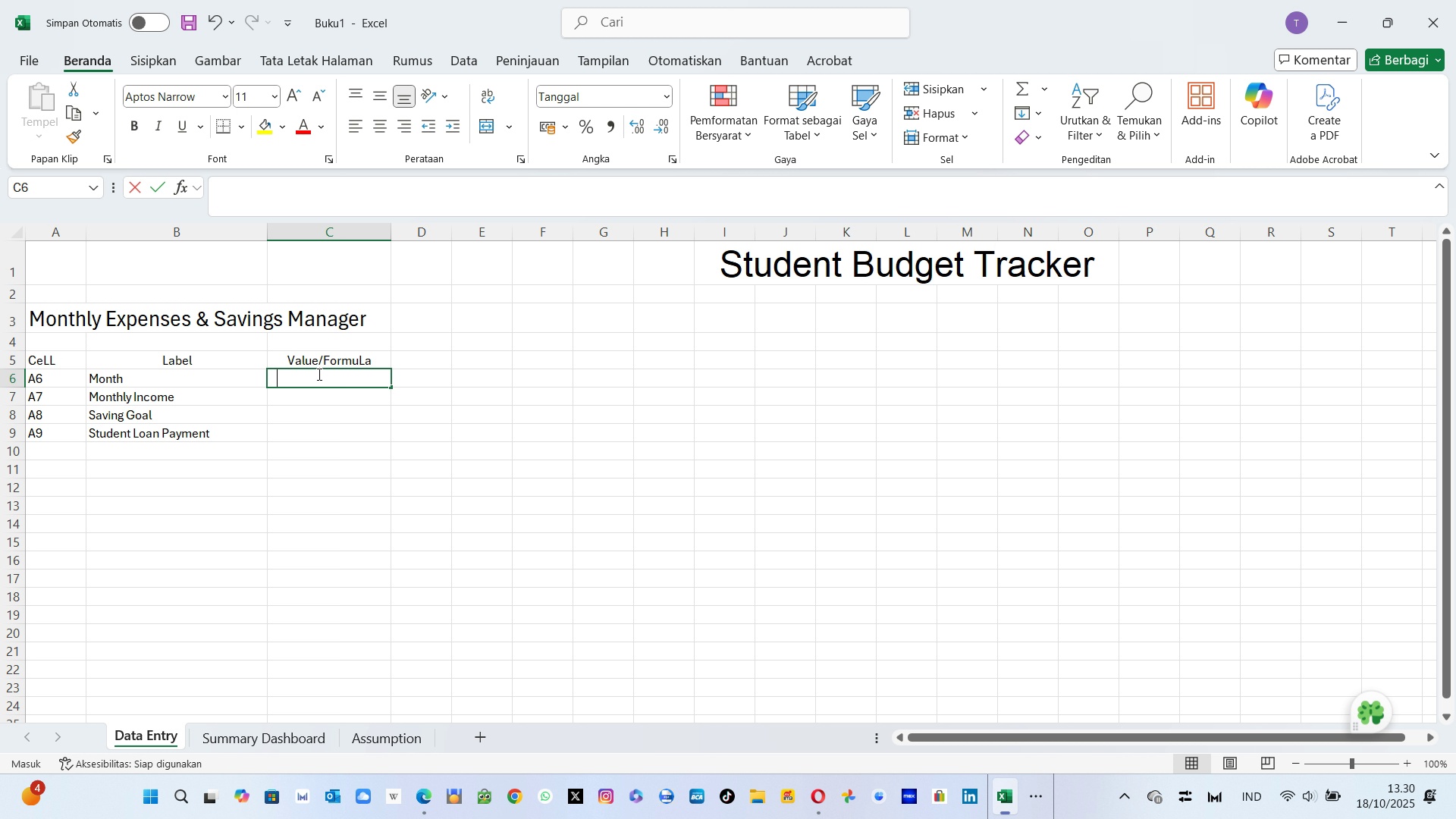 
type(01 Januari 2025)
 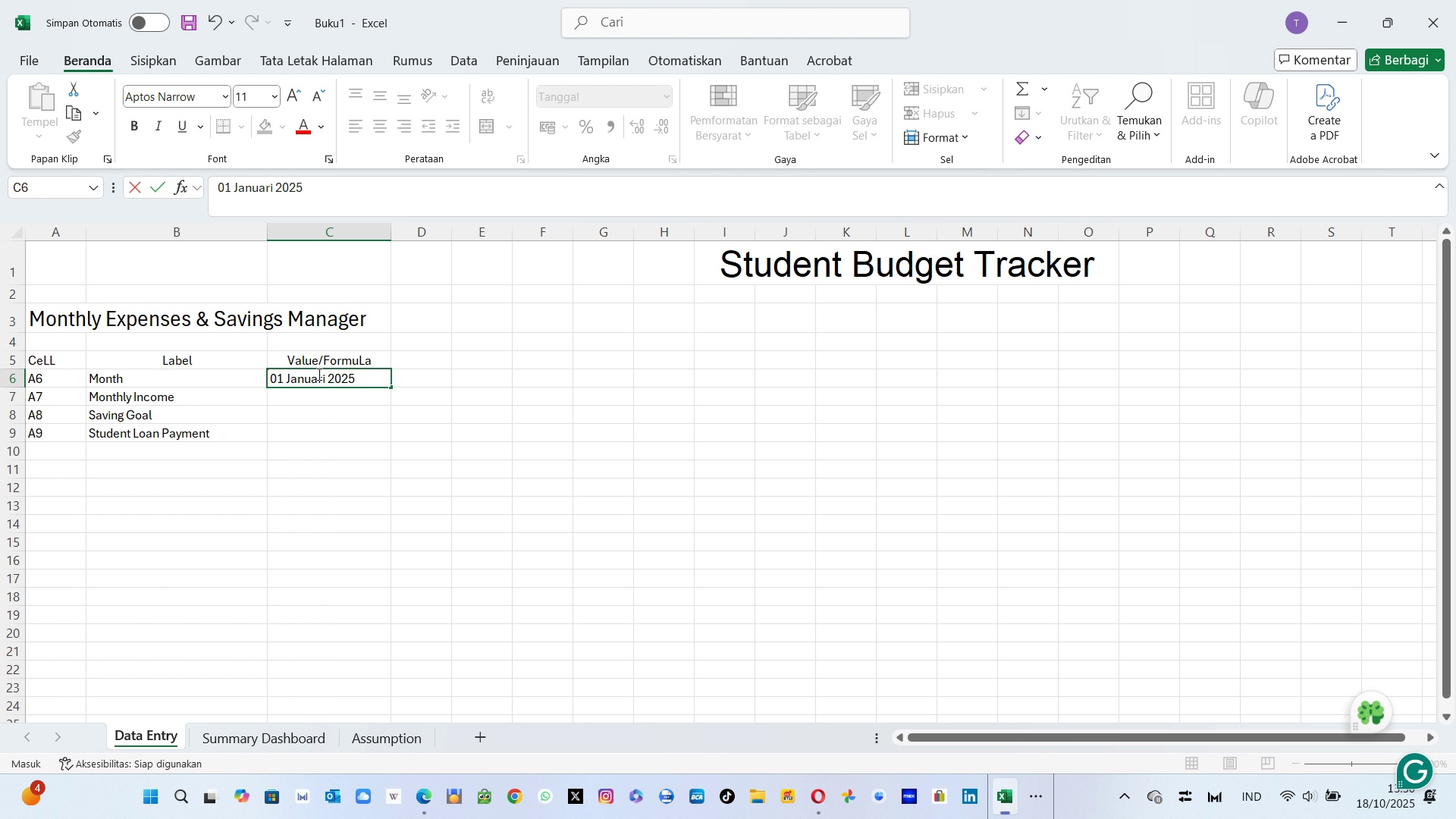 
key(Enter)
 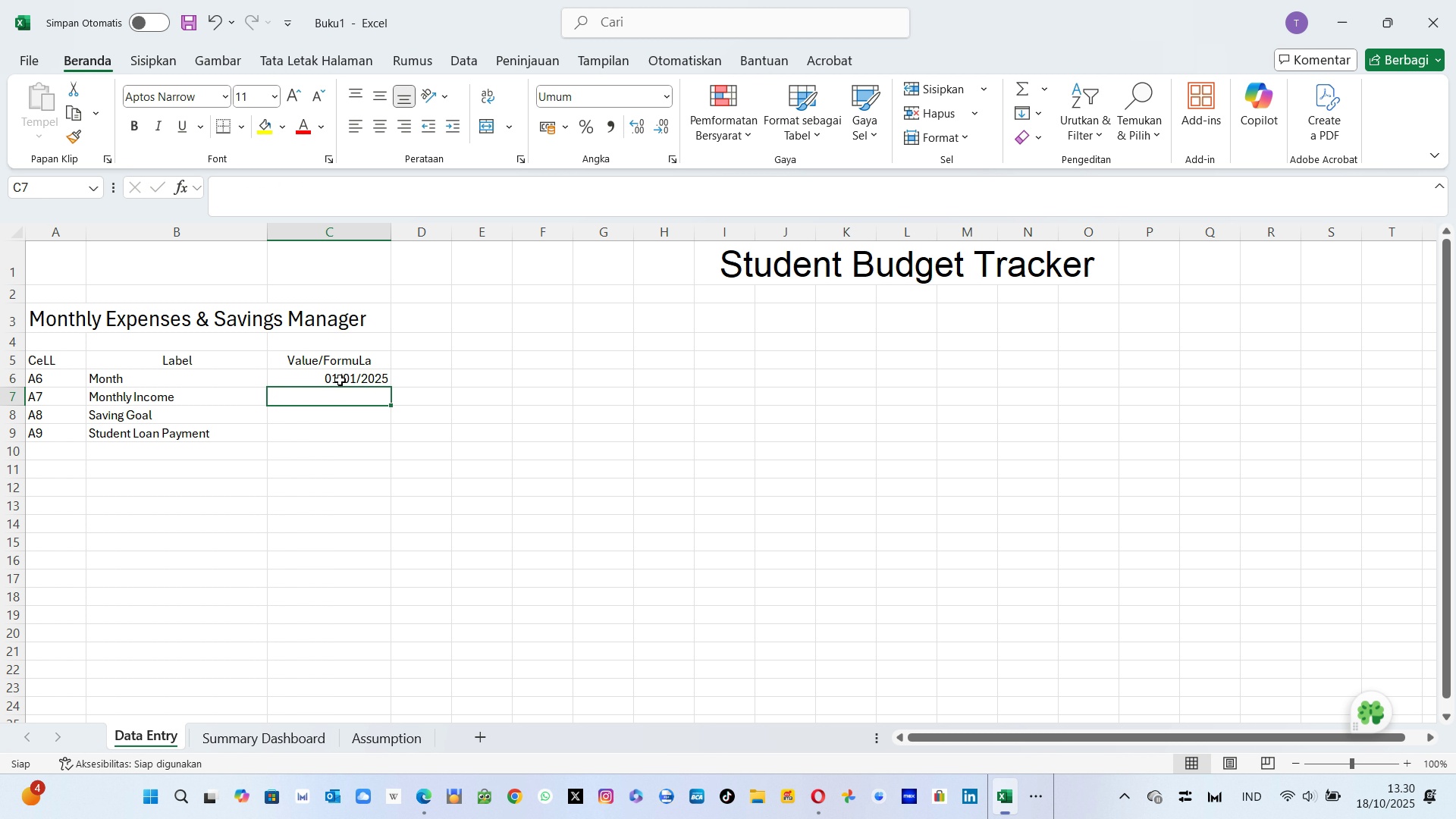 
left_click([338, 379])
 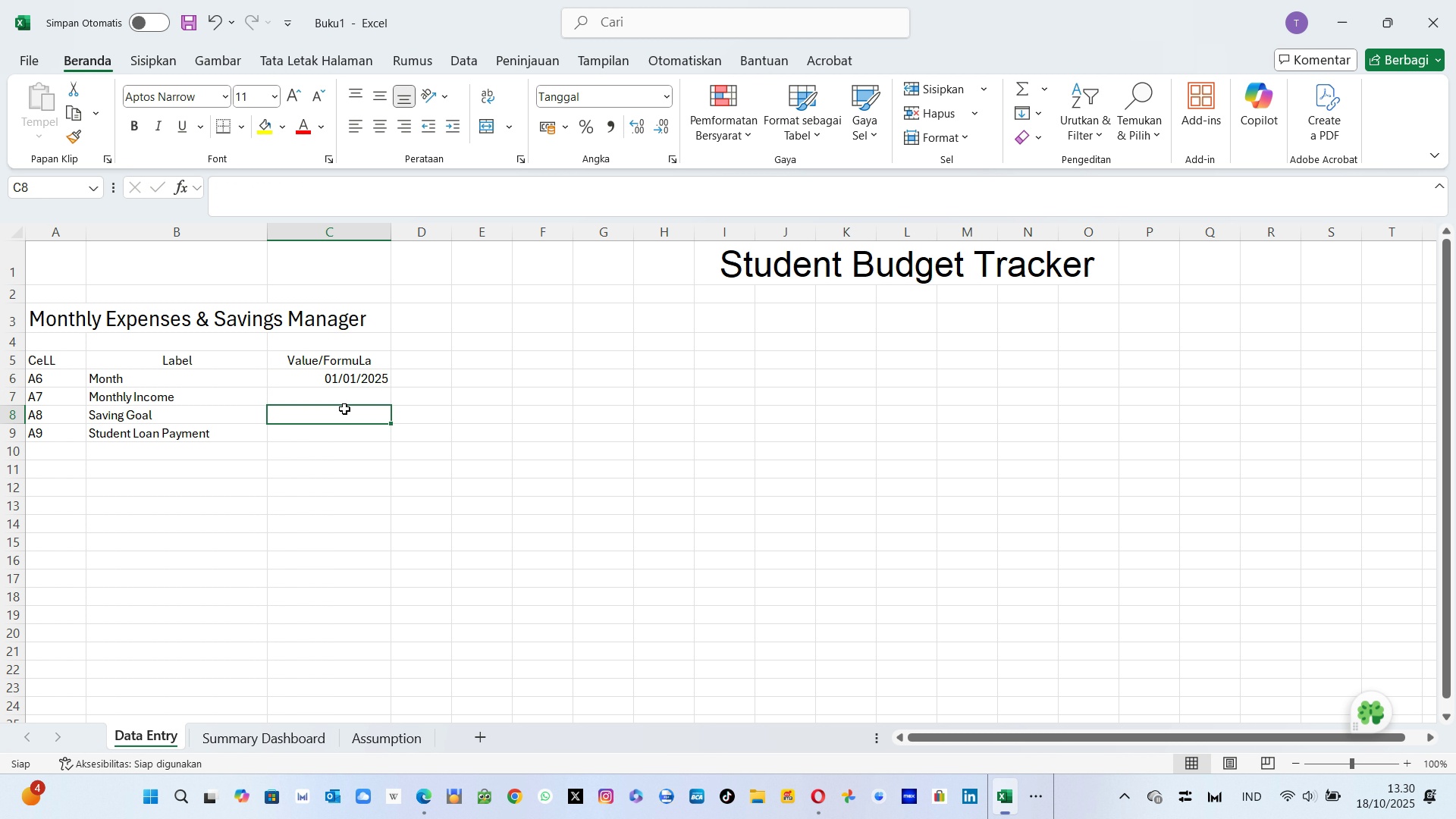 
left_click([344, 409])
 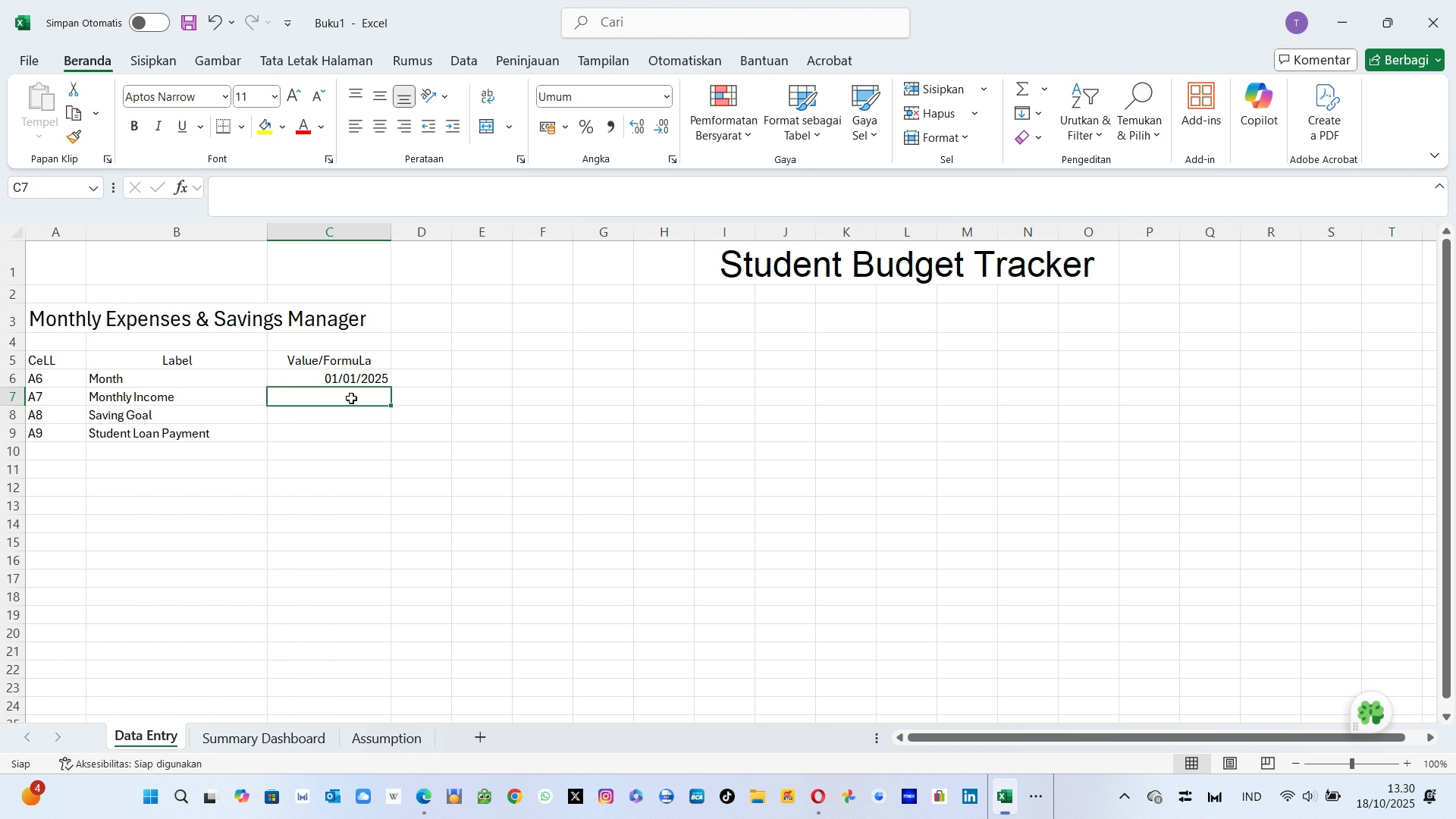 
left_click([351, 398])
 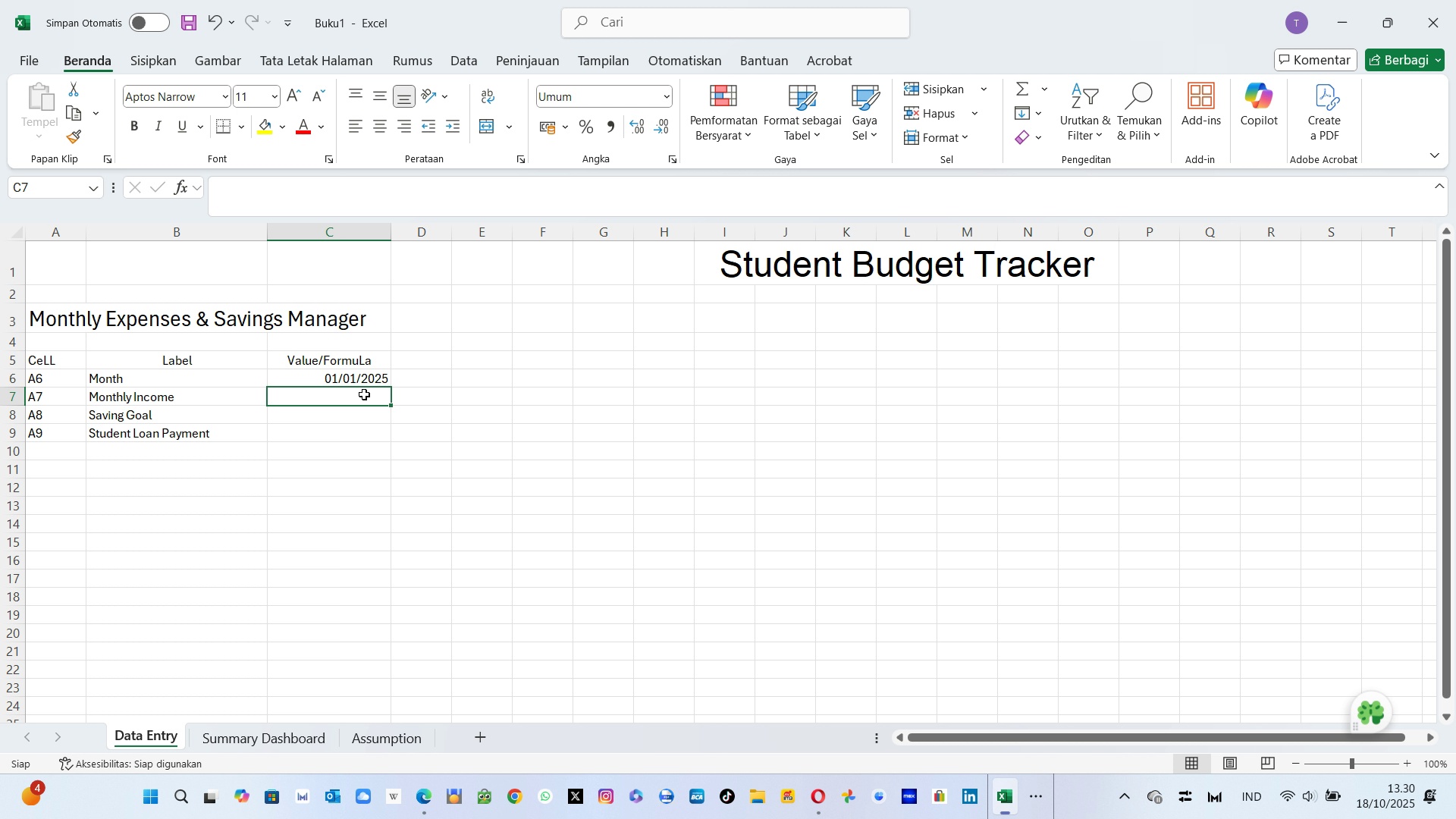 
wait(6.62)
 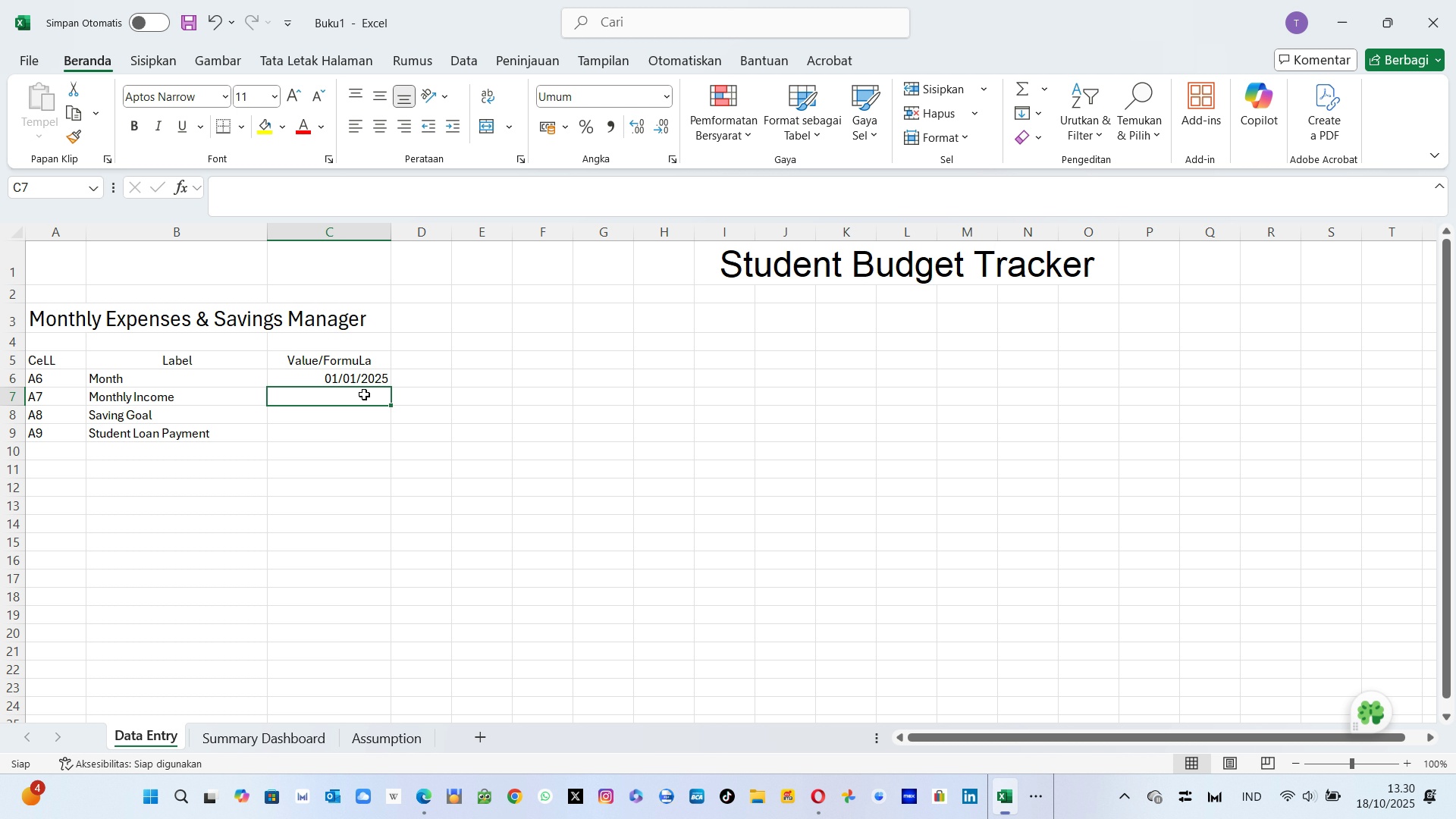 
left_click([653, 19])
 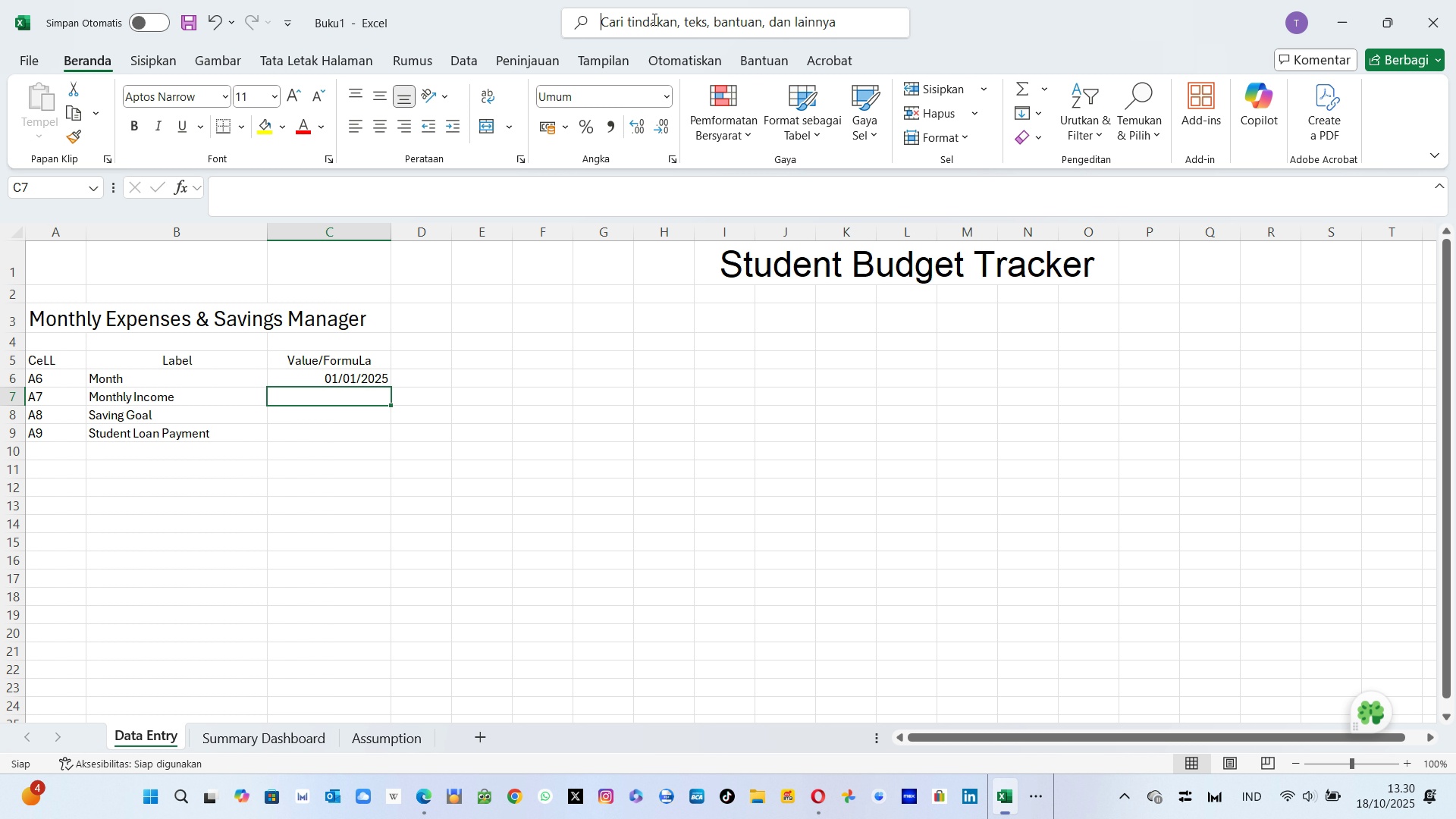 
type(Form)
 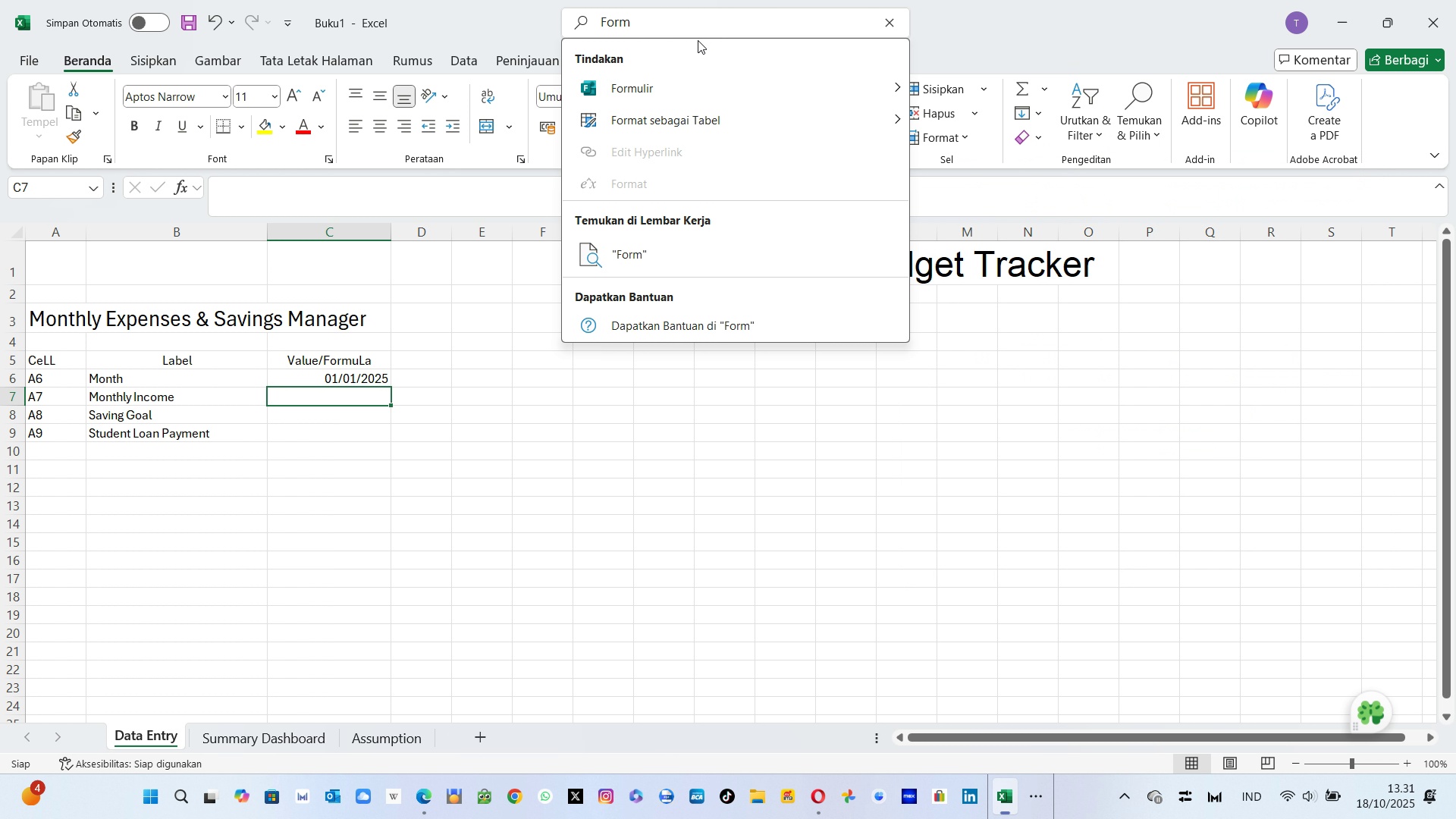 
key(M)
 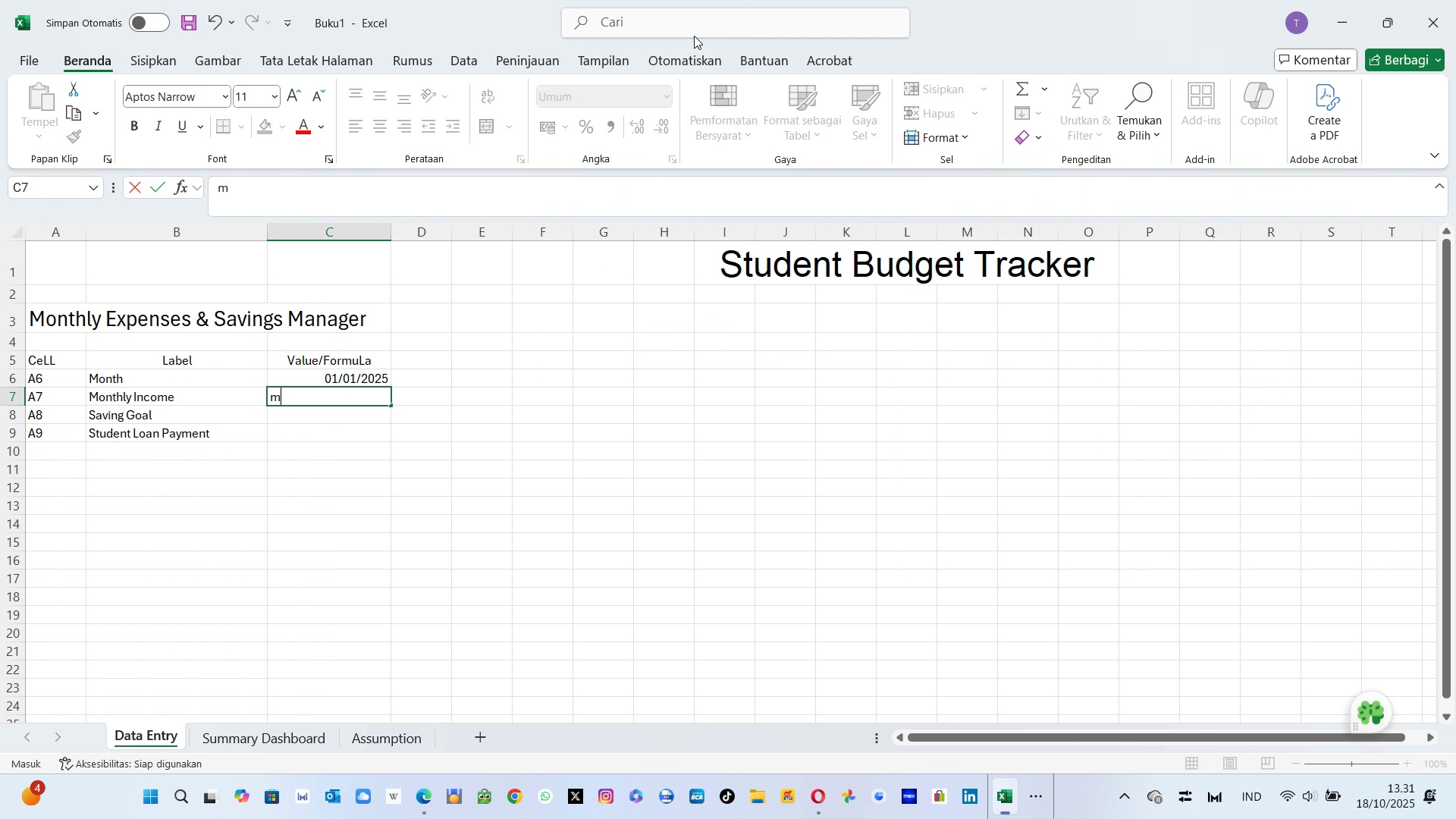 
left_click([694, 36])
 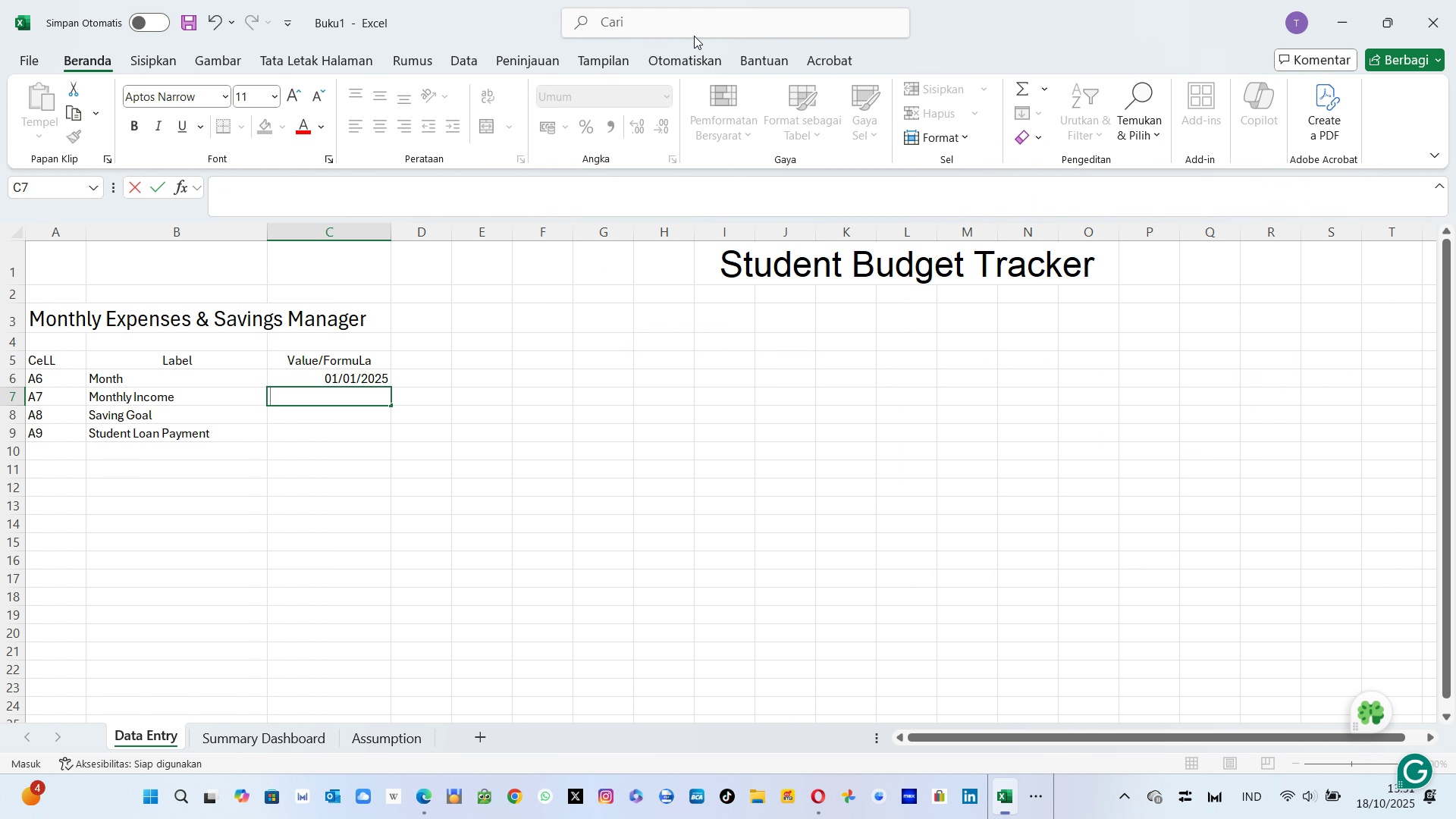 
key(Backspace)
 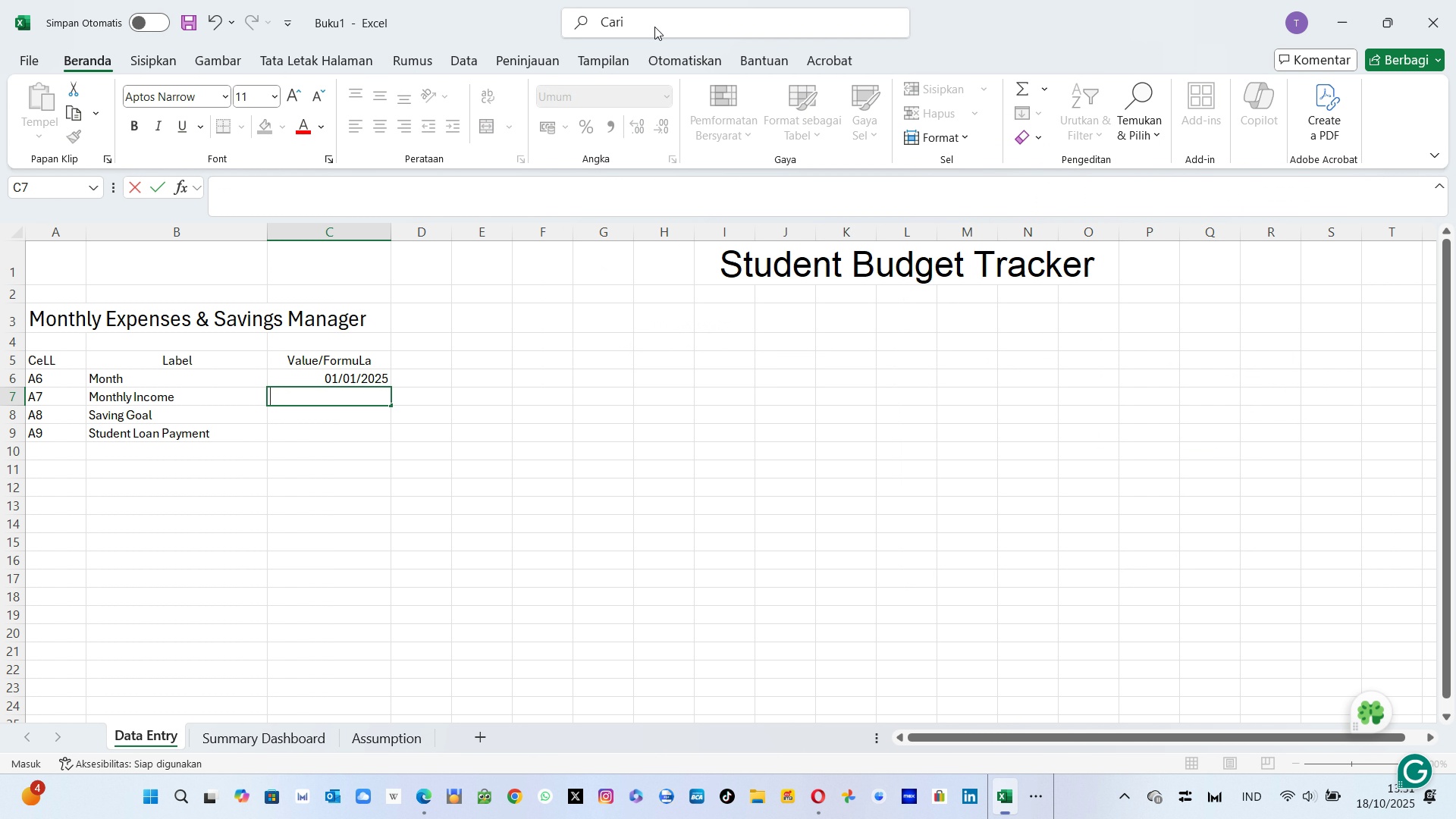 
left_click([654, 27])
 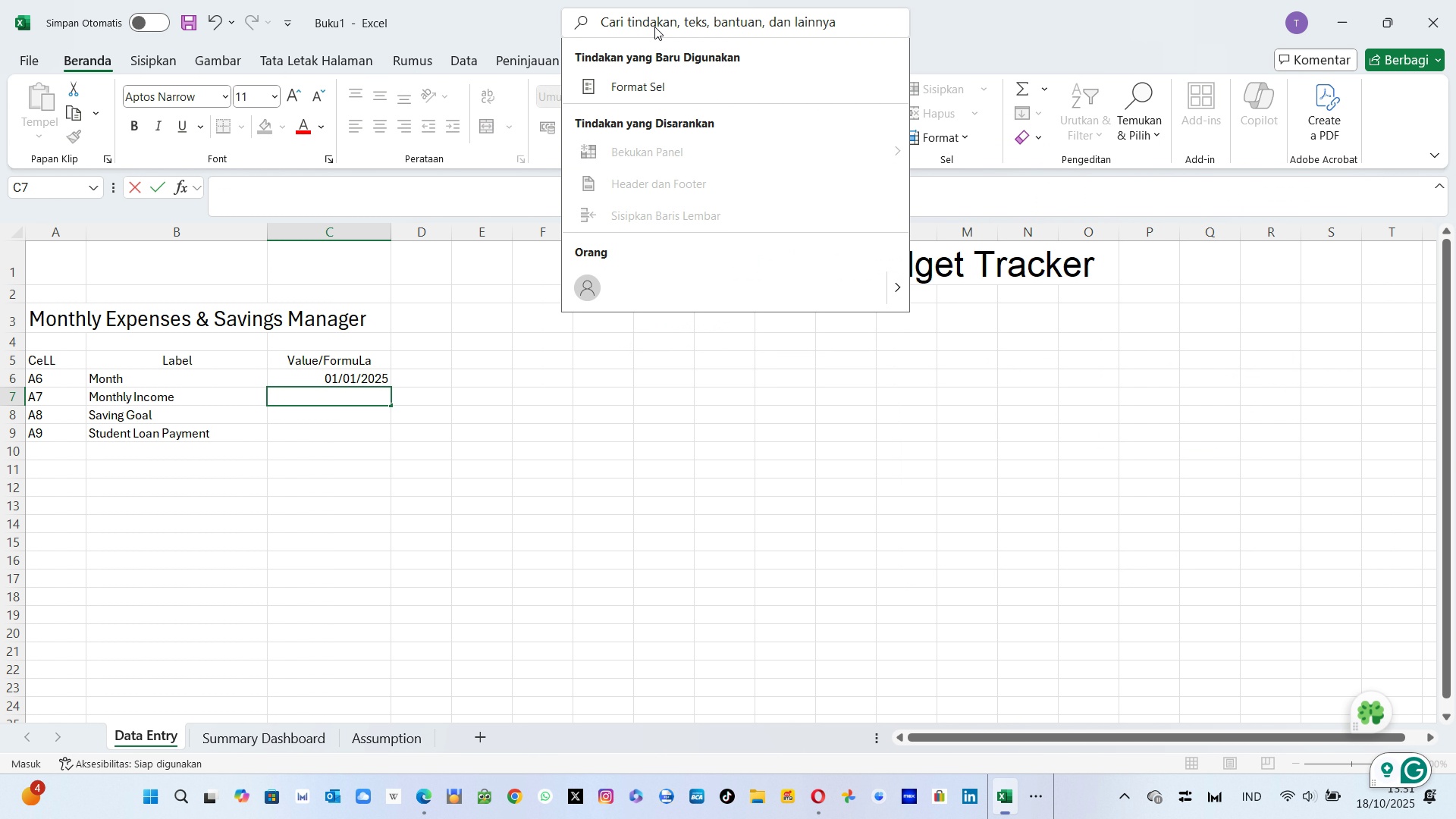 
type(Format)
 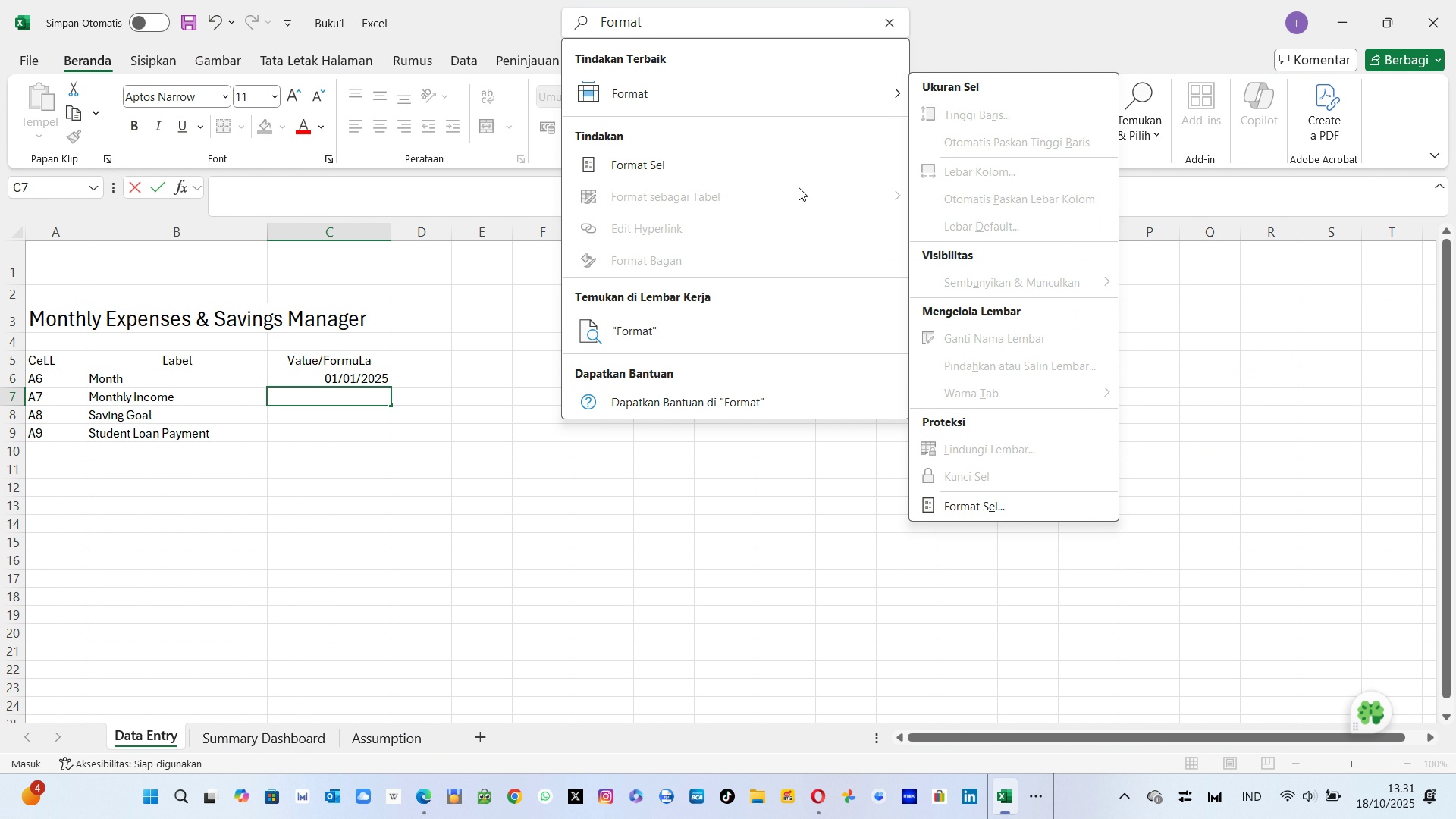 
left_click([779, 174])
 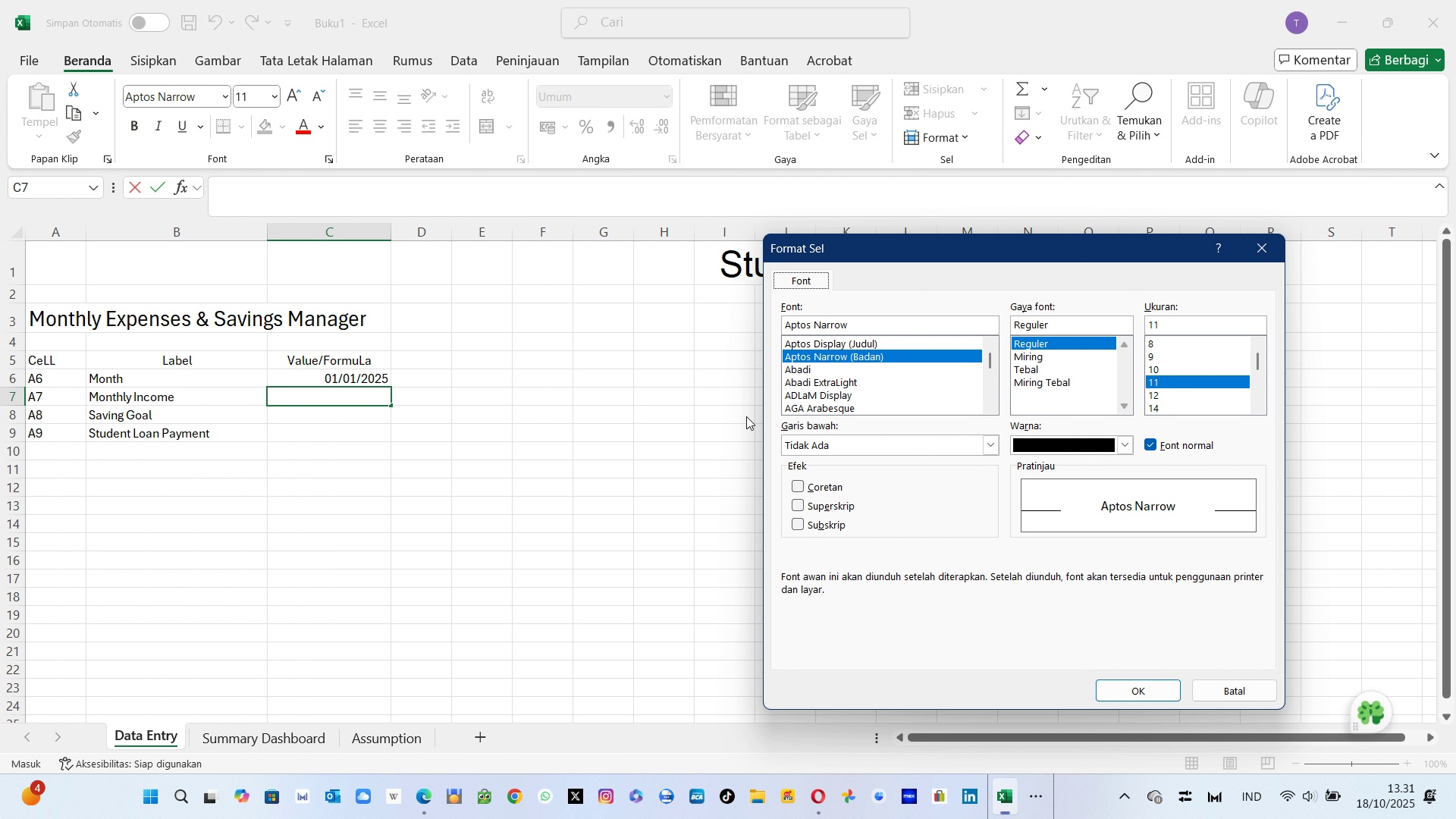 
mouse_move([891, 390])
 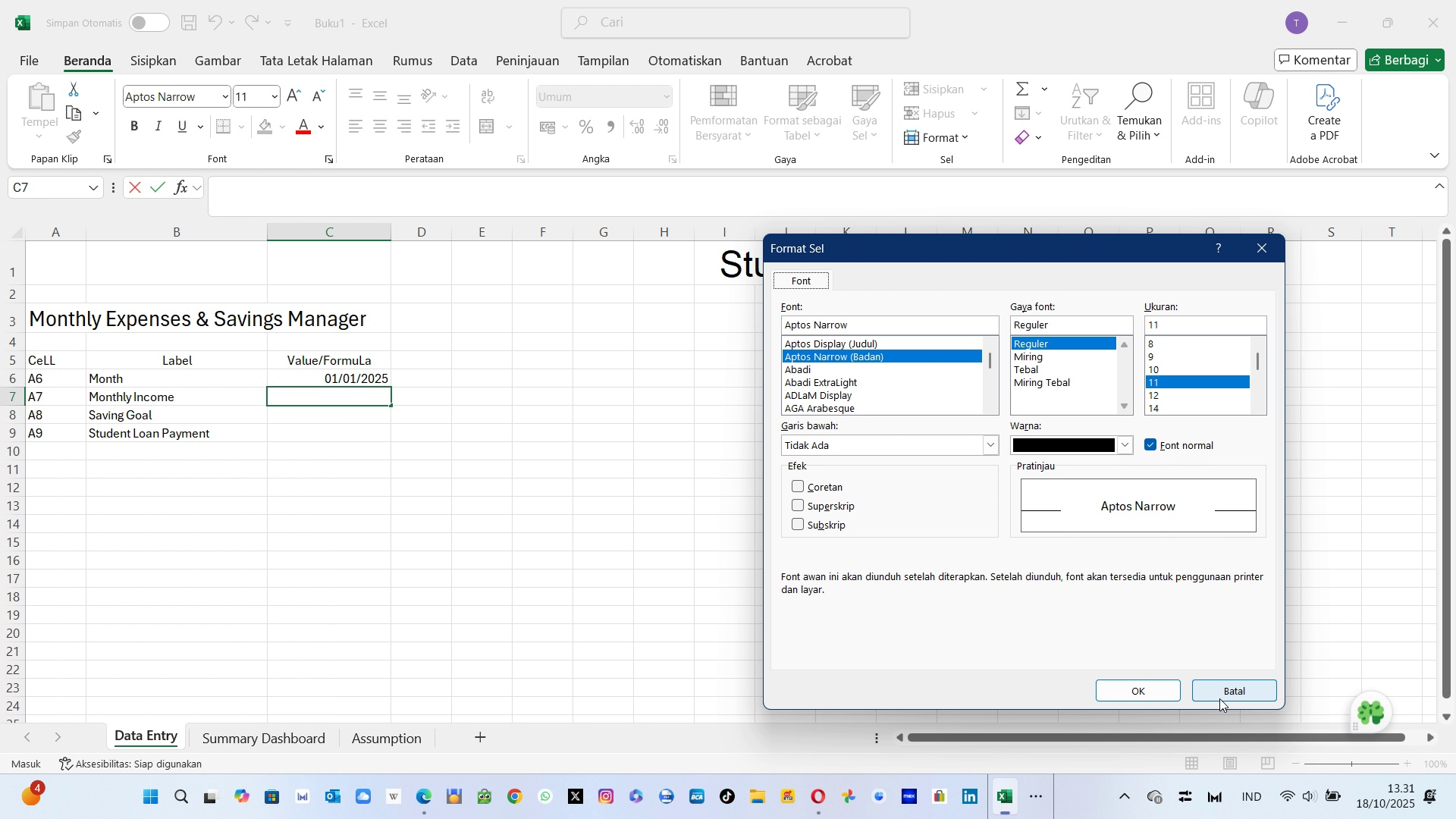 
left_click([1218, 702])
 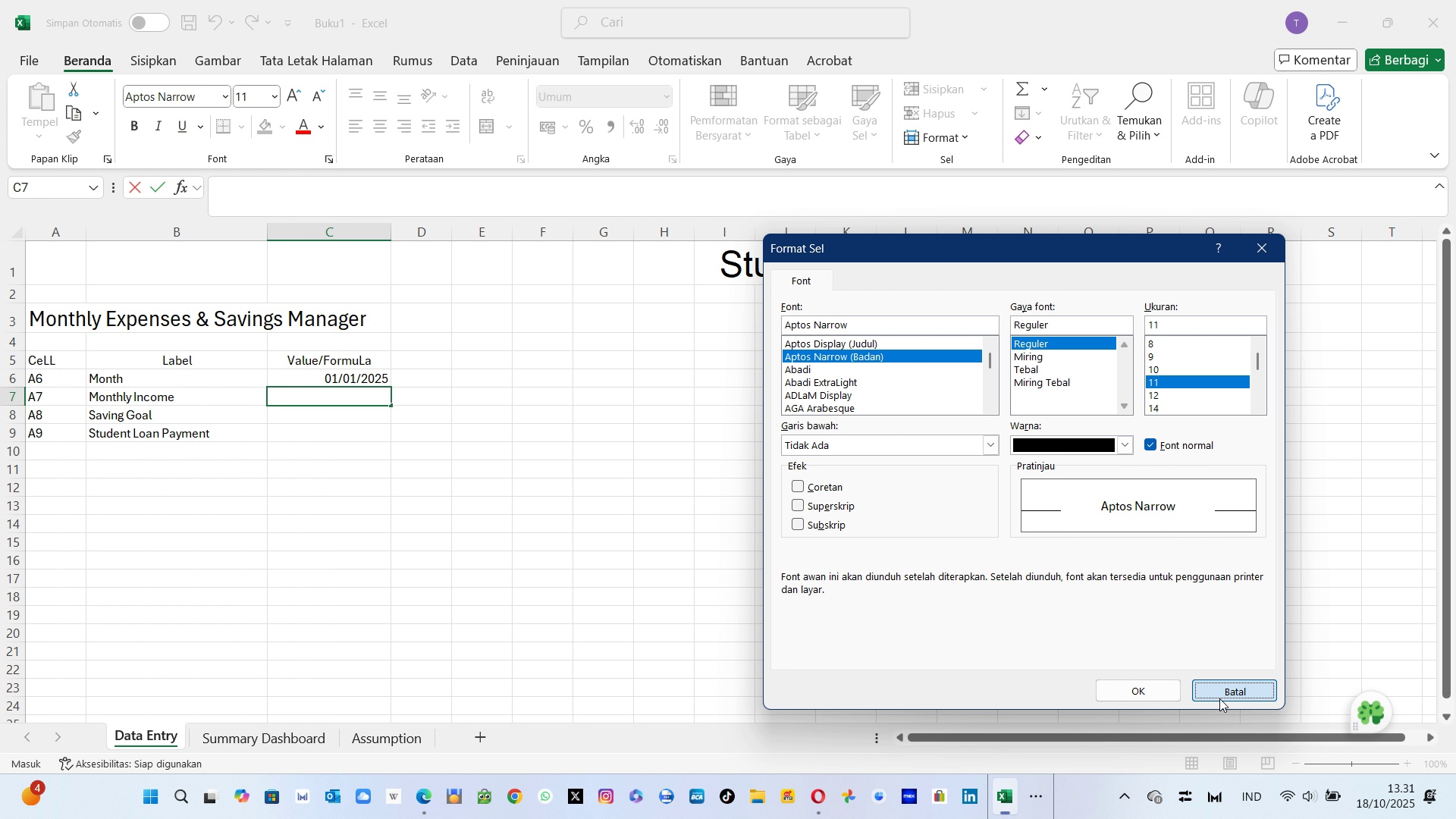 
left_click([1219, 698])
 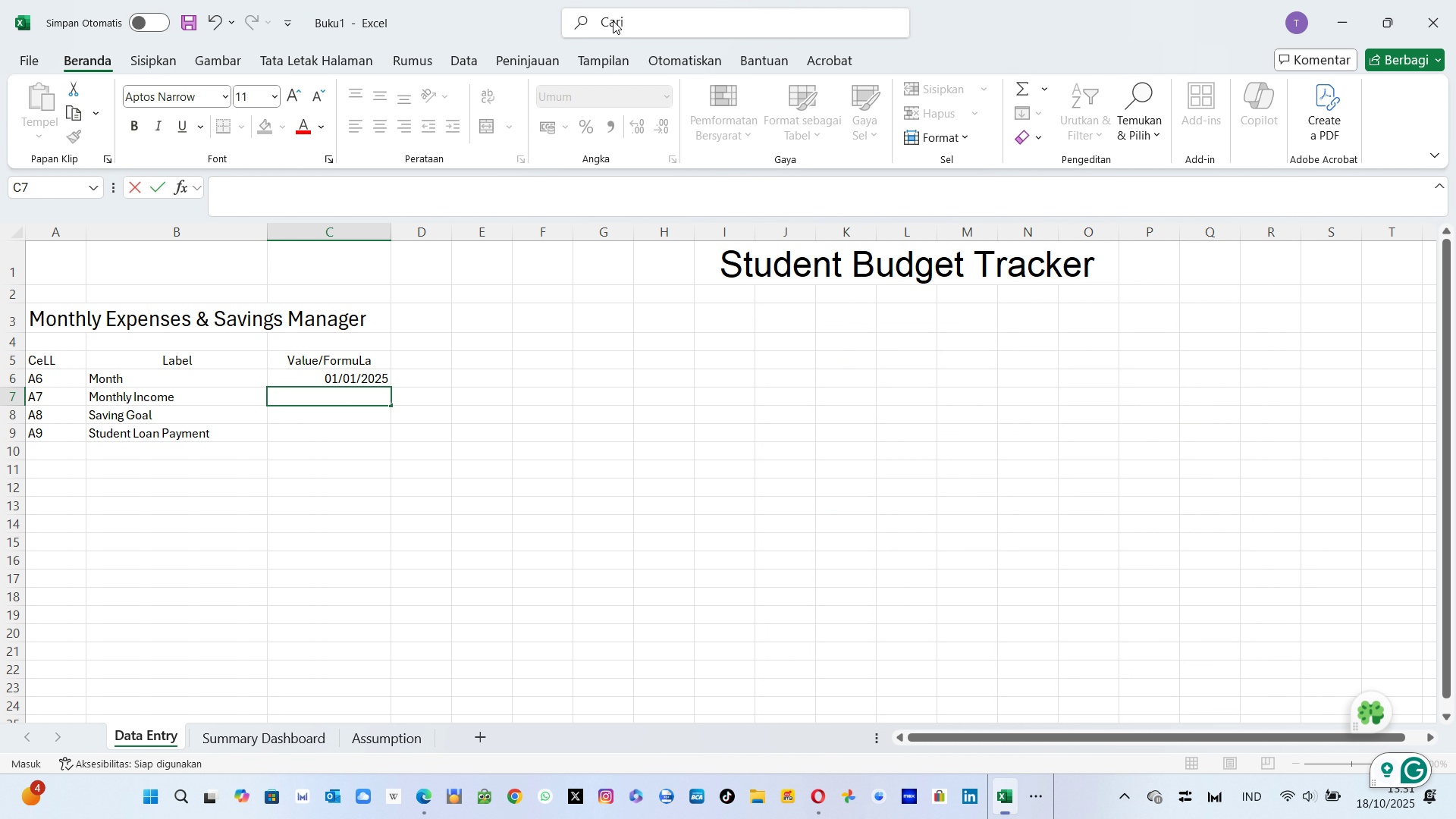 
key(Shift+ShiftLeft)
 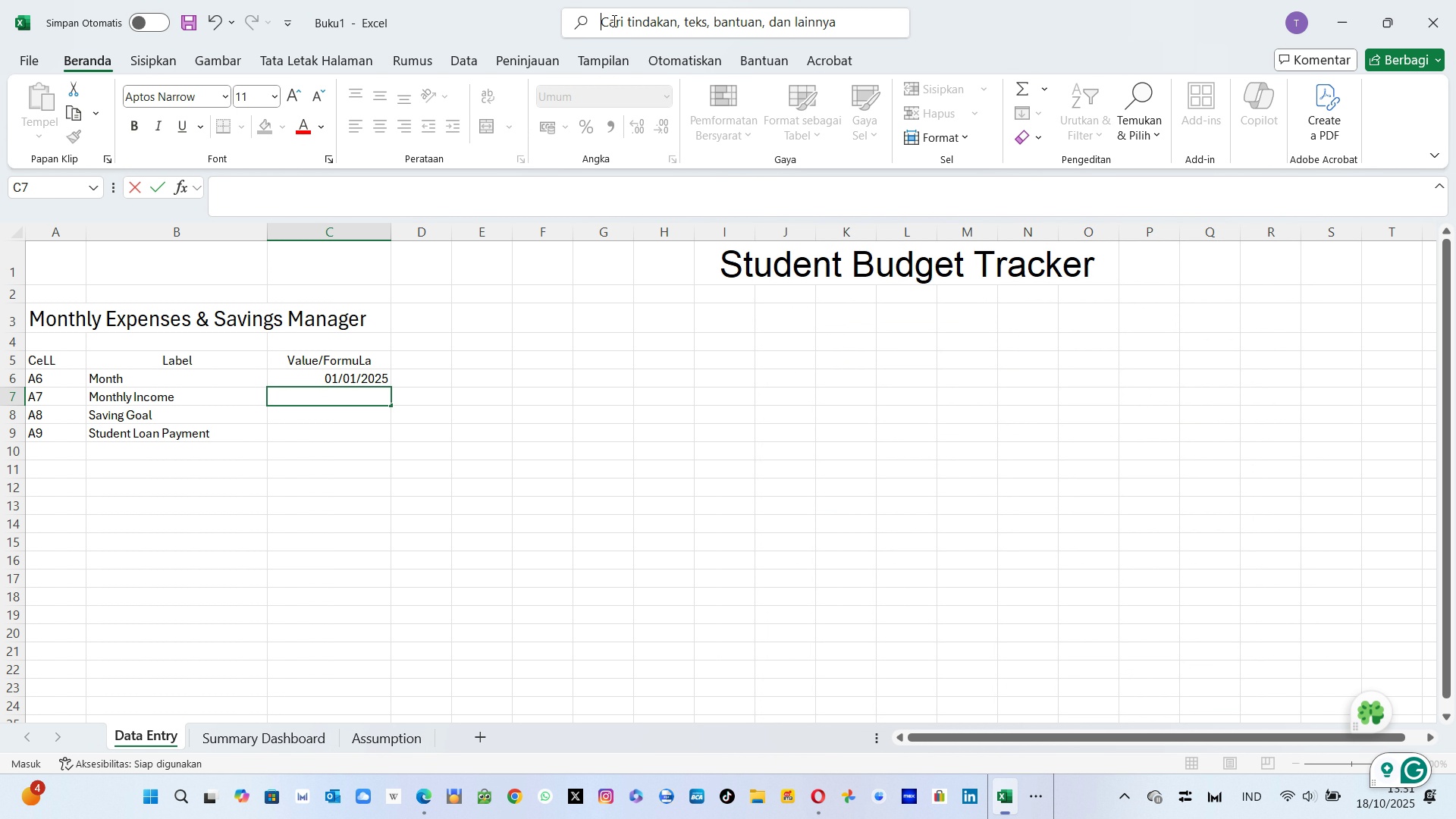 
left_click([613, 20])
 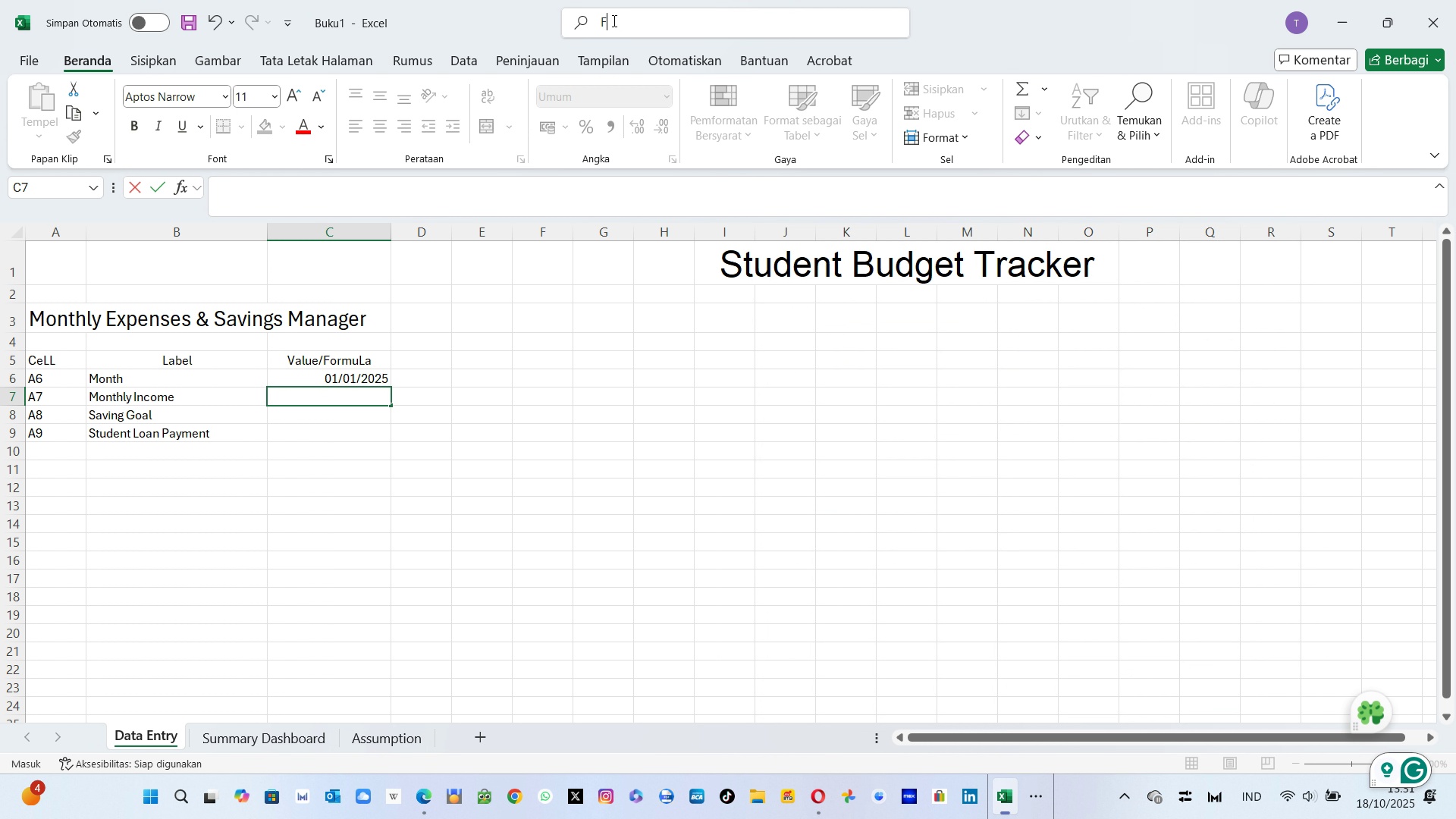 
type(Format)
 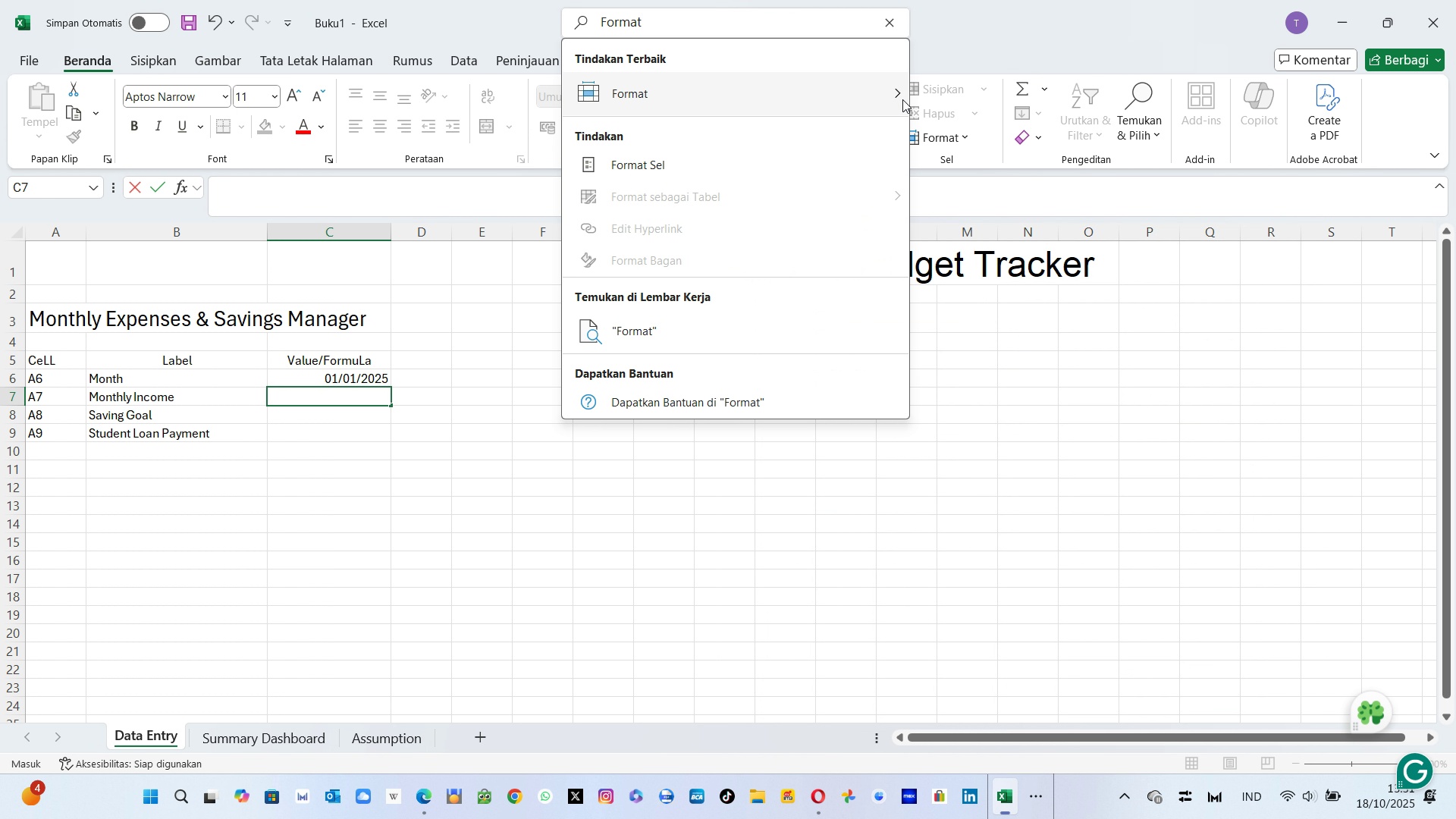 
left_click([901, 99])
 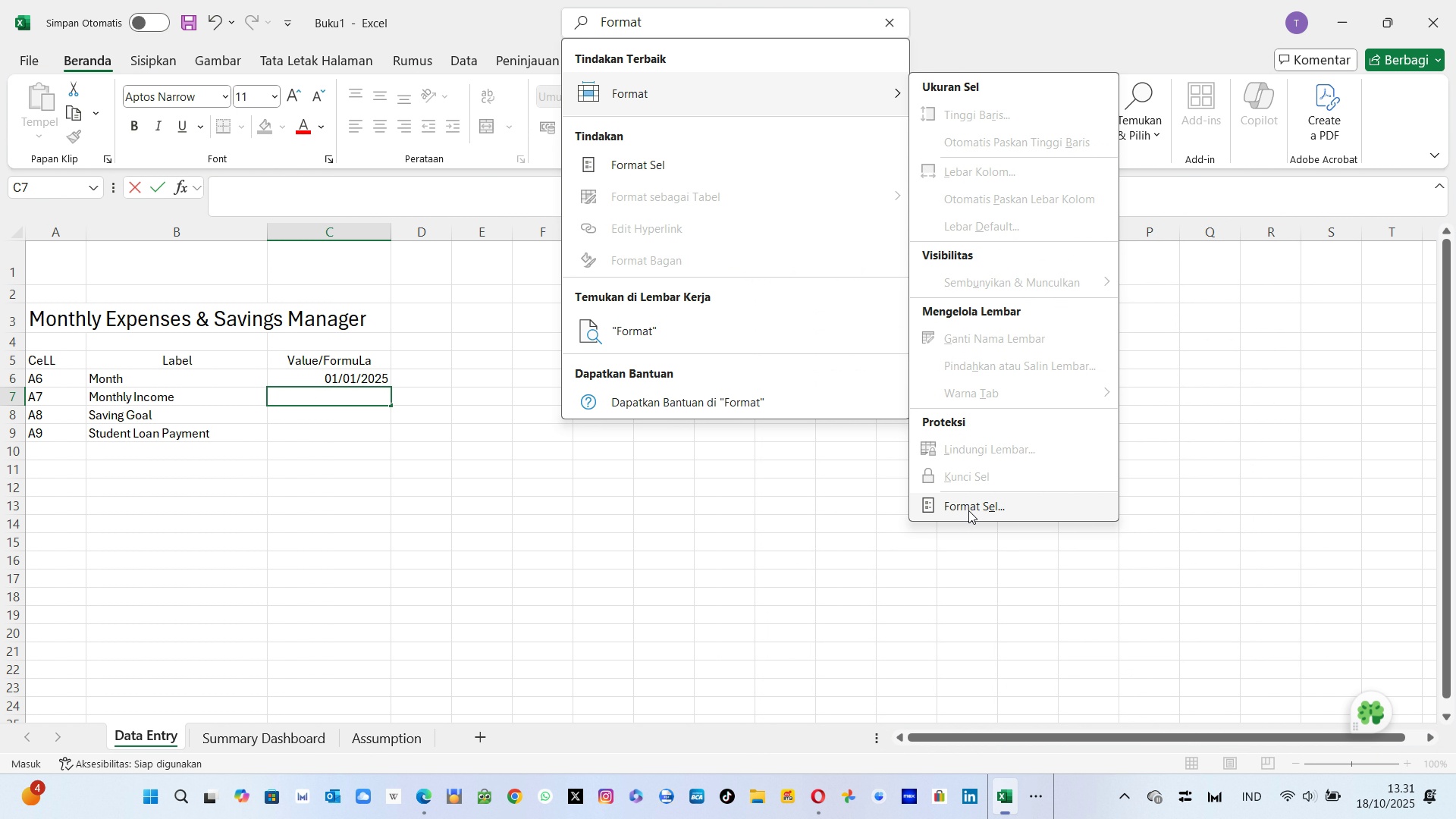 
left_click([968, 510])
 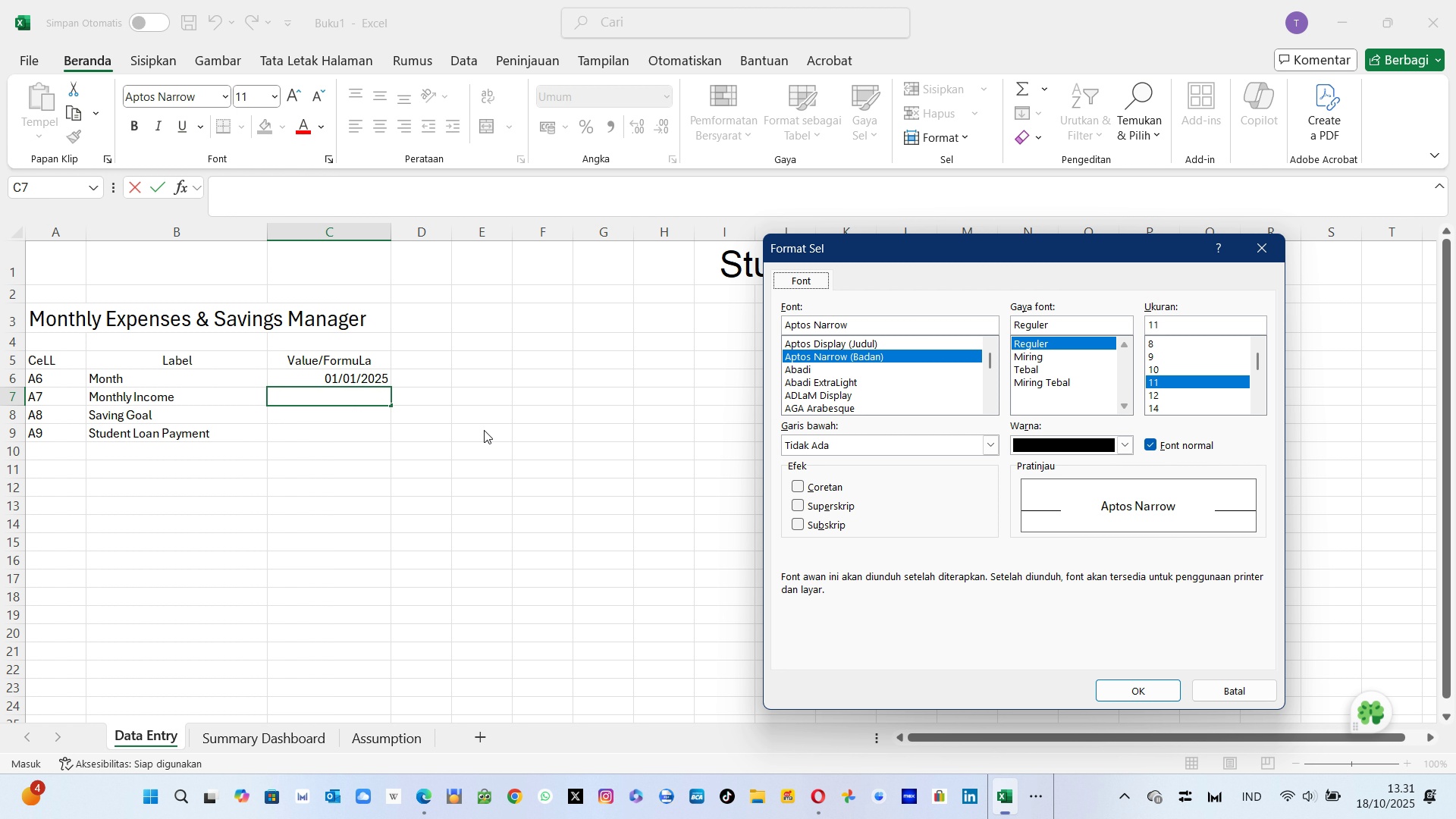 
wait(14.26)
 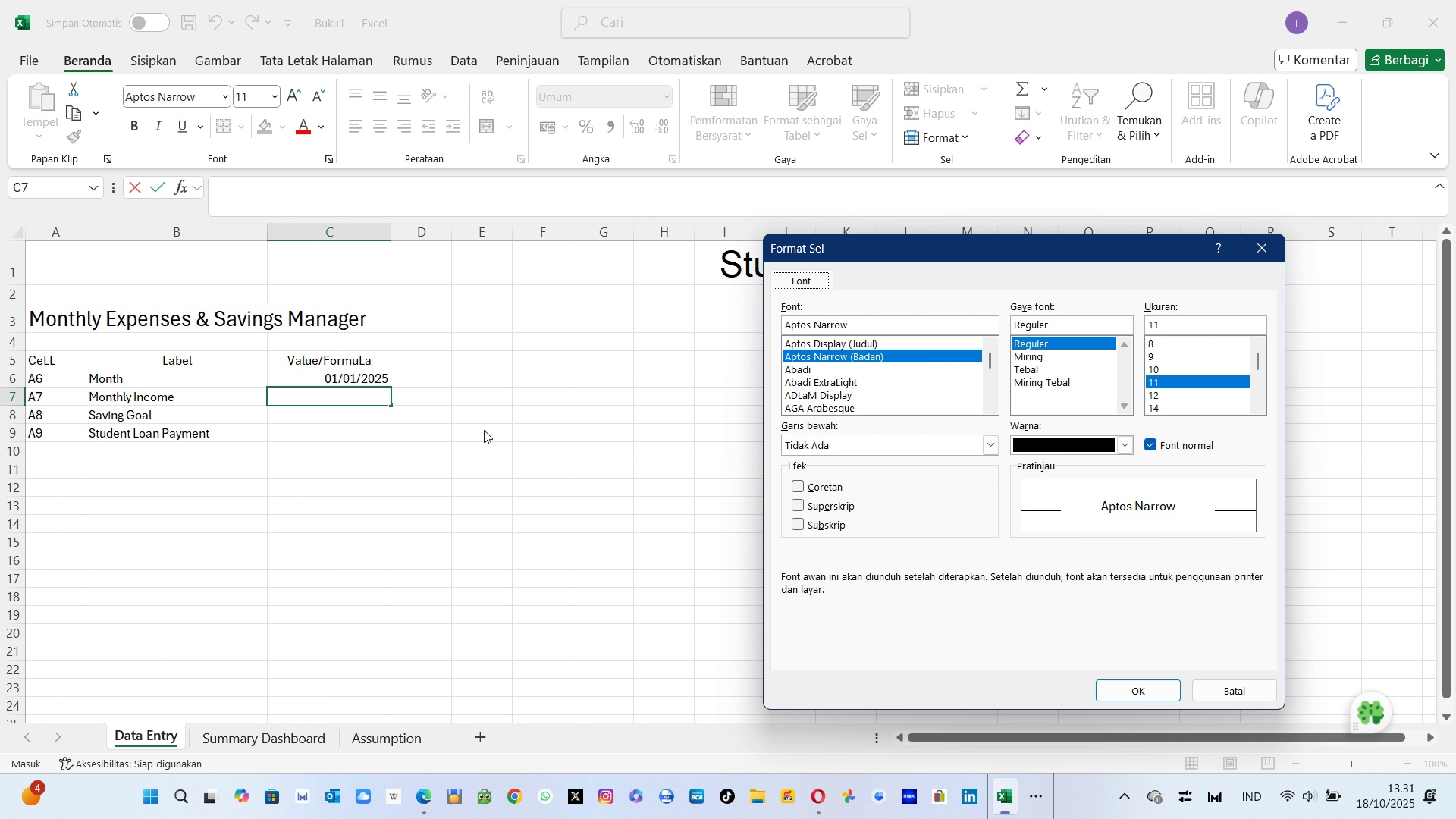 
left_click([1216, 685])
 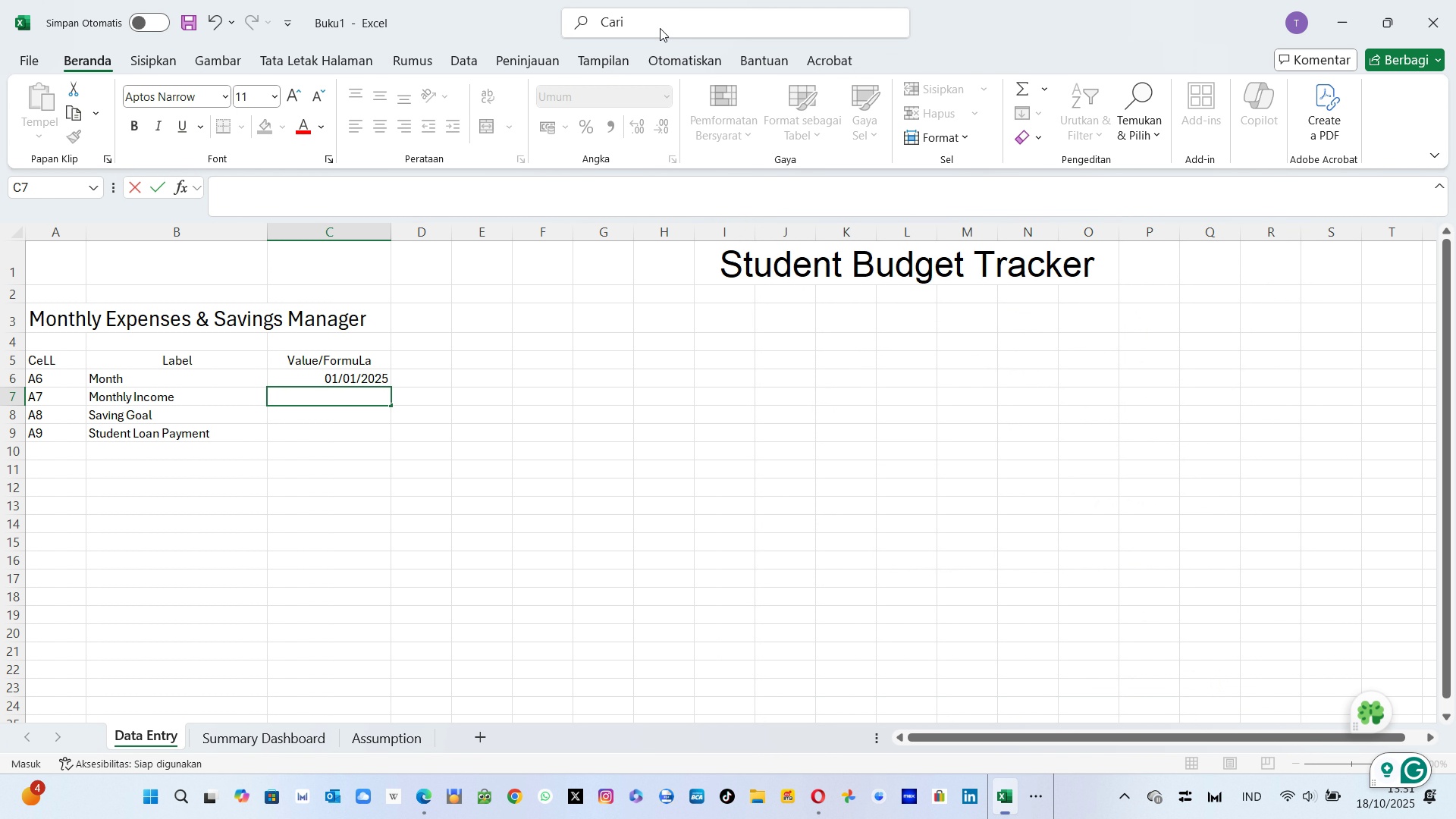 
left_click([659, 28])
 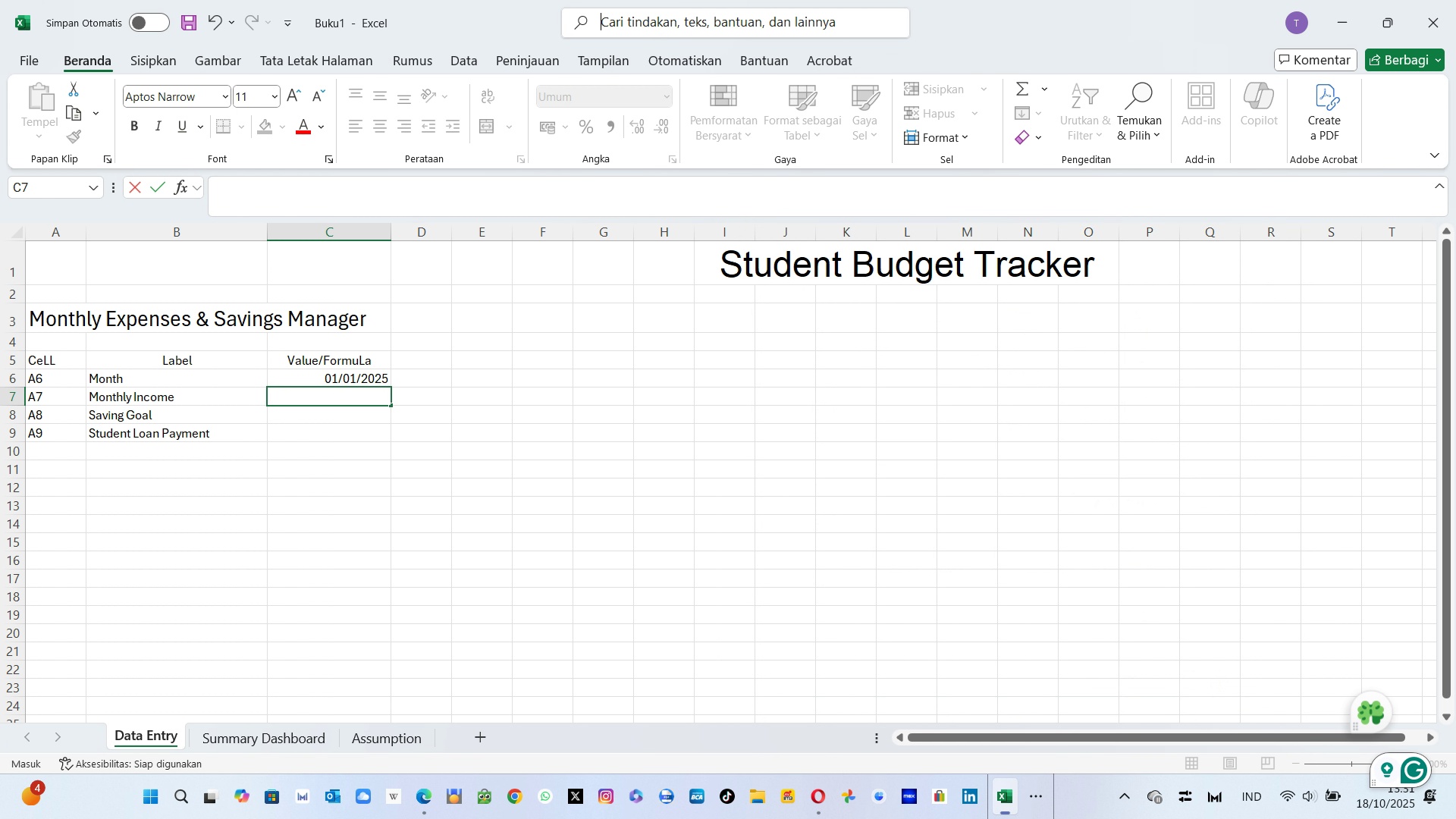 
type(Format)
 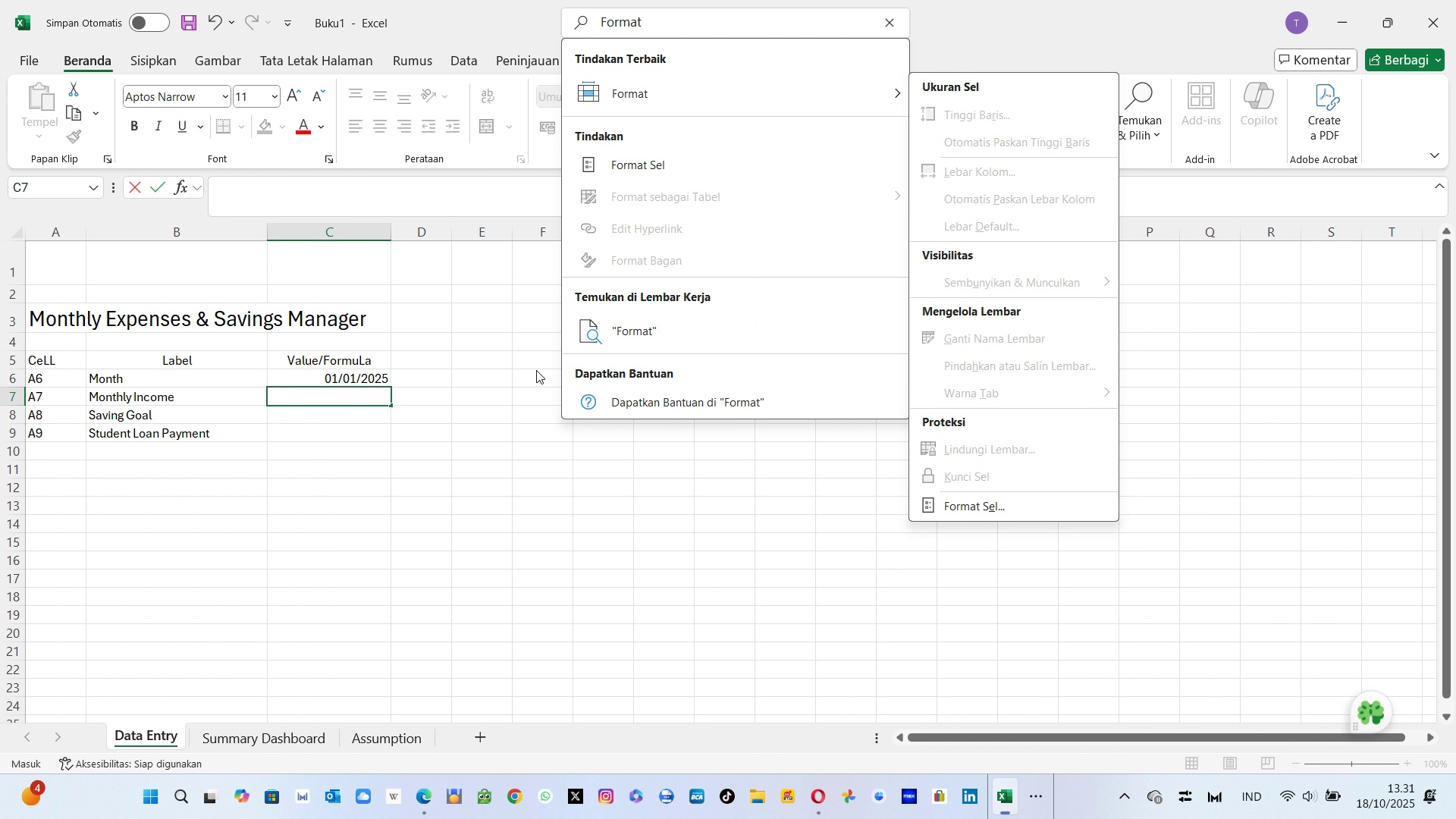 
wait(5.18)
 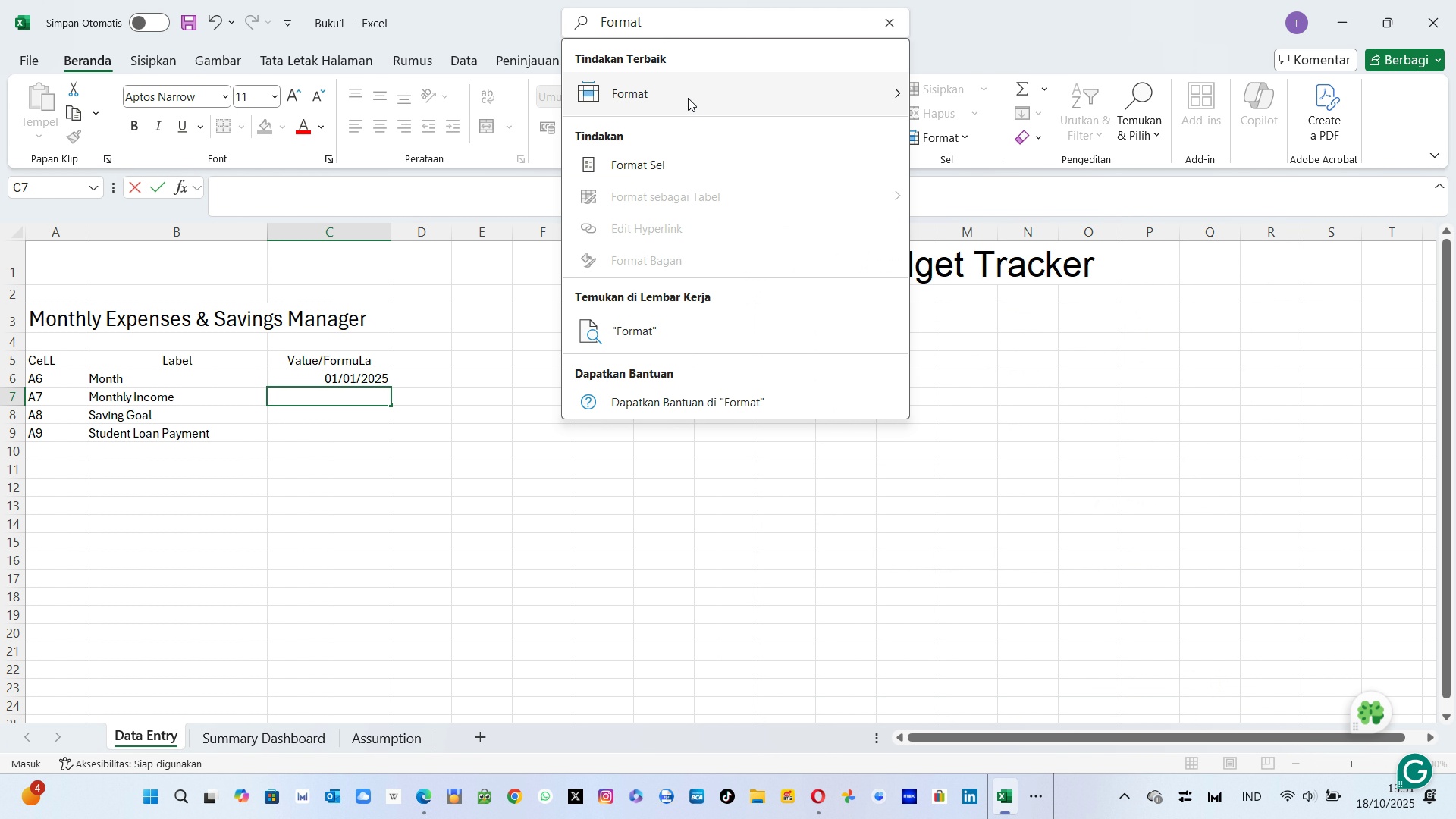 
double_click([332, 394])
 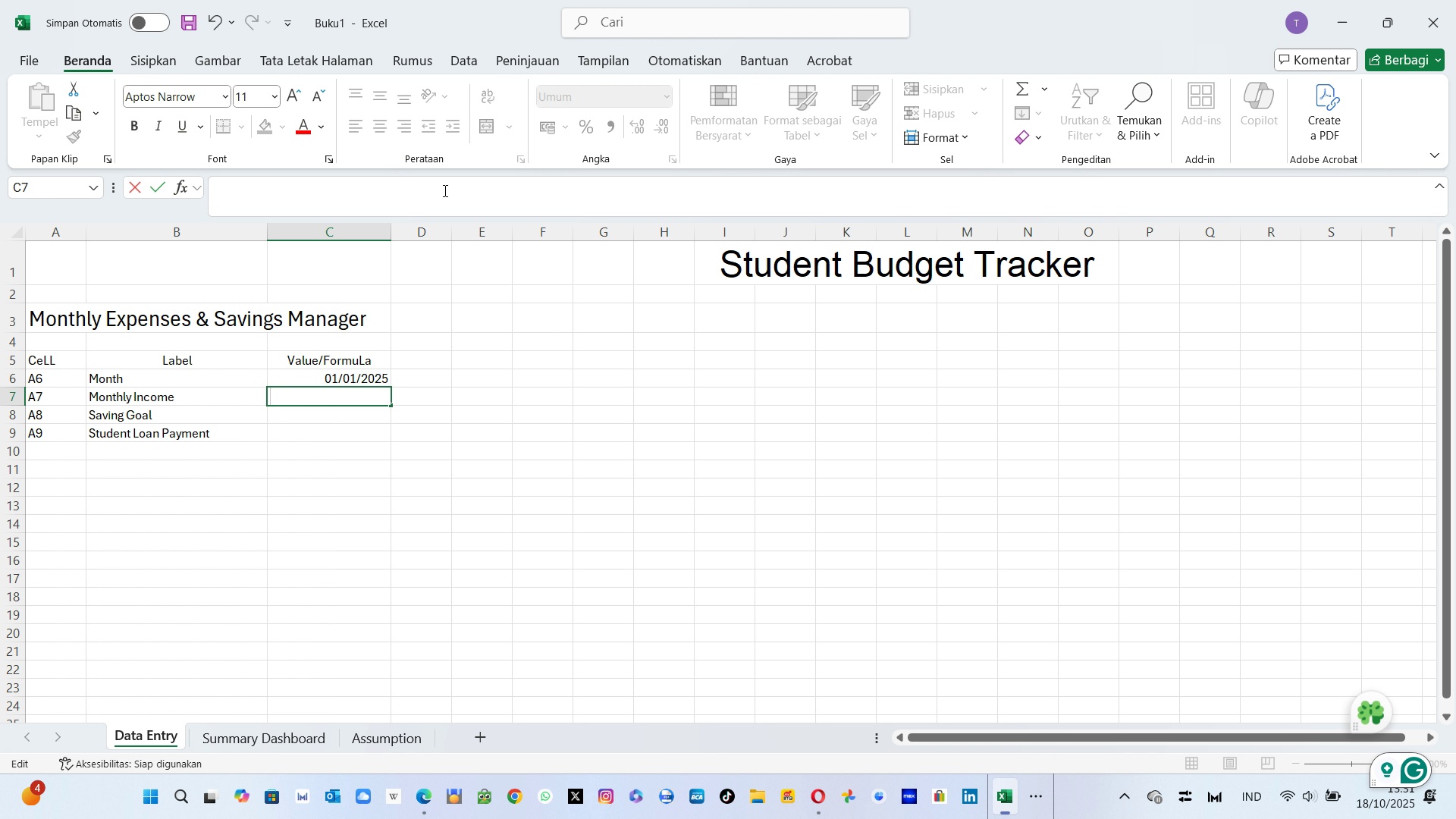 
left_click([360, 383])
 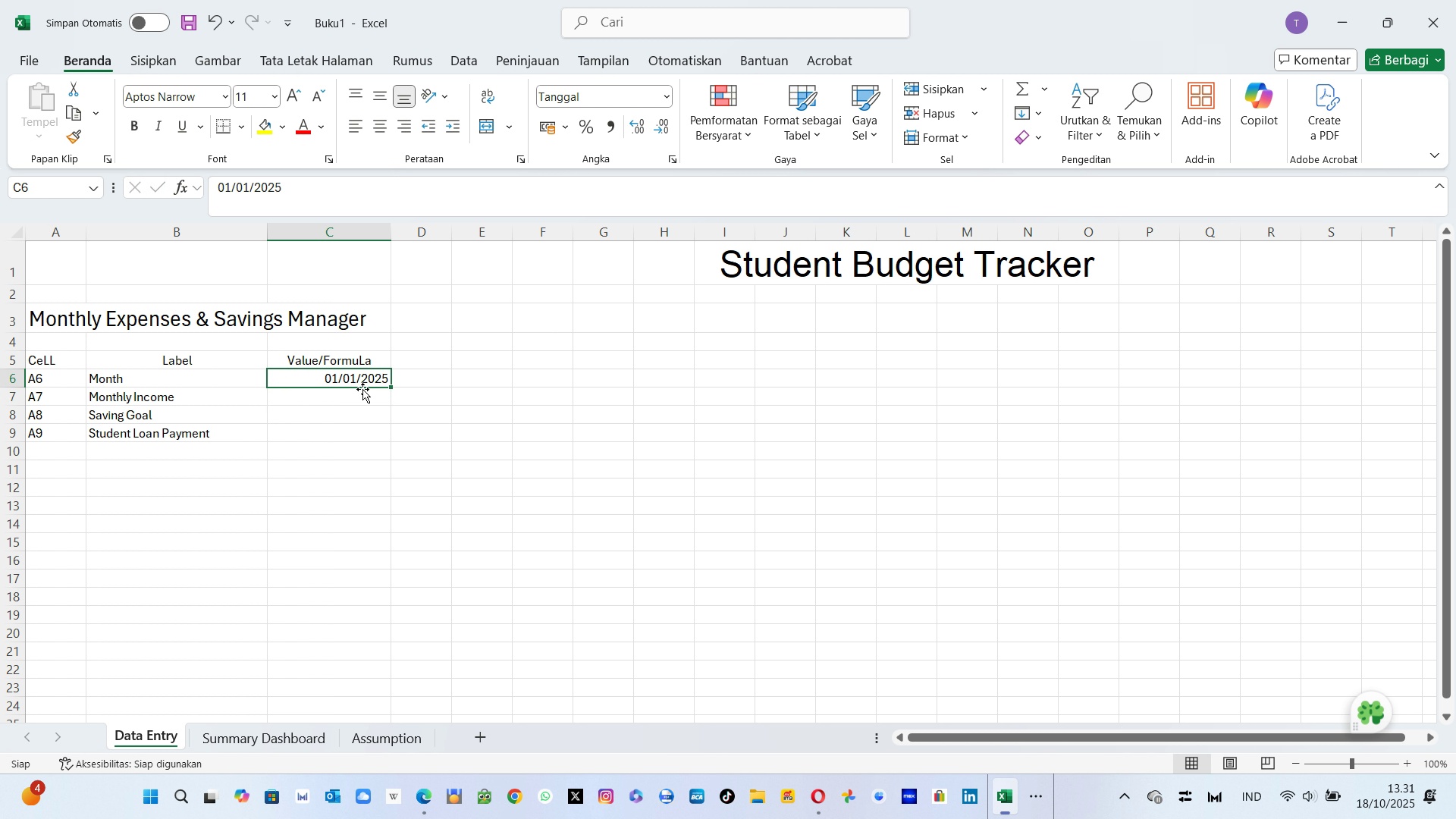 
left_click([365, 400])
 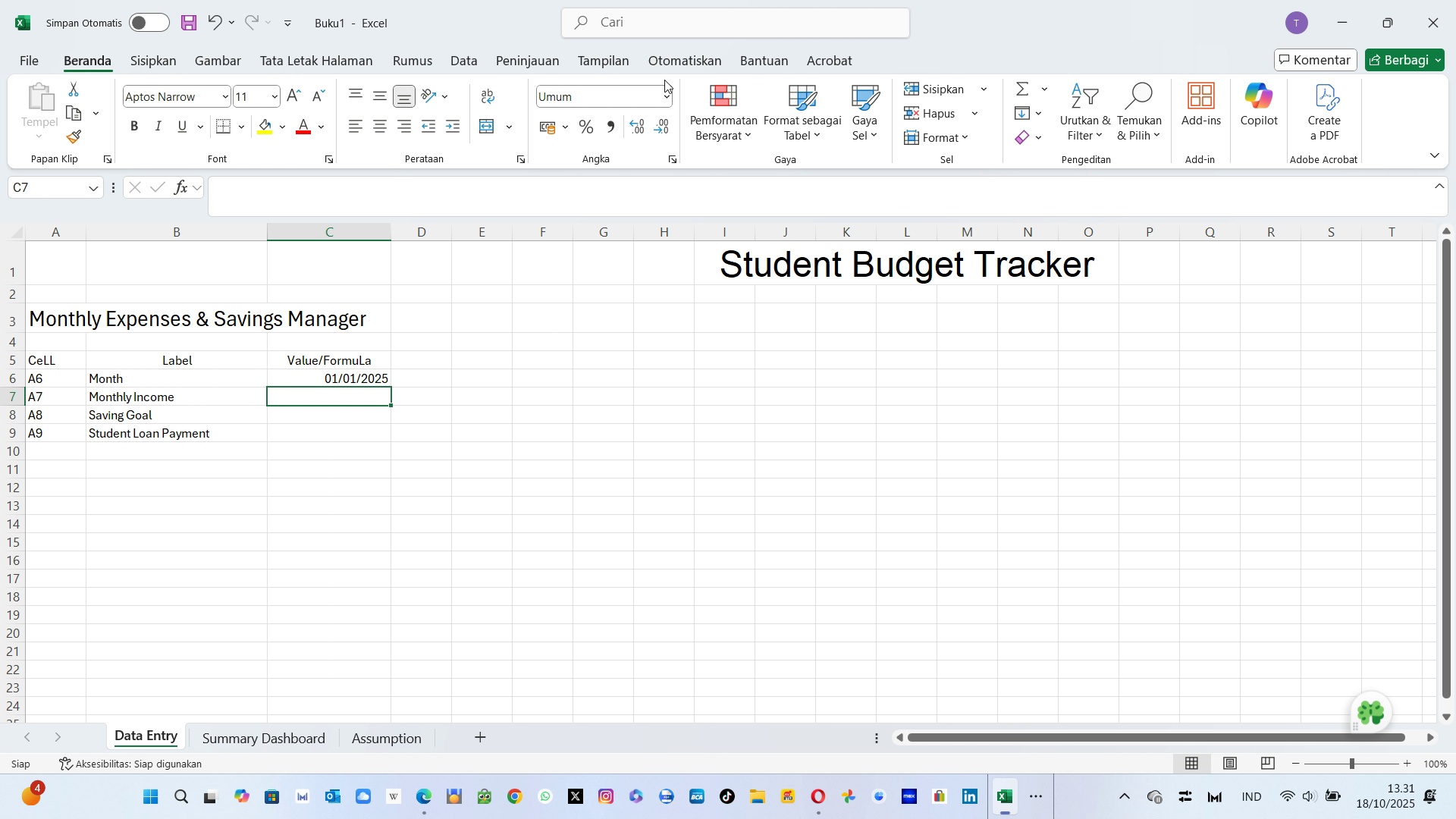 
left_click([667, 90])
 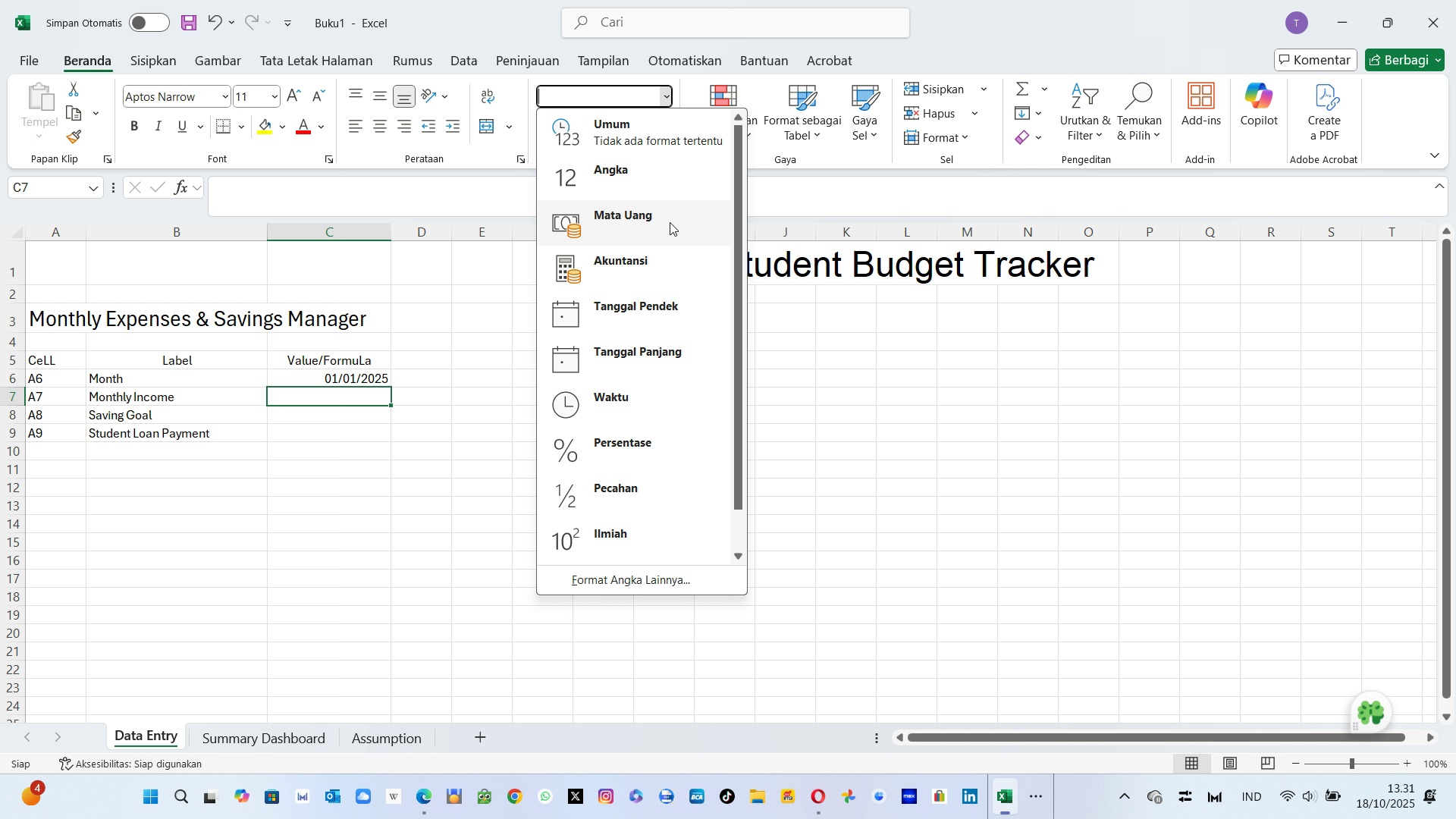 
left_click([670, 222])
 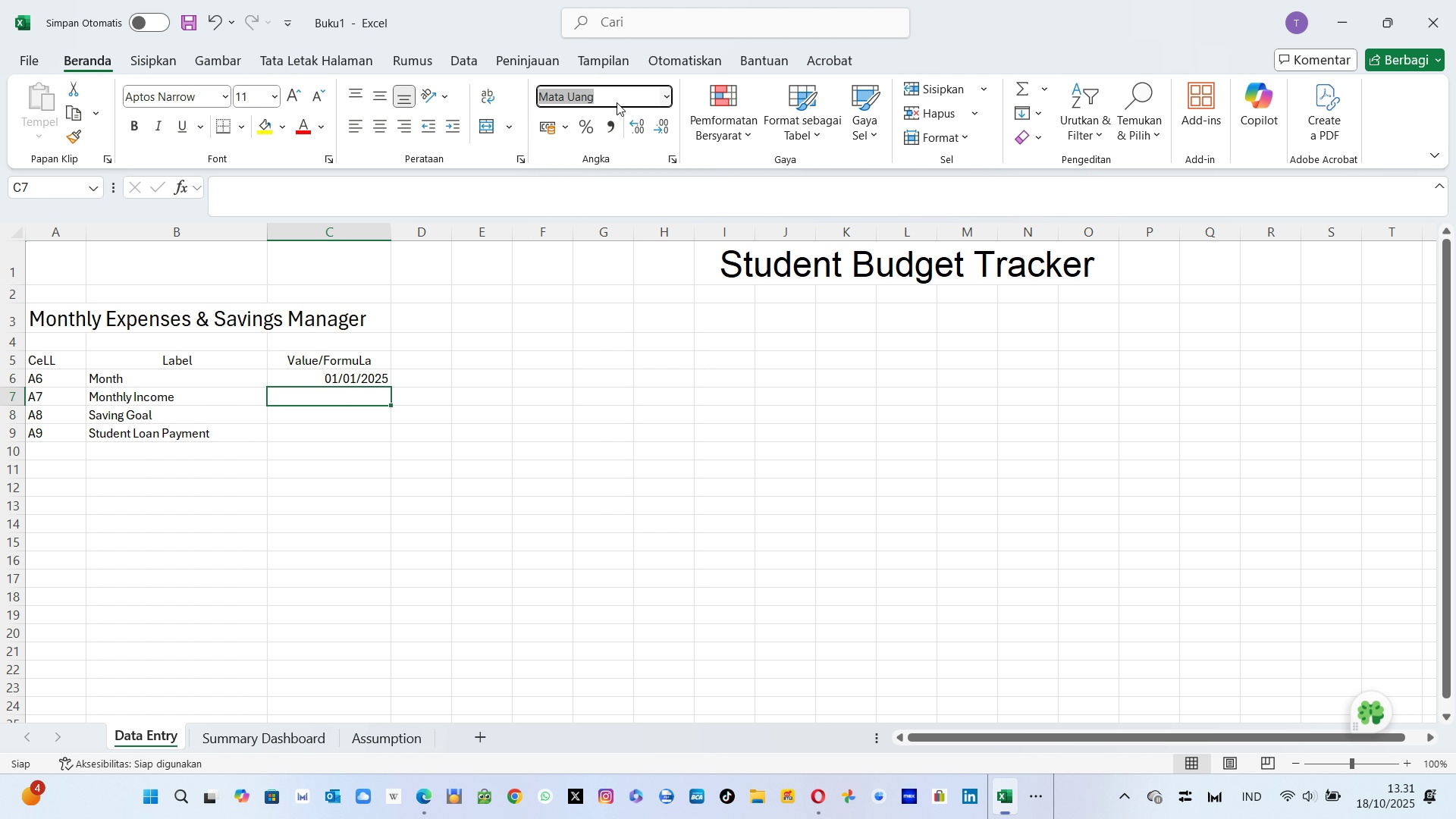 
left_click([617, 102])
 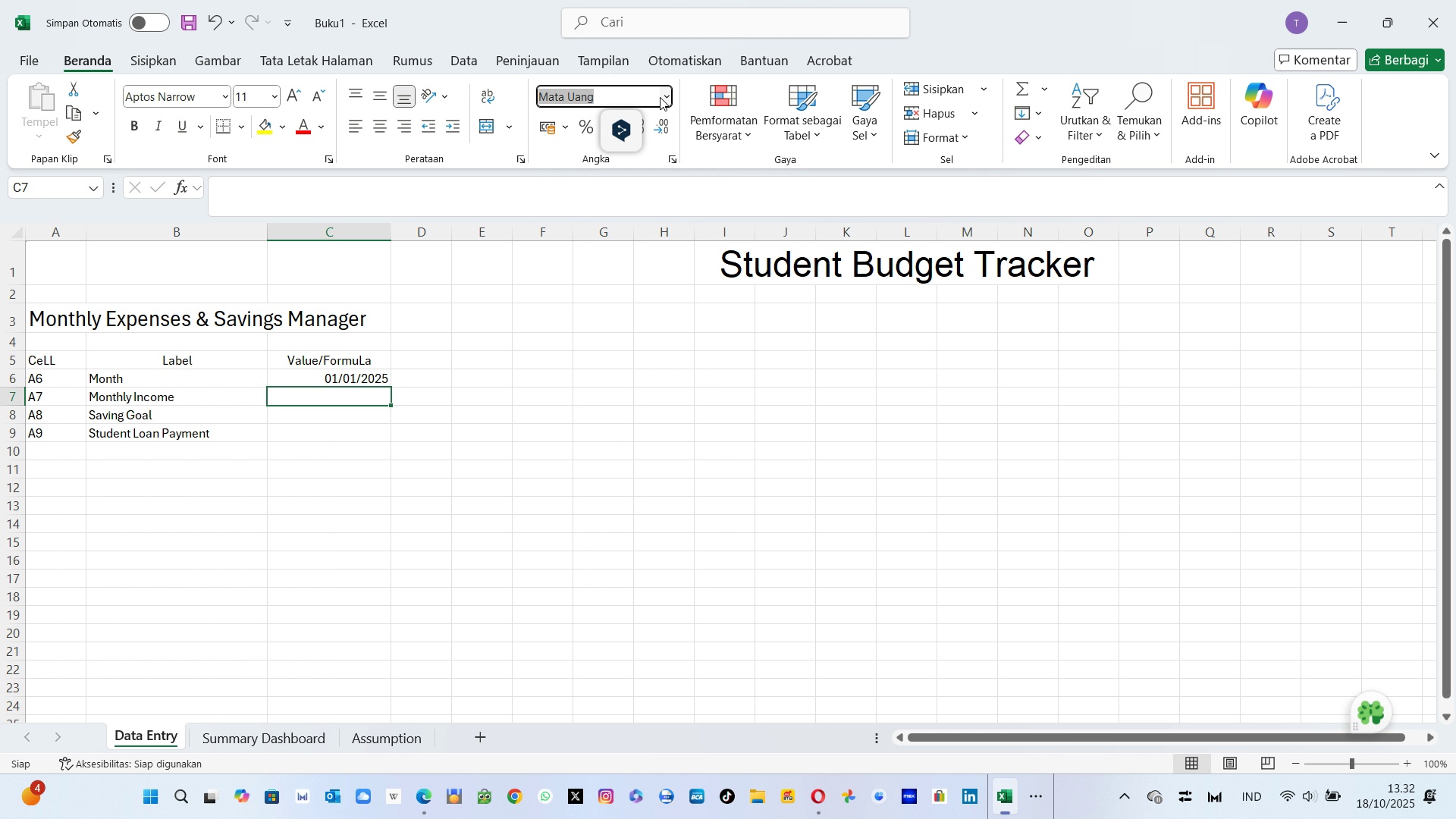 
left_click([667, 95])
 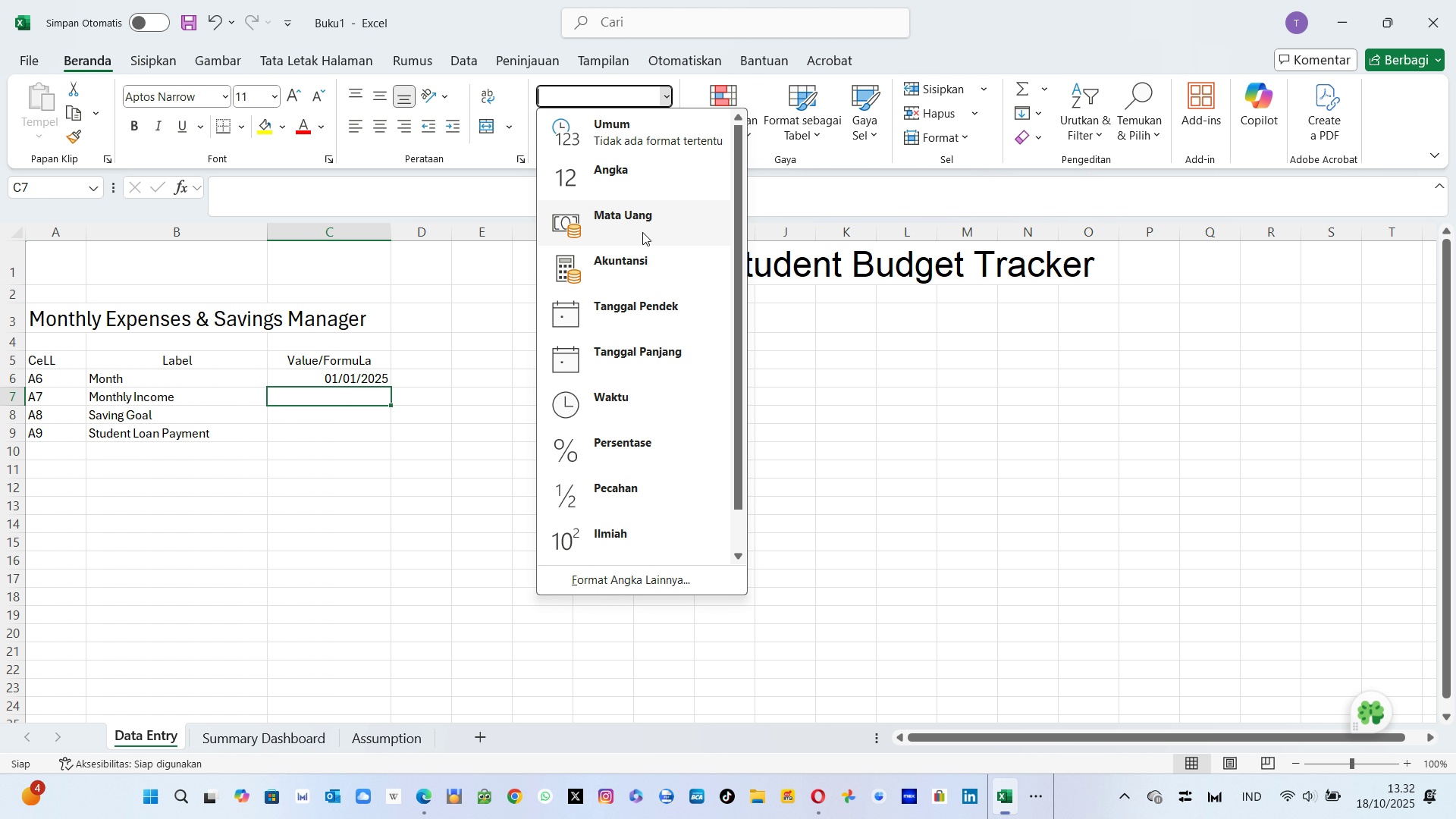 
left_click([663, 575])
 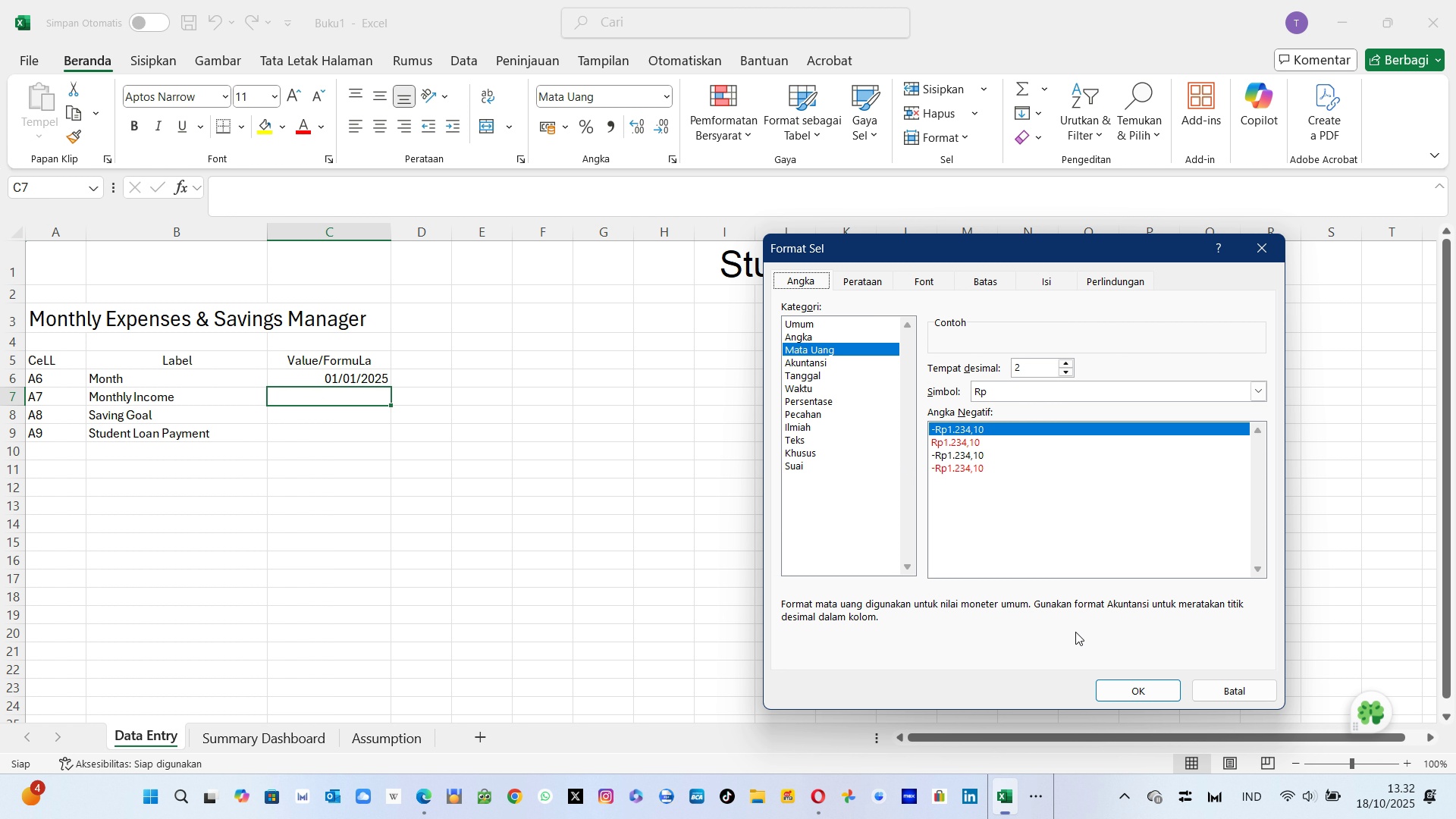 
left_click([1128, 693])
 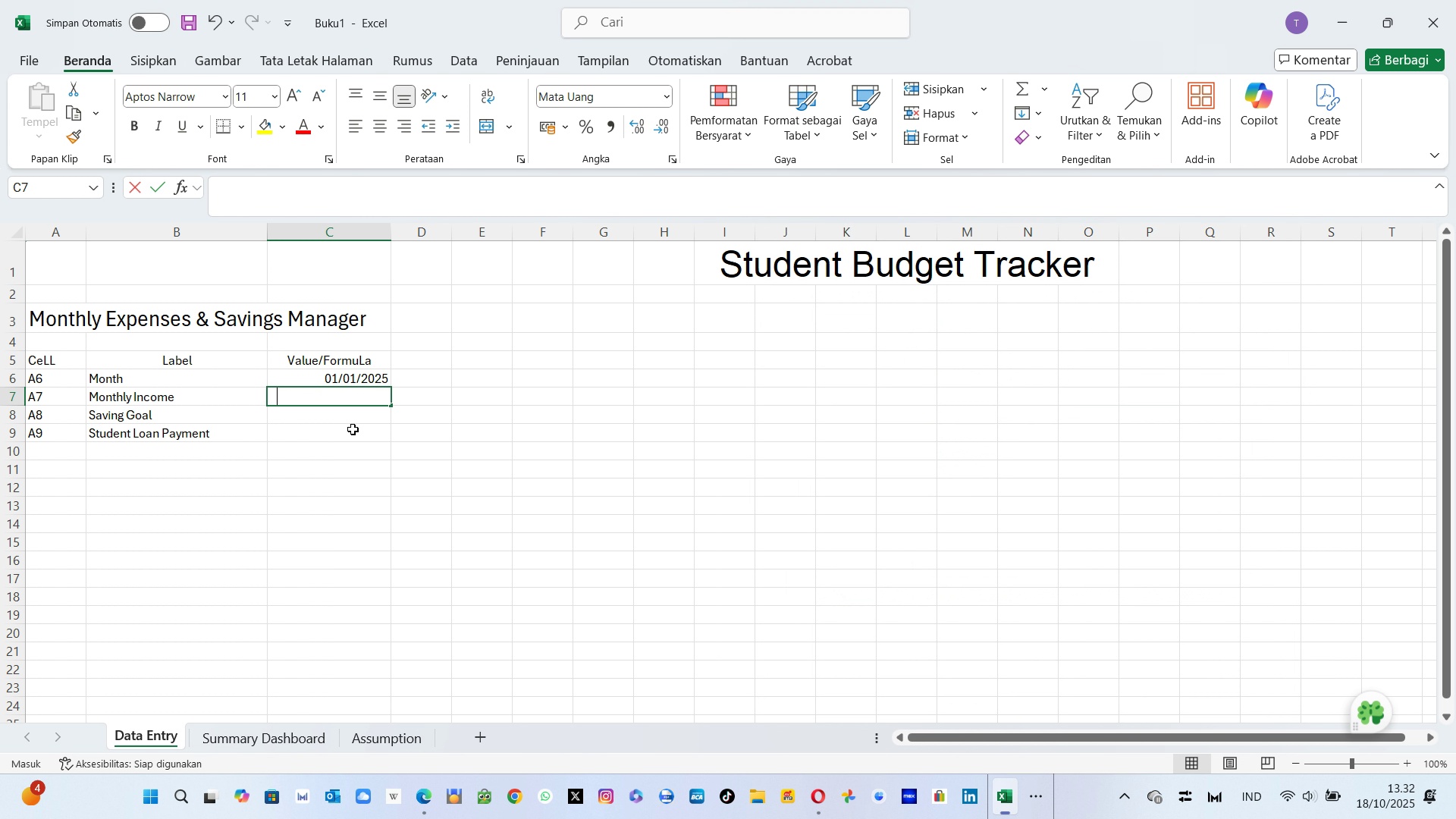 
type(50000000)
 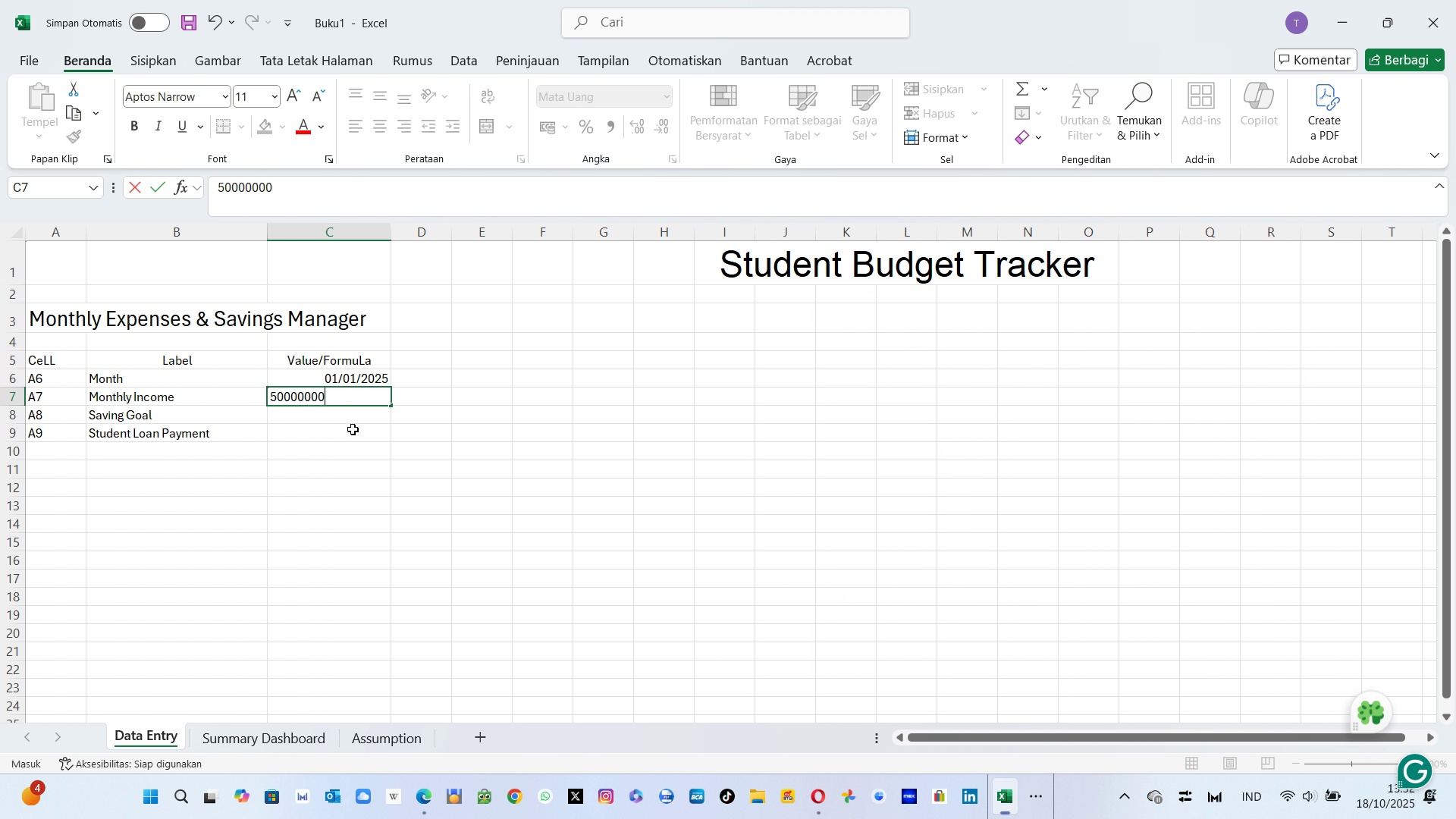 
key(Enter)
 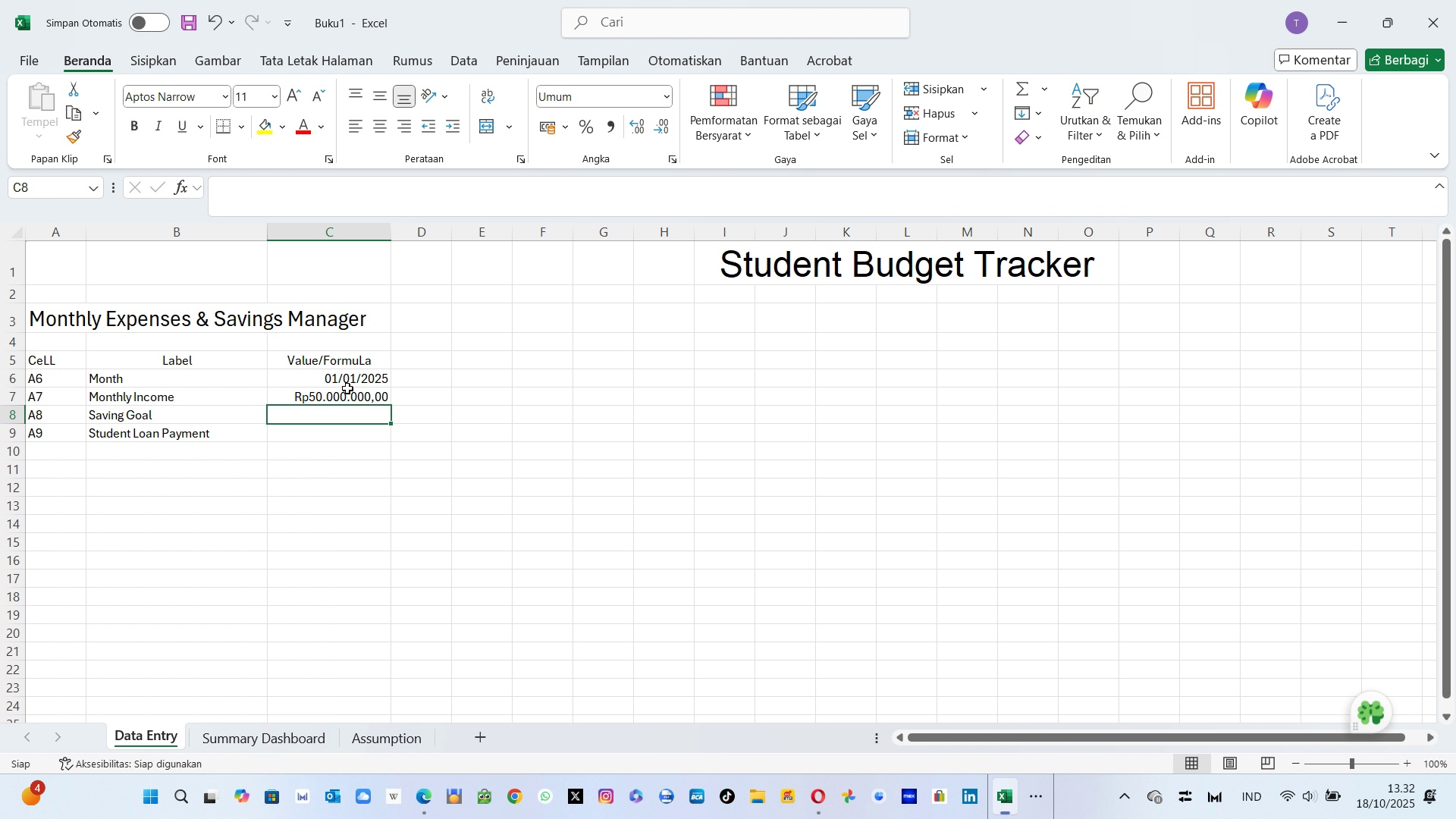 
left_click([344, 399])
 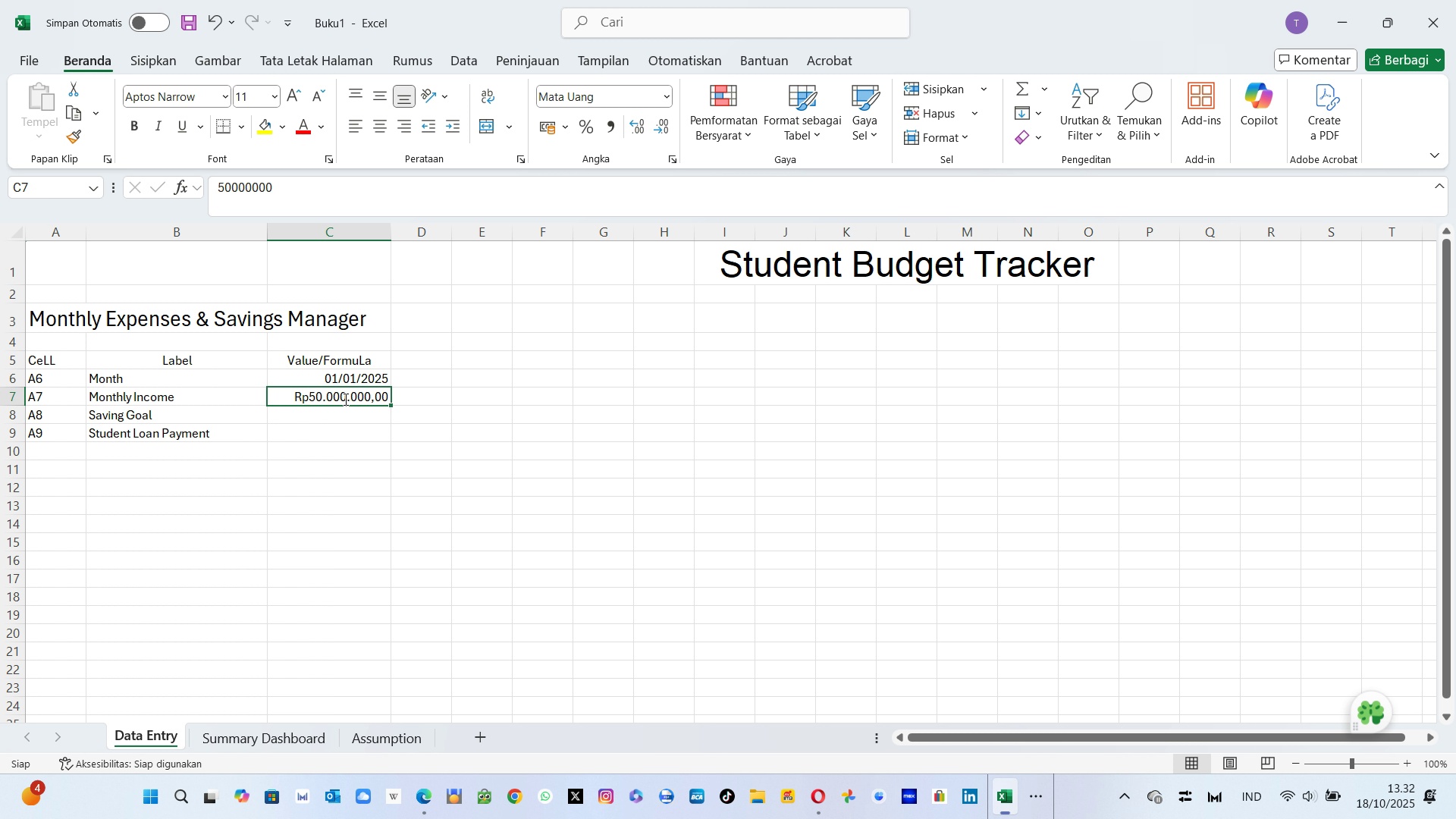 
type(50000000)
 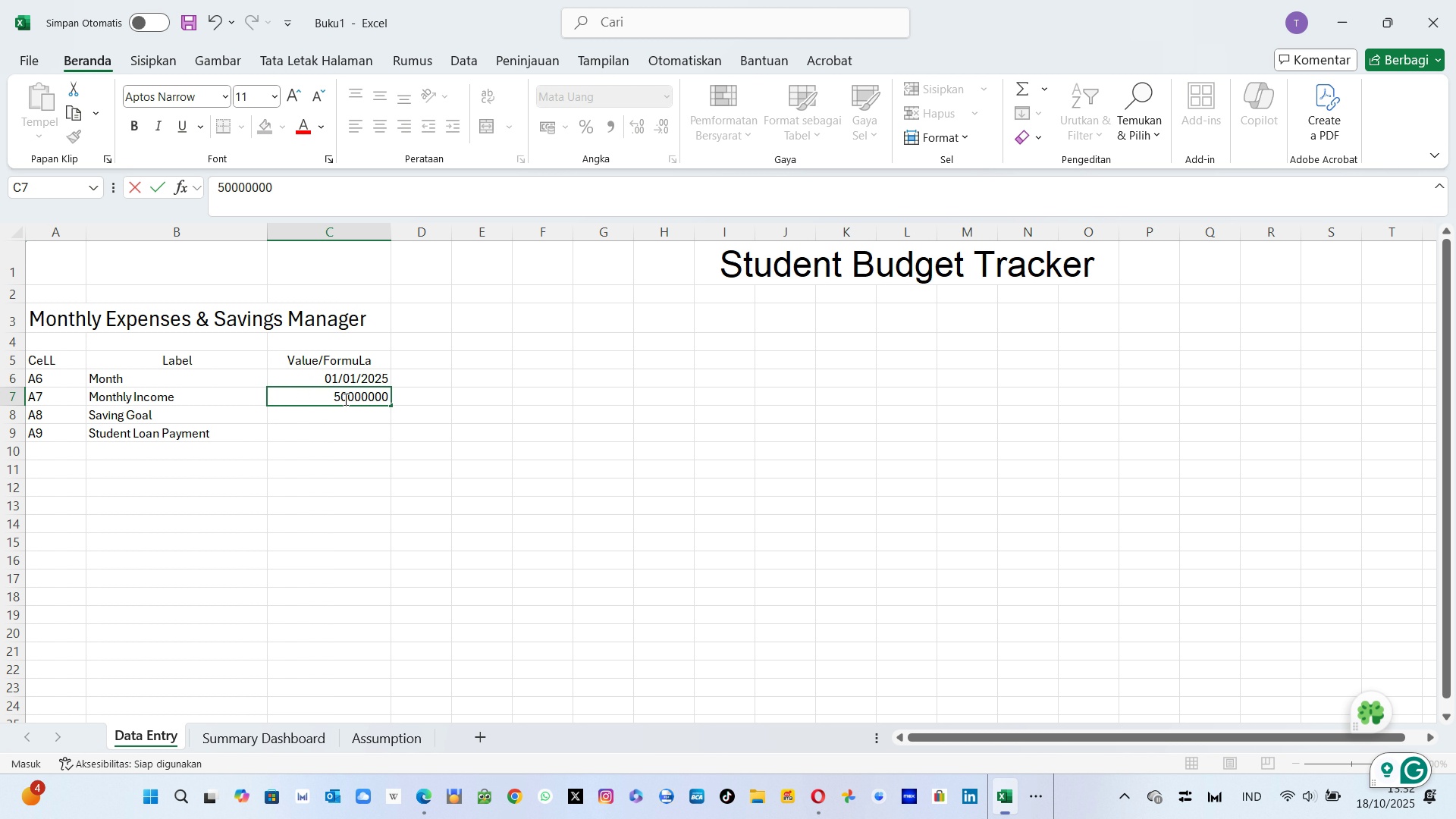 
key(Enter)
 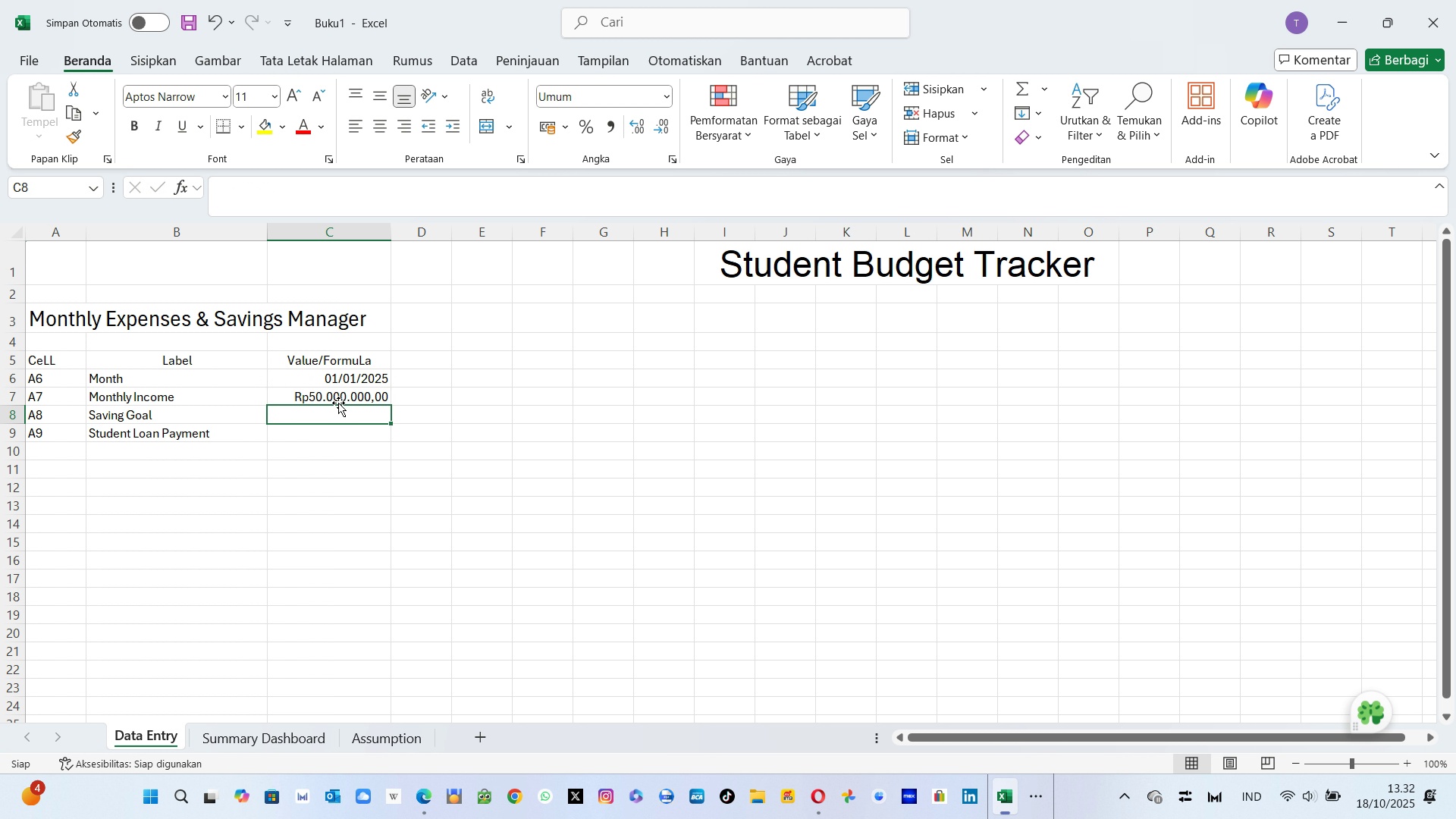 
left_click([338, 403])
 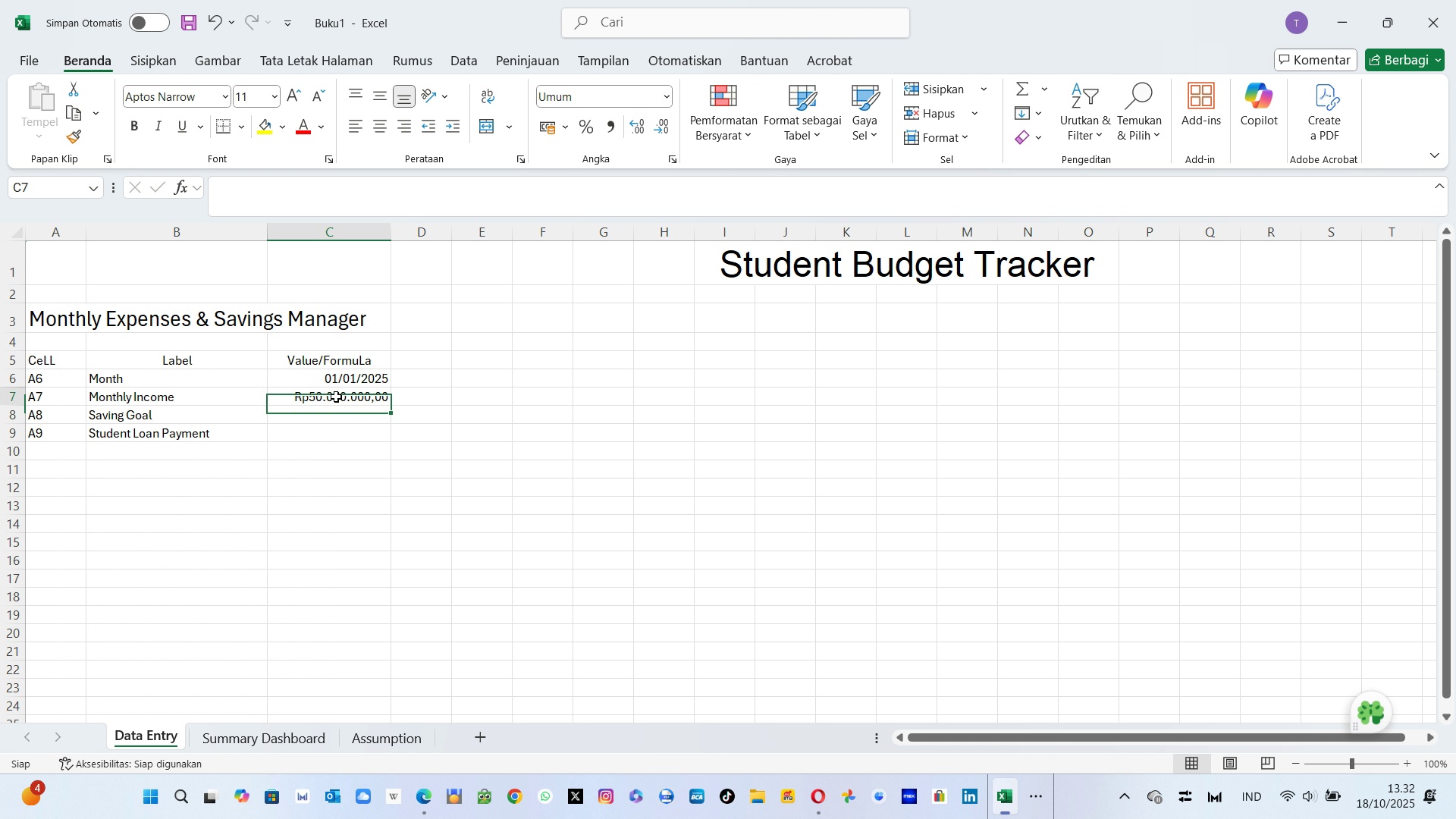 
left_click([336, 397])
 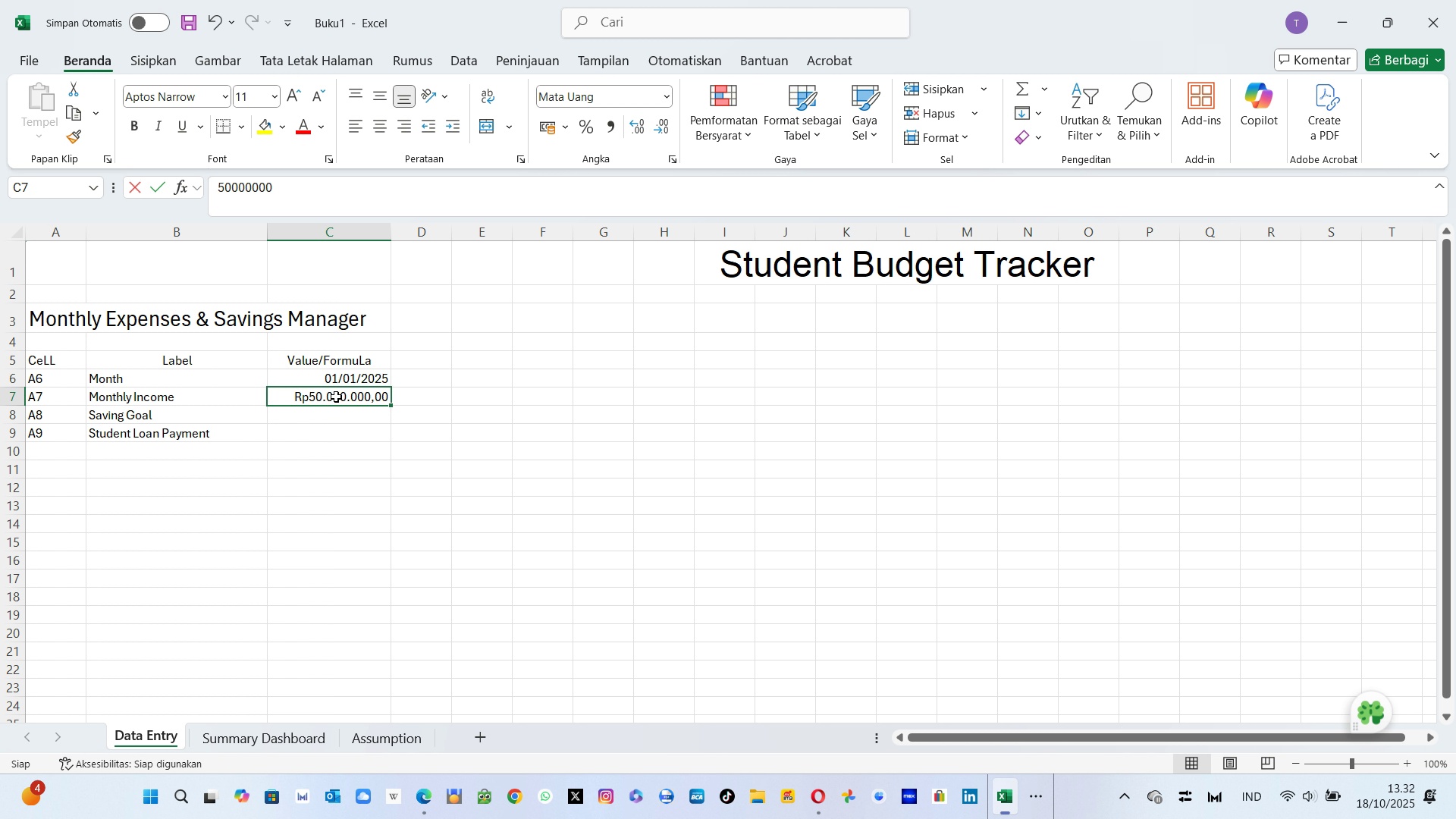 
type(5.)
key(Backspace)
type(000000)
 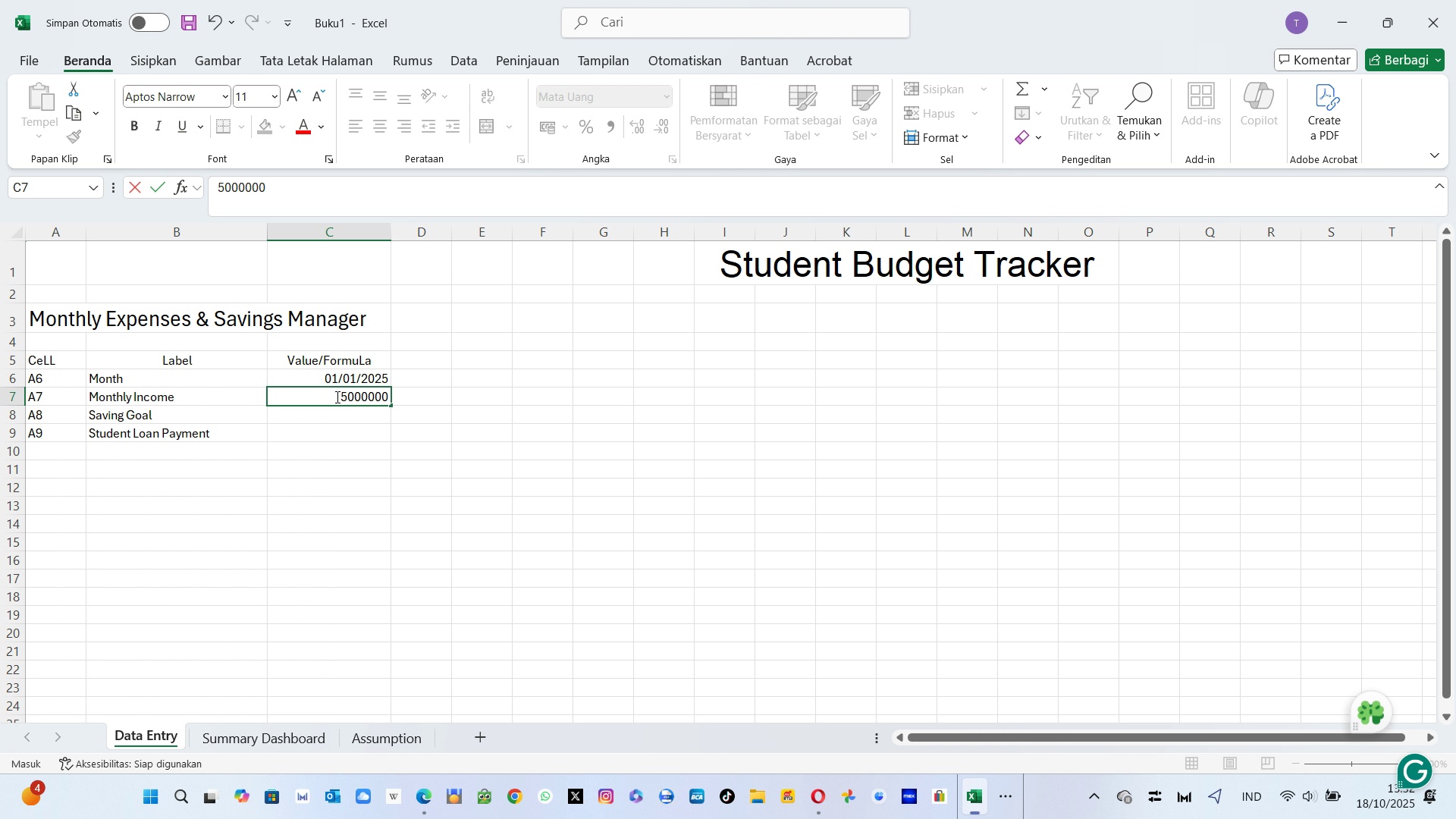 
key(Enter)
 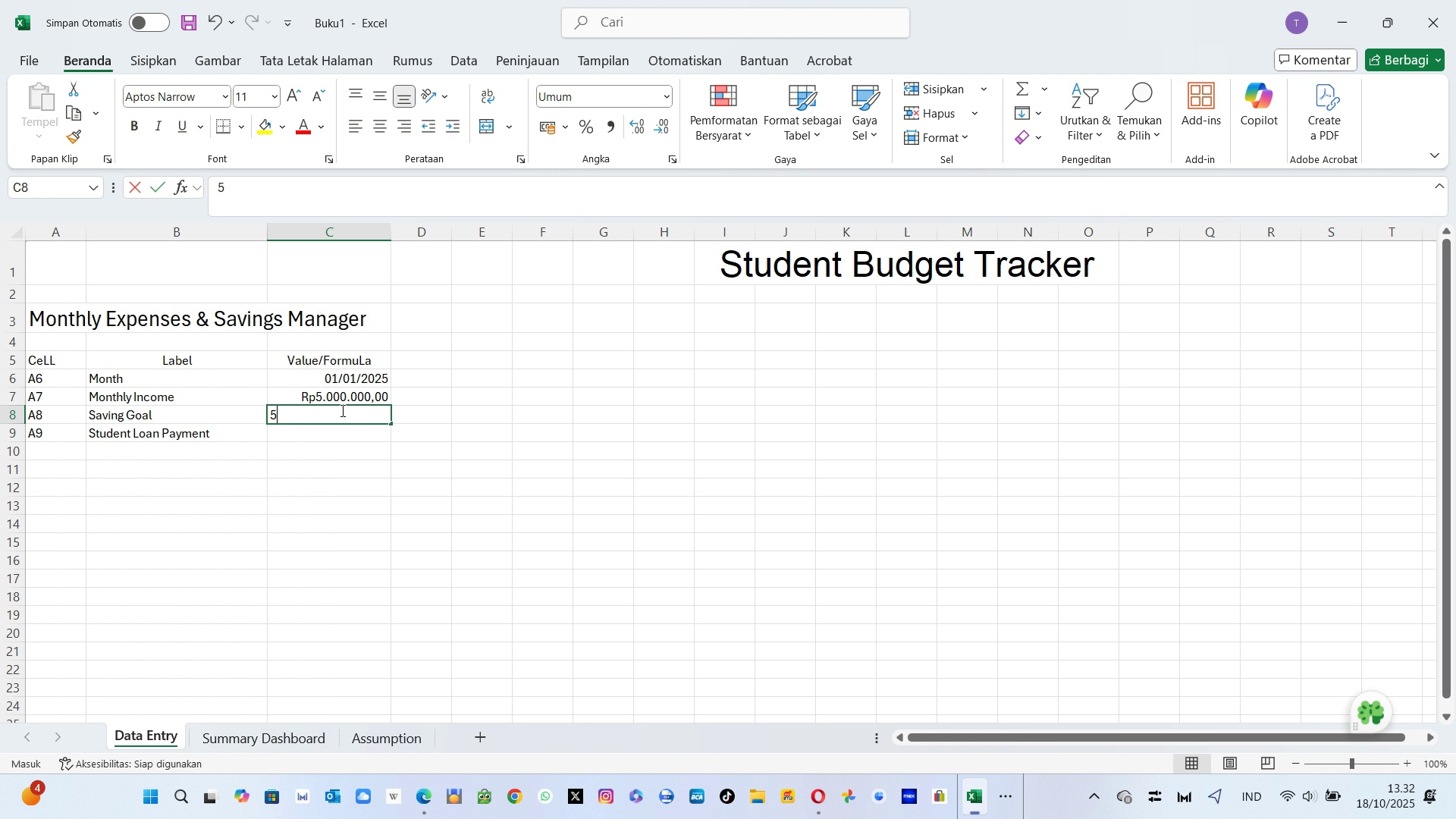 
type(500000)
 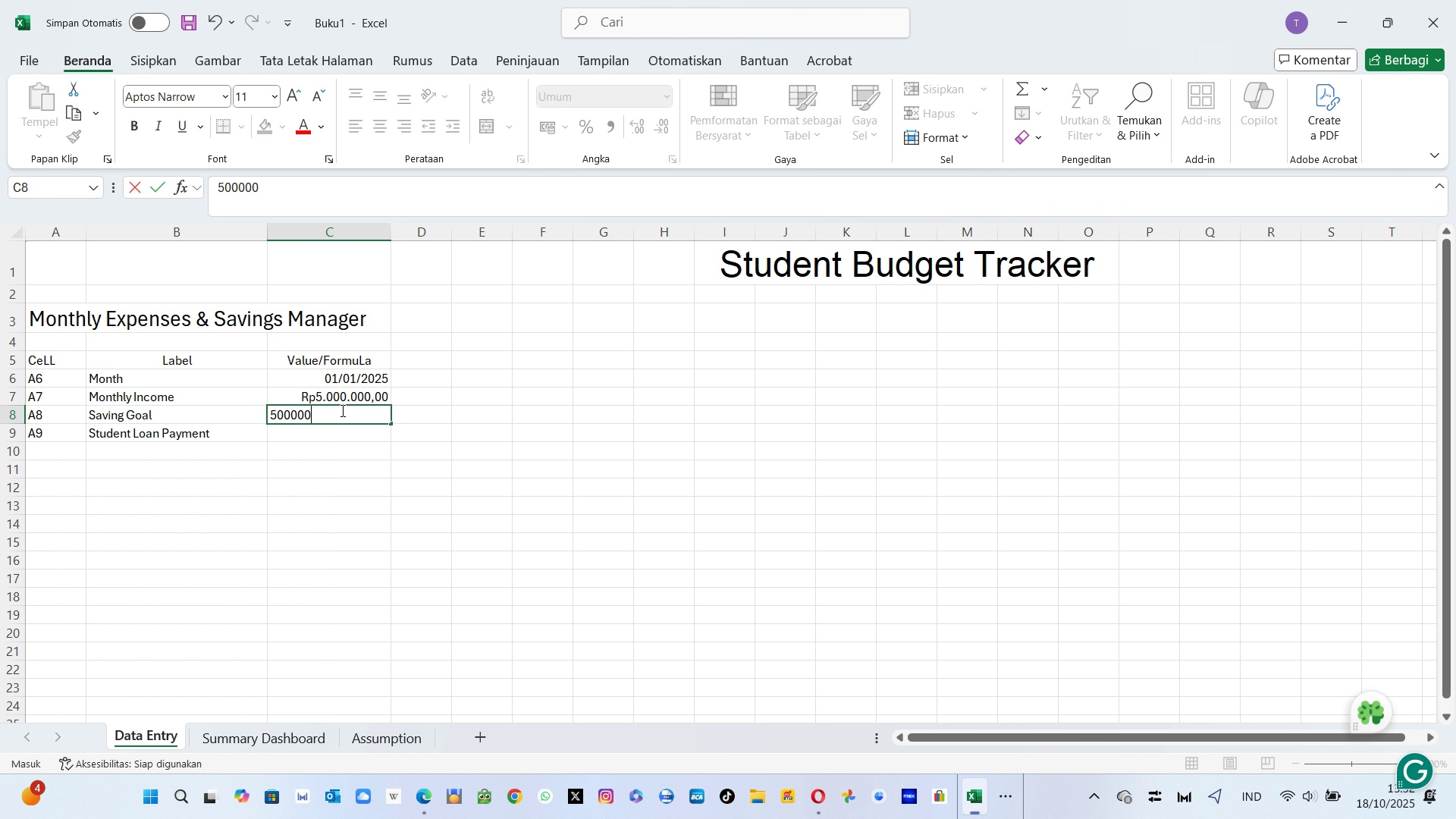 
key(Enter)
 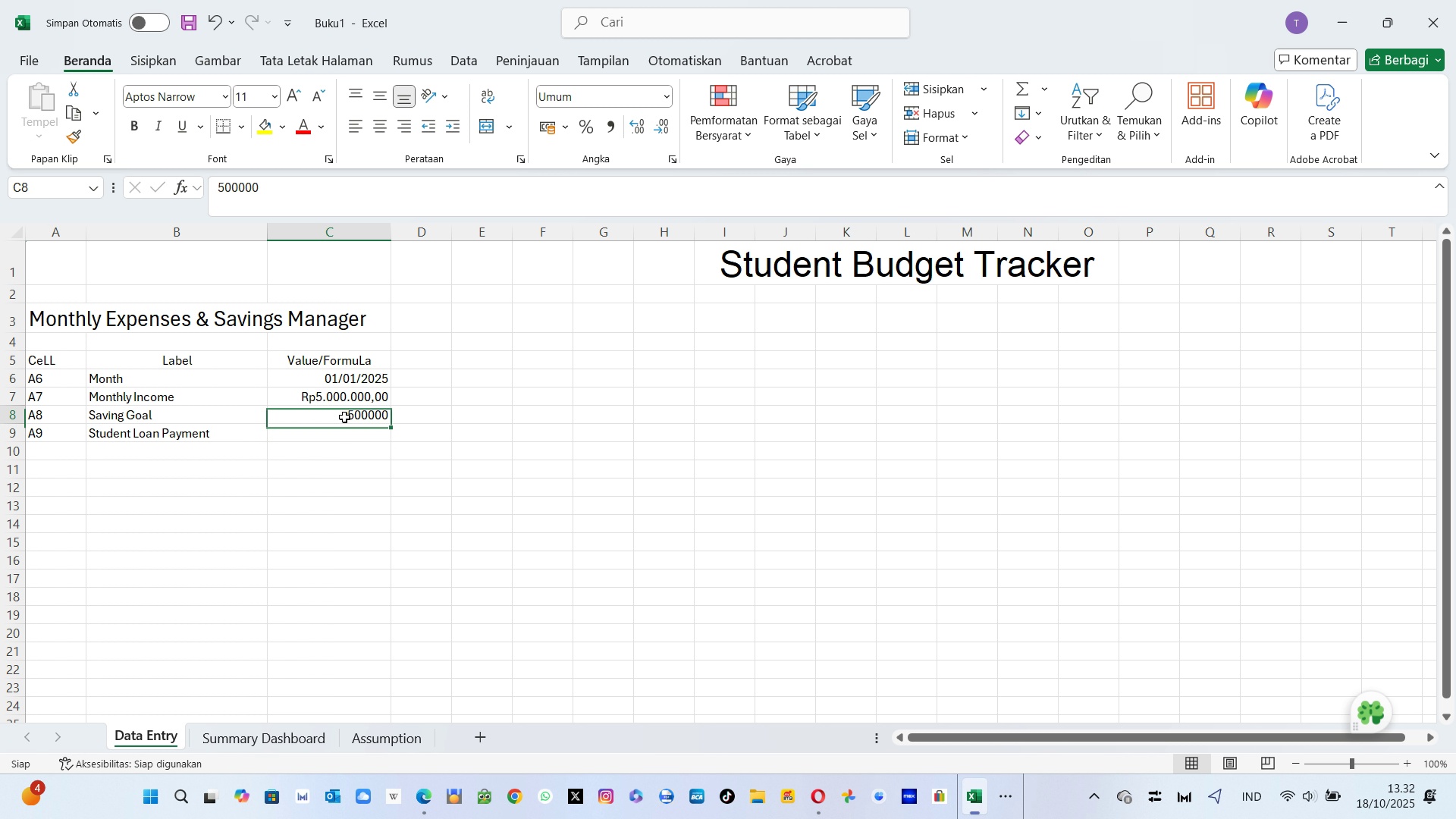 
left_click([344, 417])
 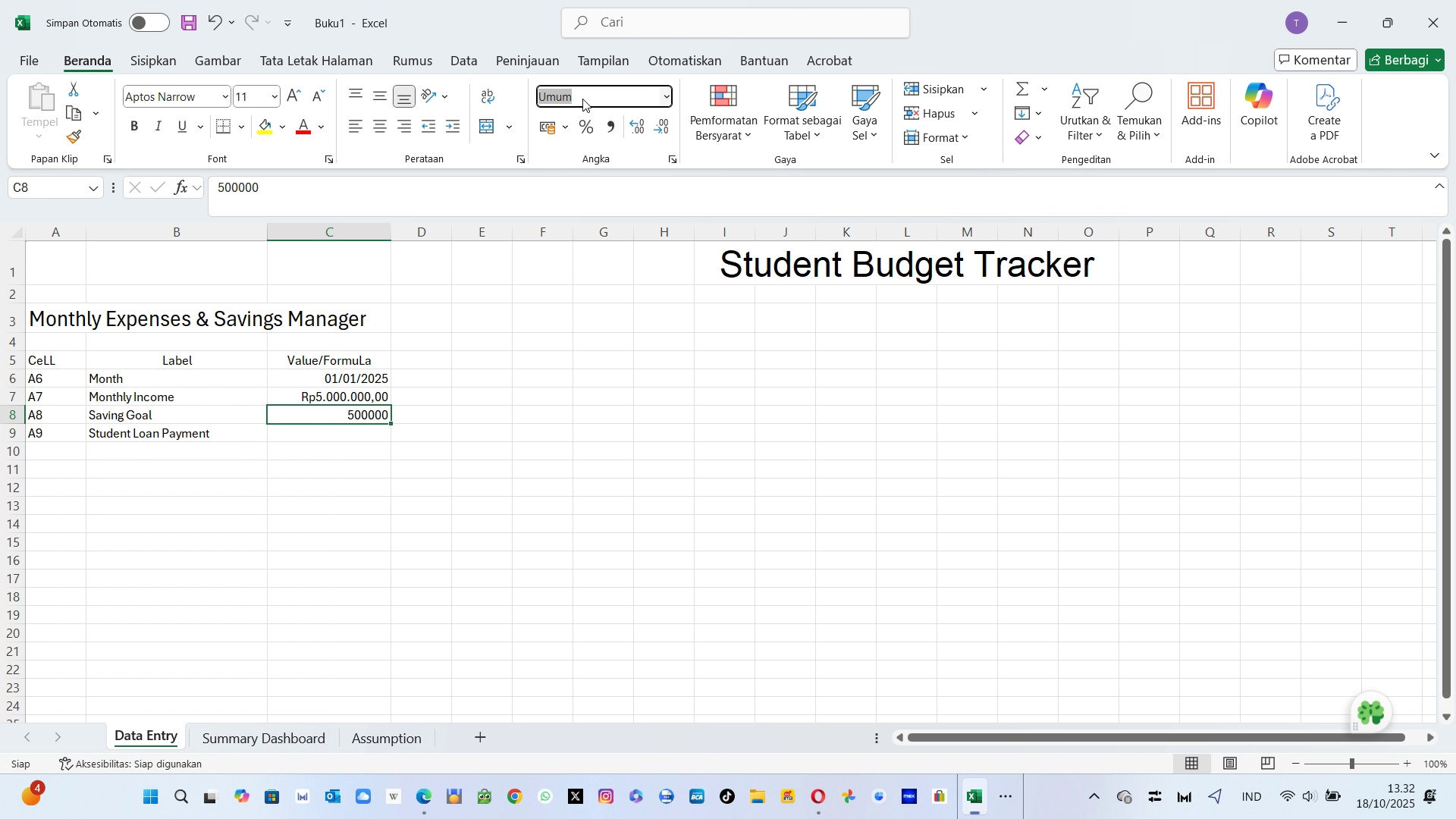 
left_click([582, 99])
 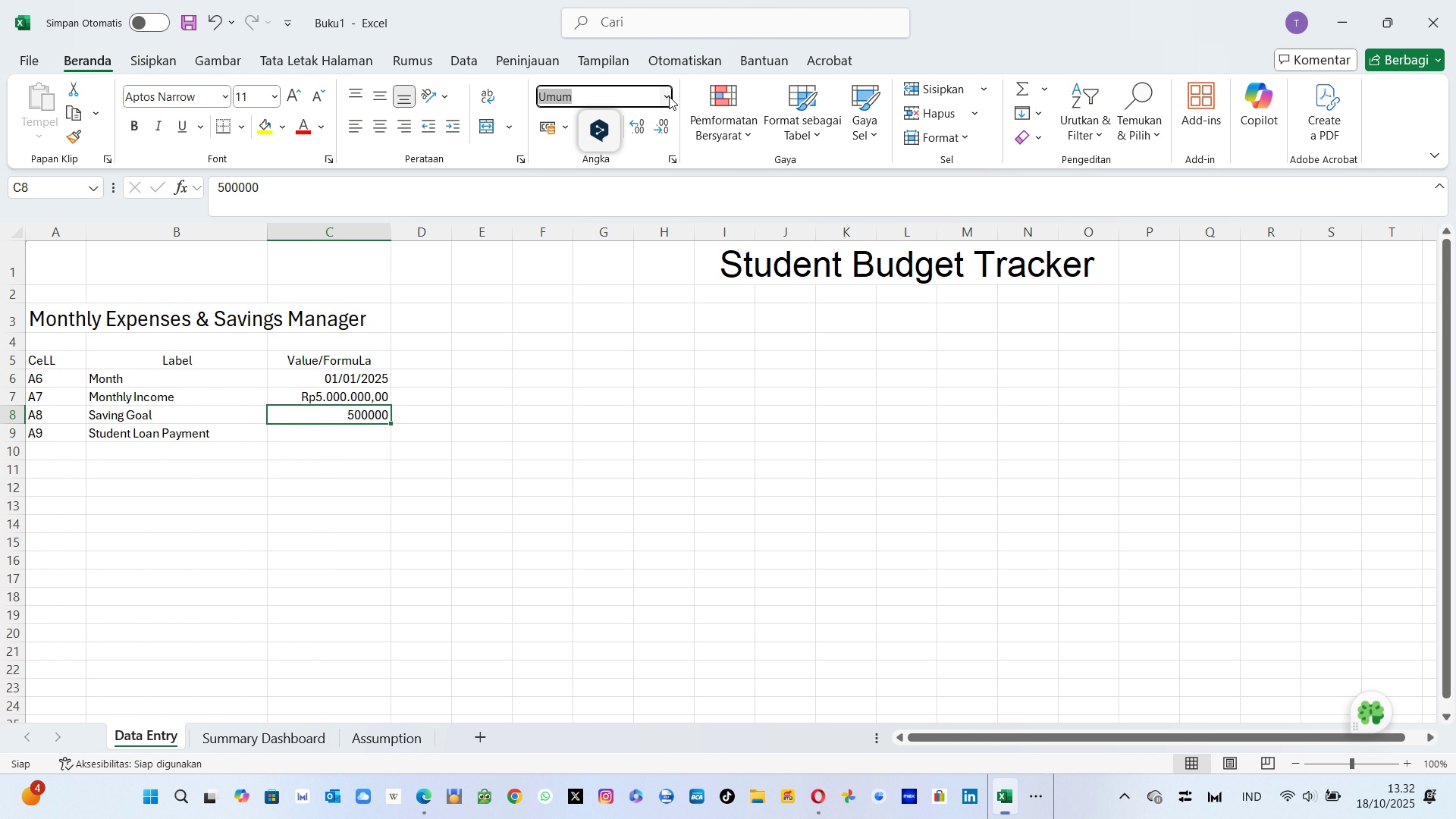 
left_click([669, 96])
 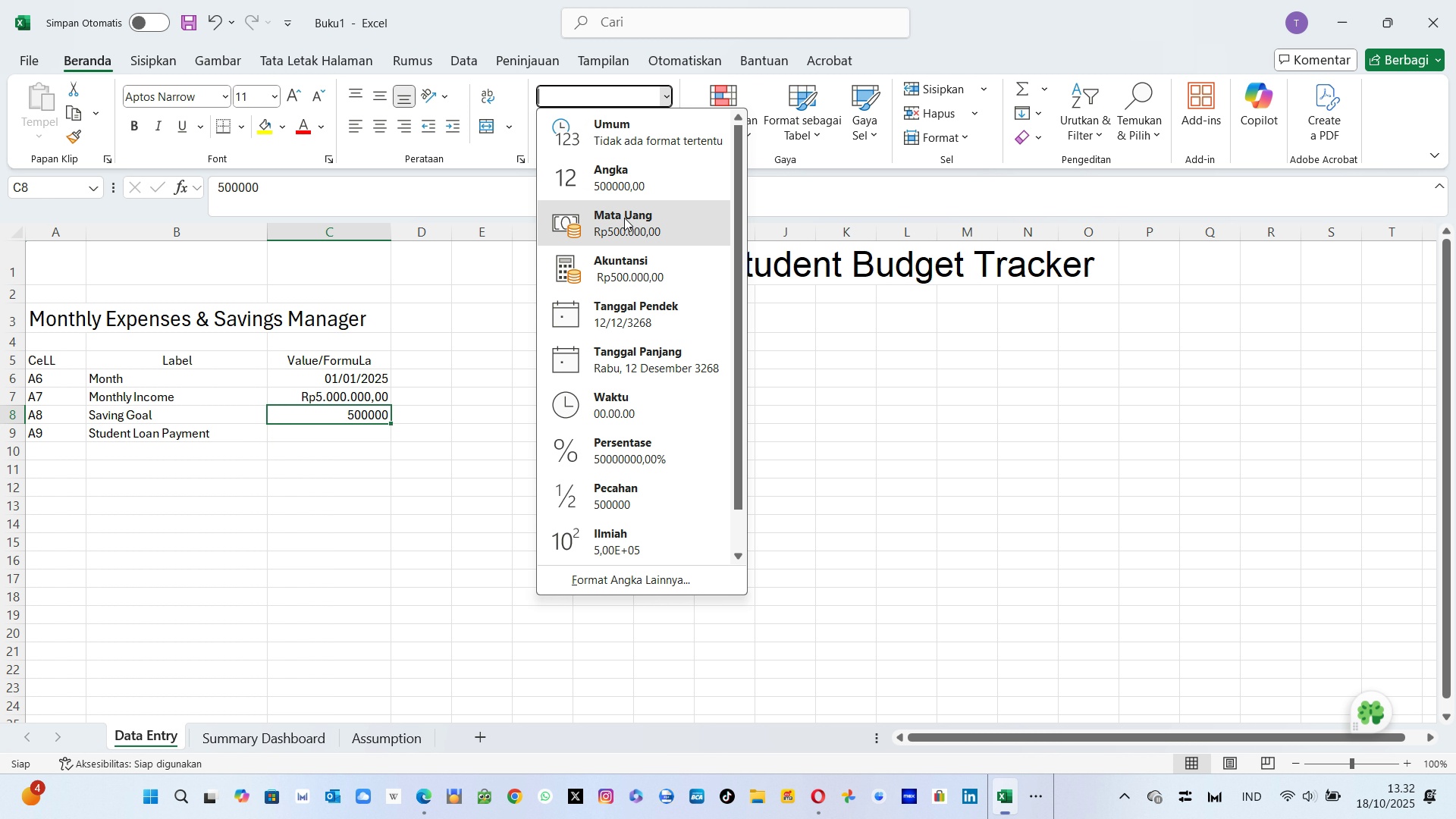 
left_click([624, 218])
 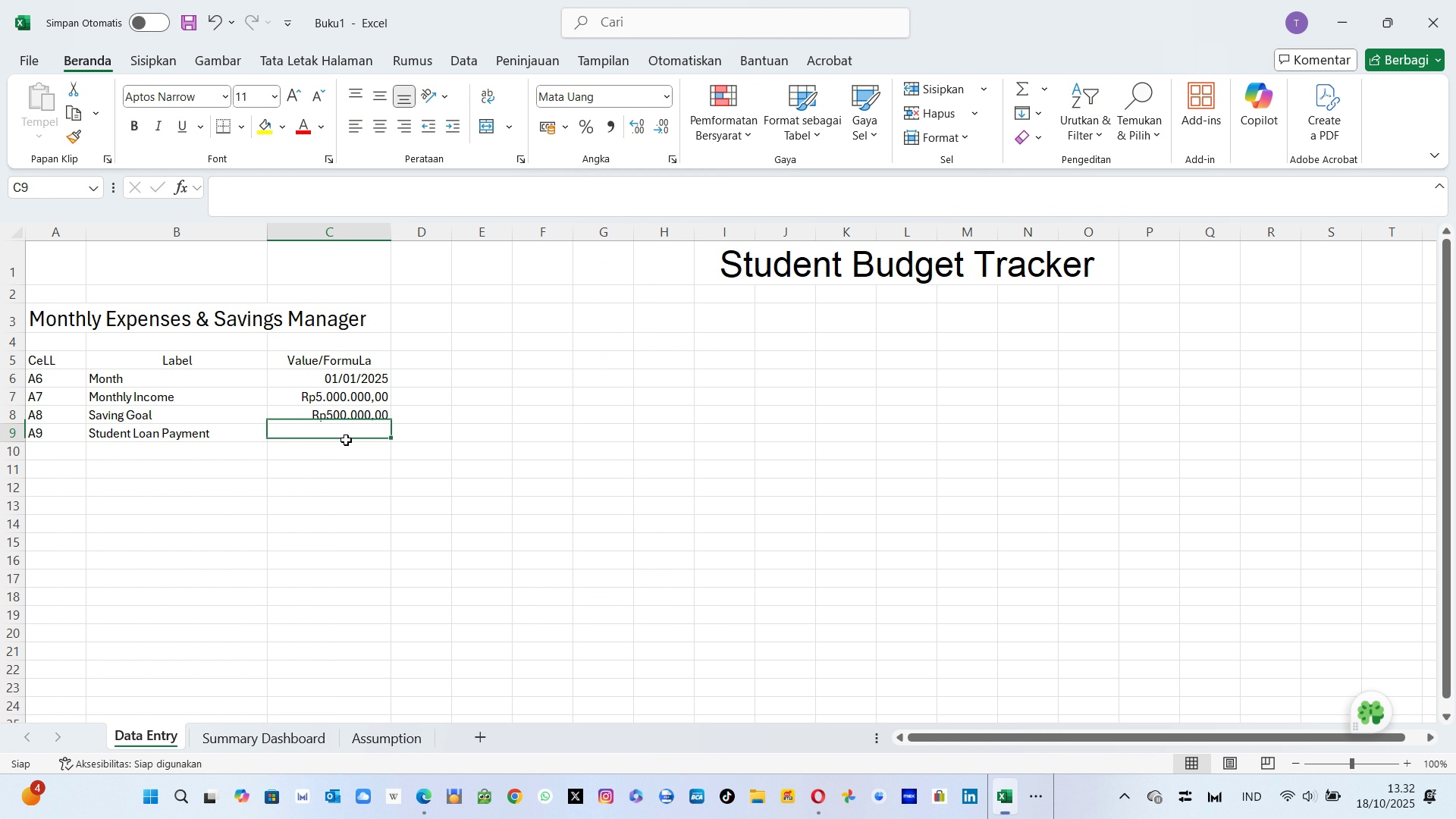 
left_click([346, 440])
 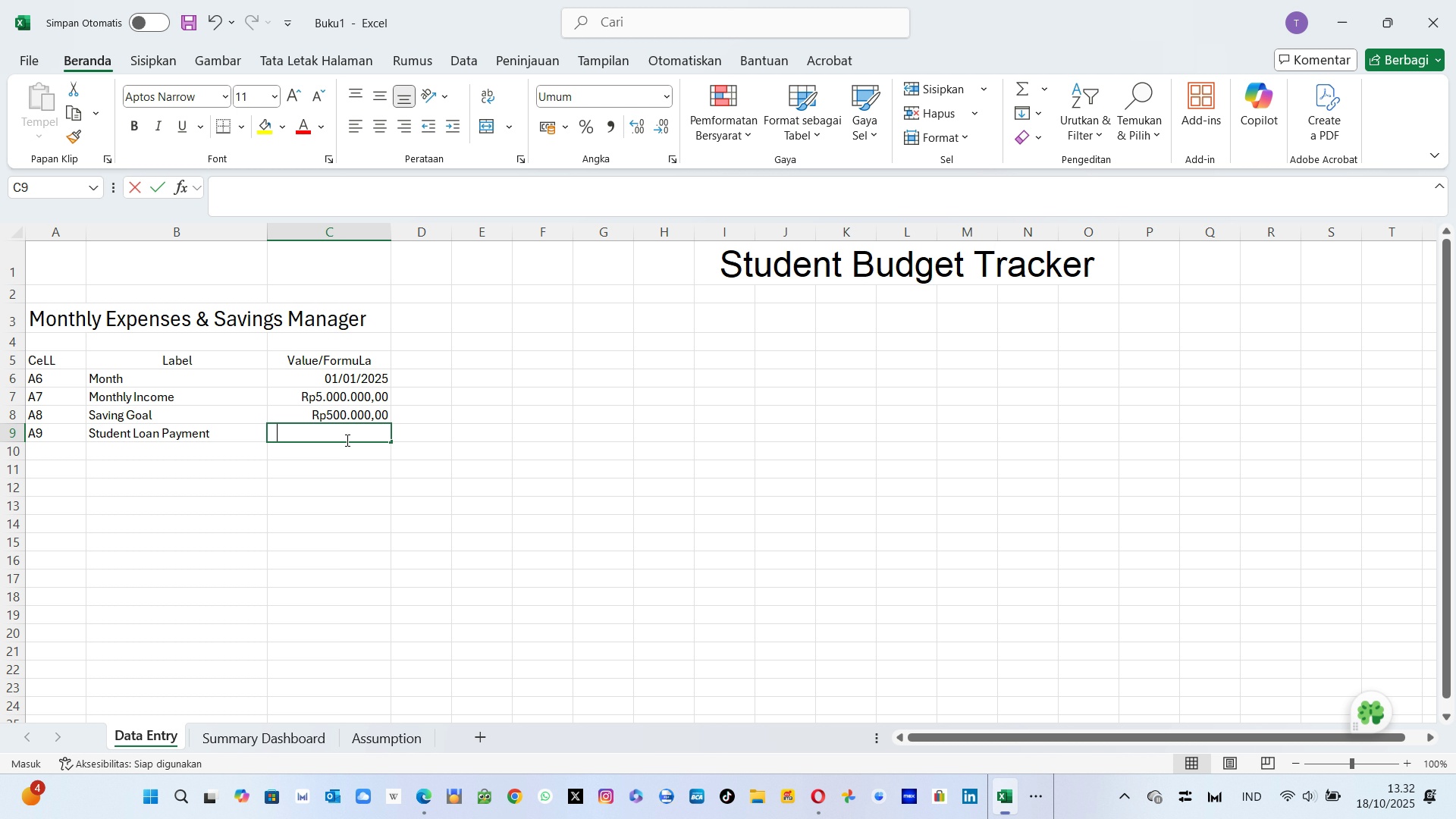 
wait(11.96)
 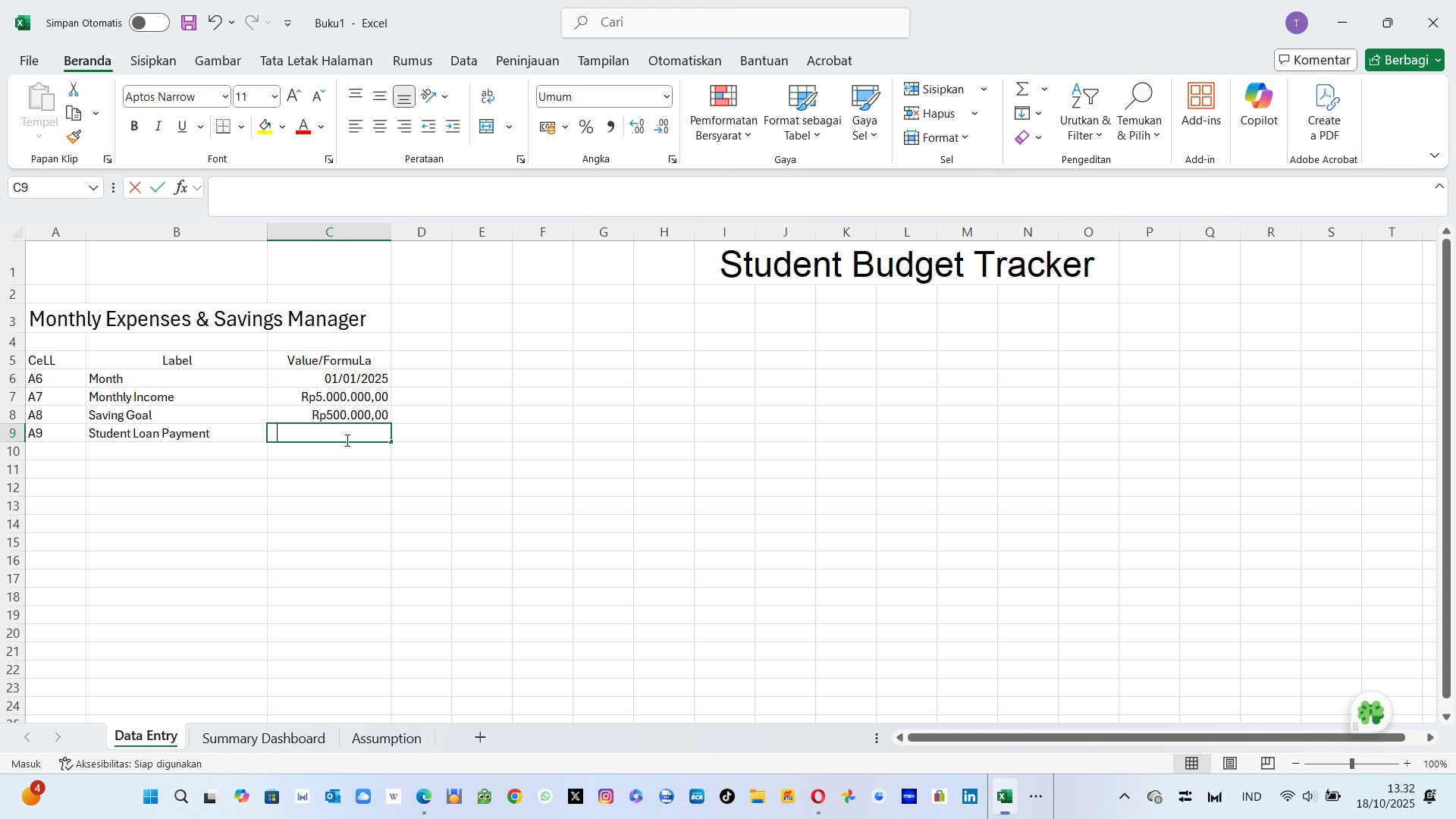 
type(300000)
 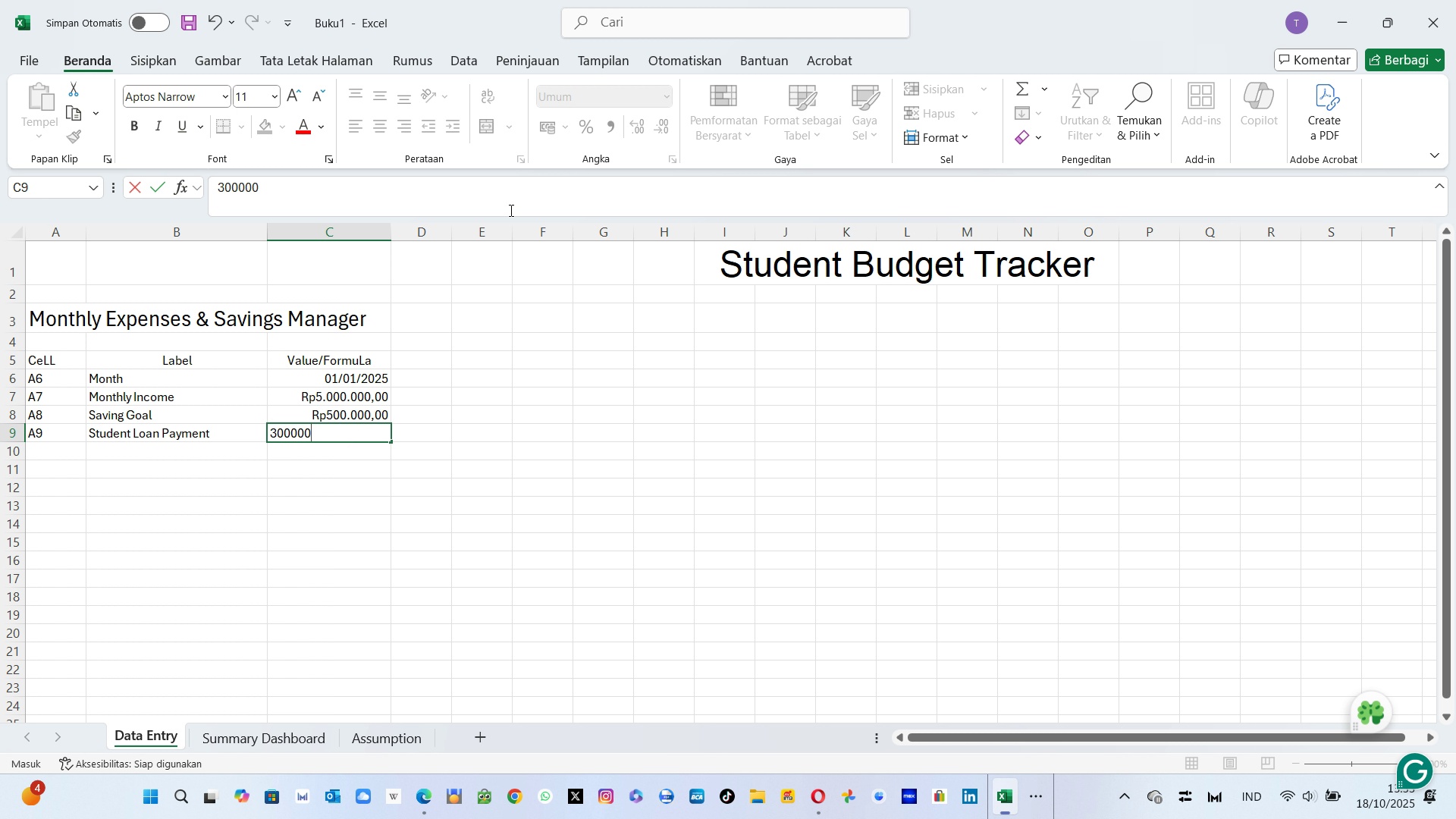 
key(Enter)
 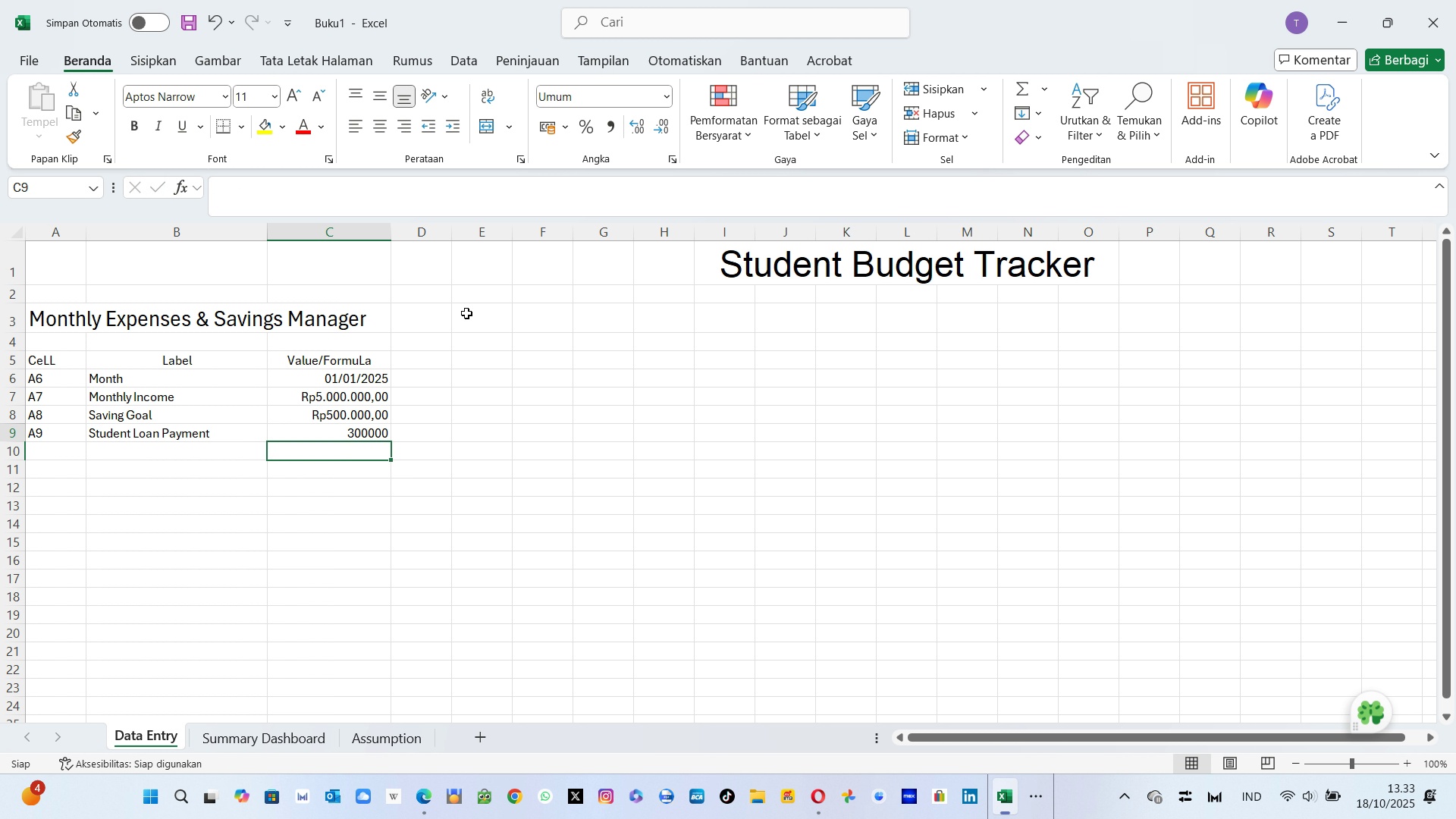 
key(ArrowUp)
 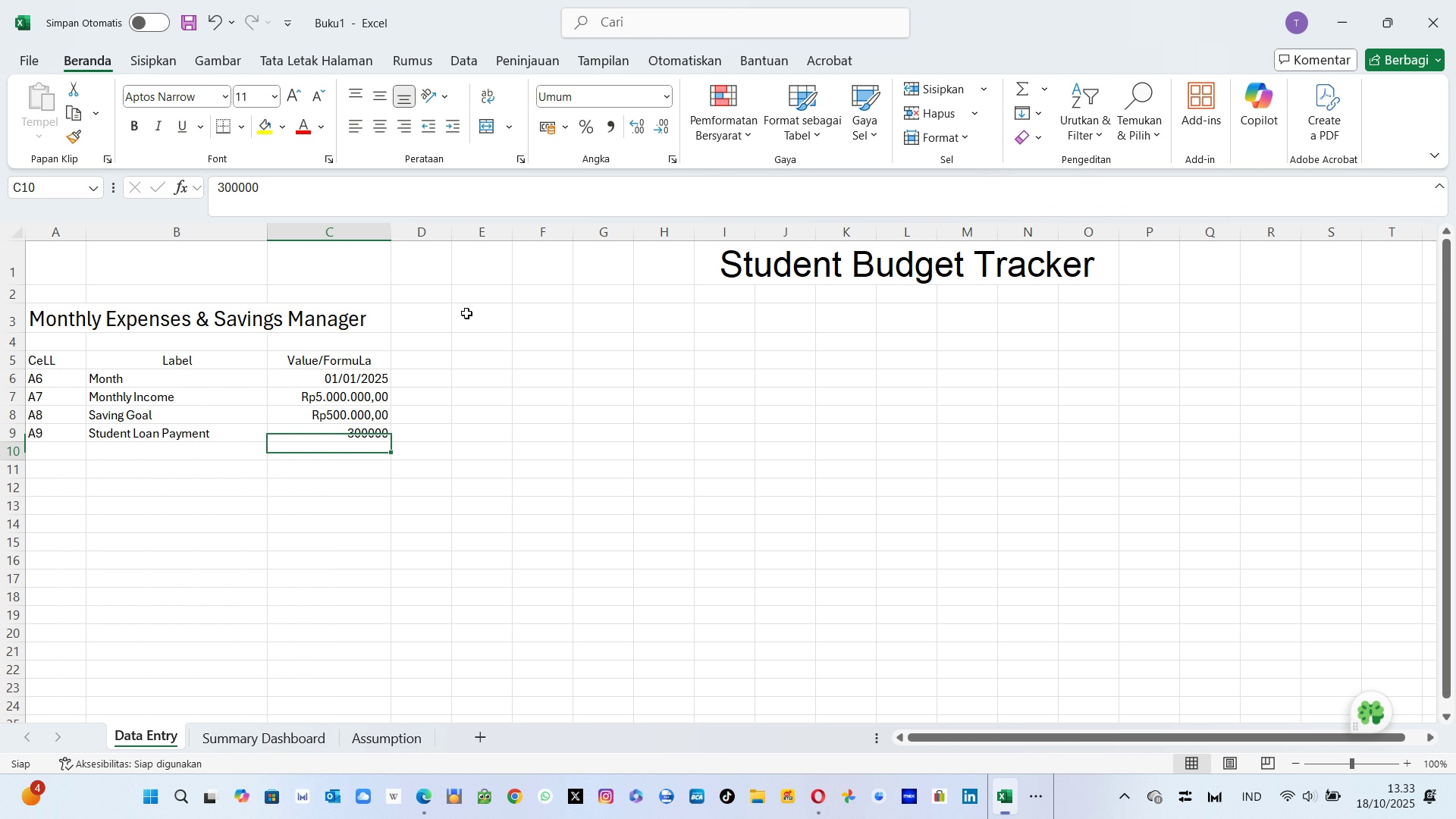 
key(ArrowDown)
 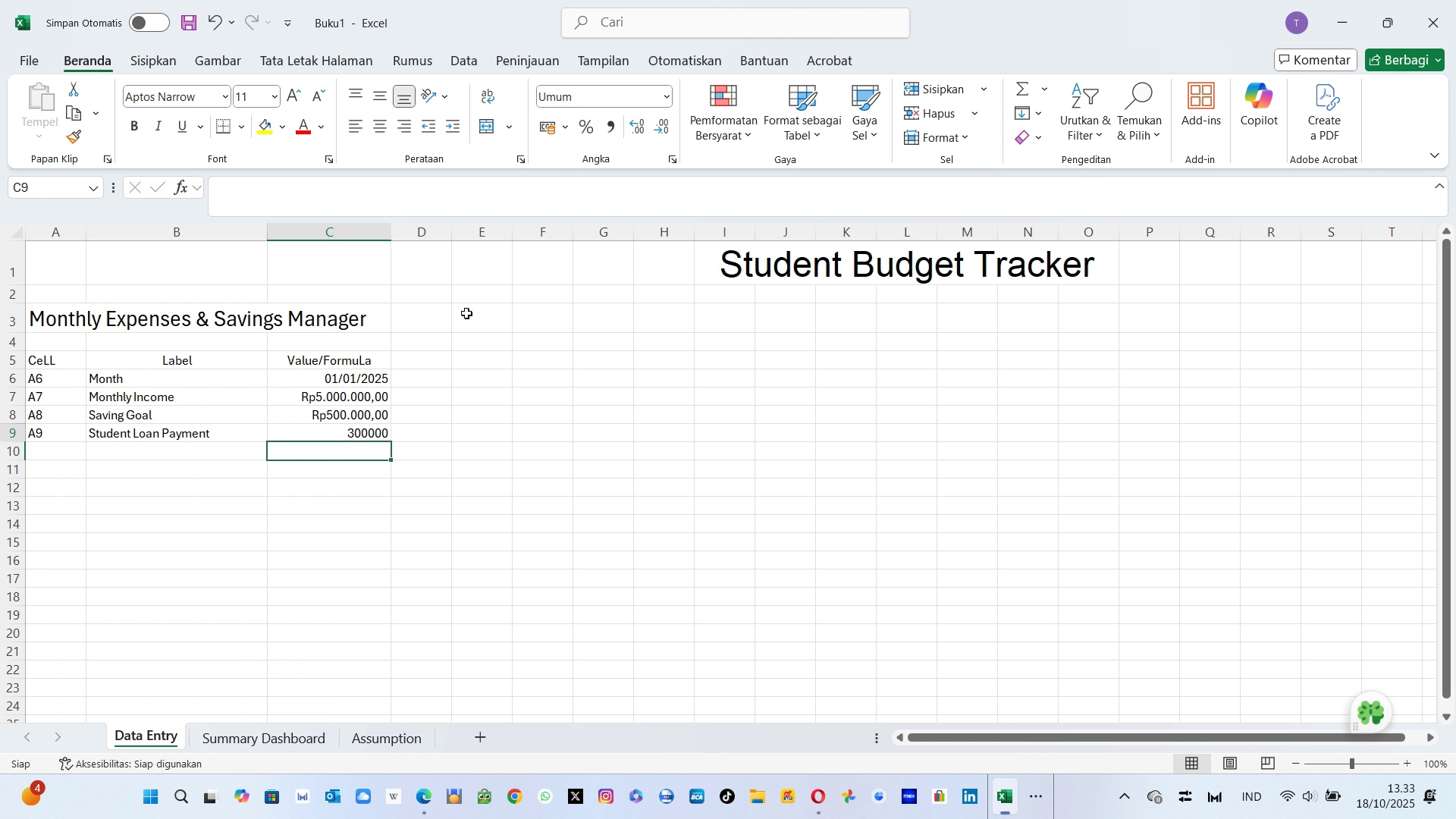 
key(ArrowUp)
 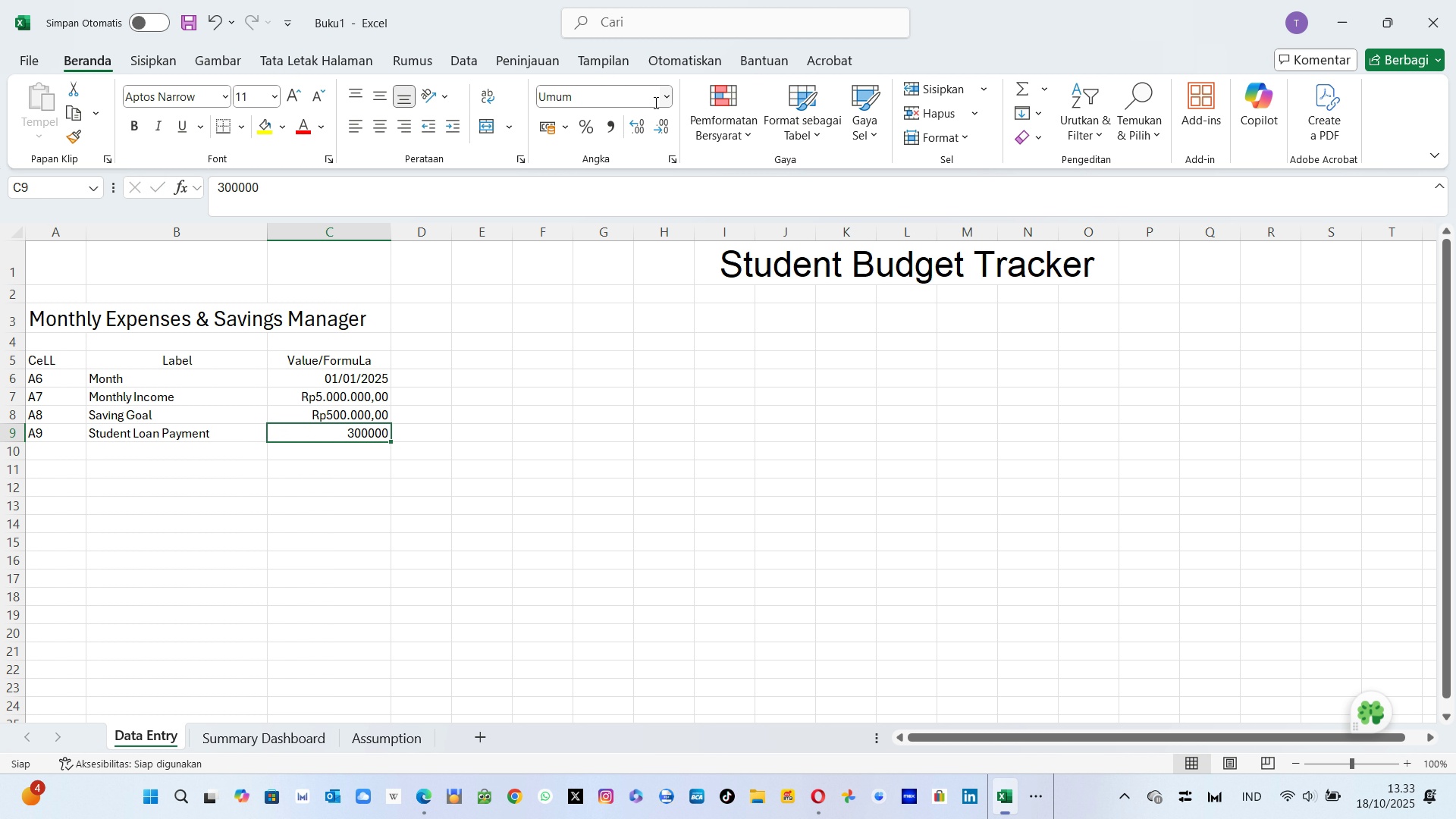 
left_click([664, 102])
 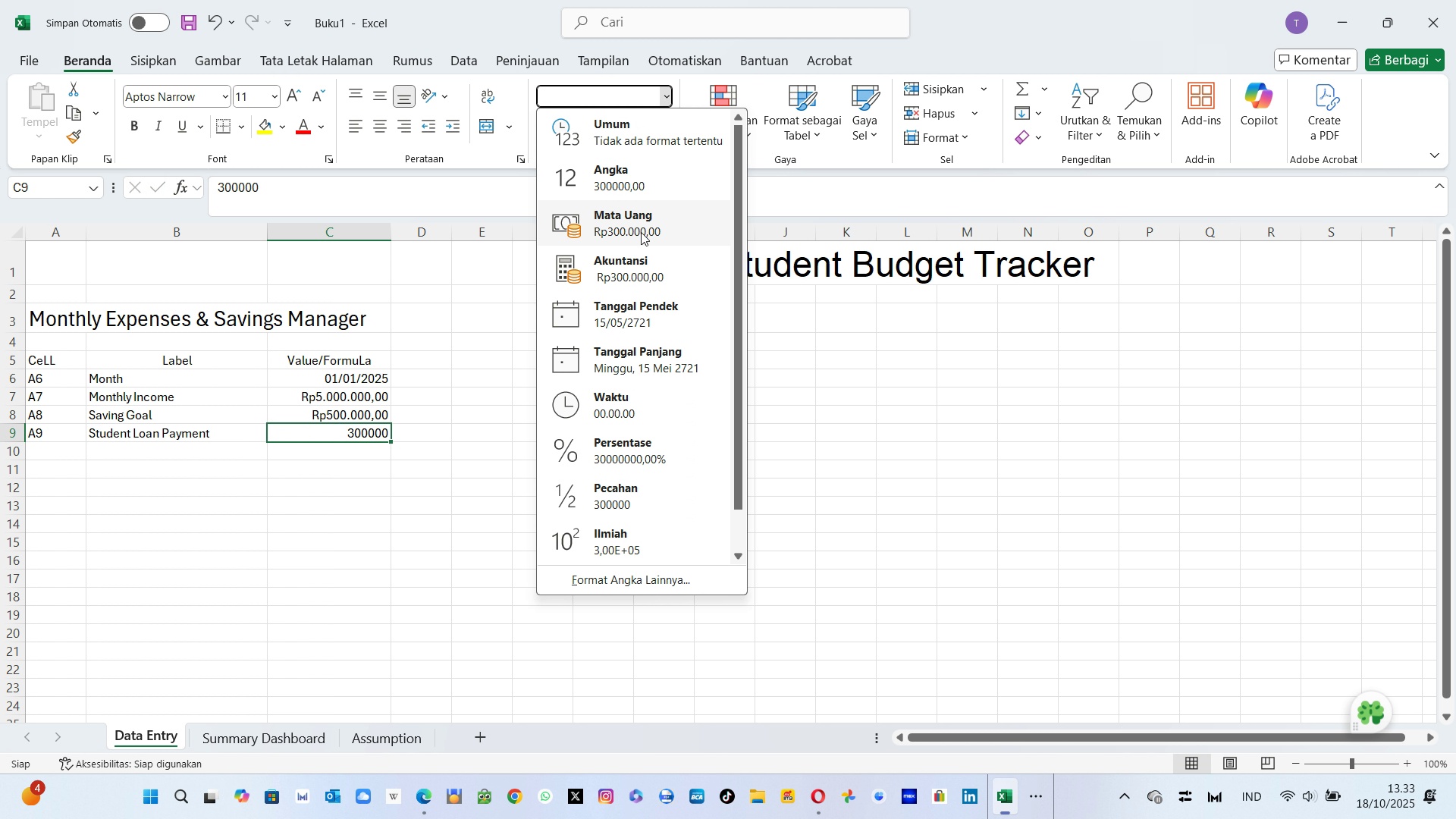 
left_click([641, 232])
 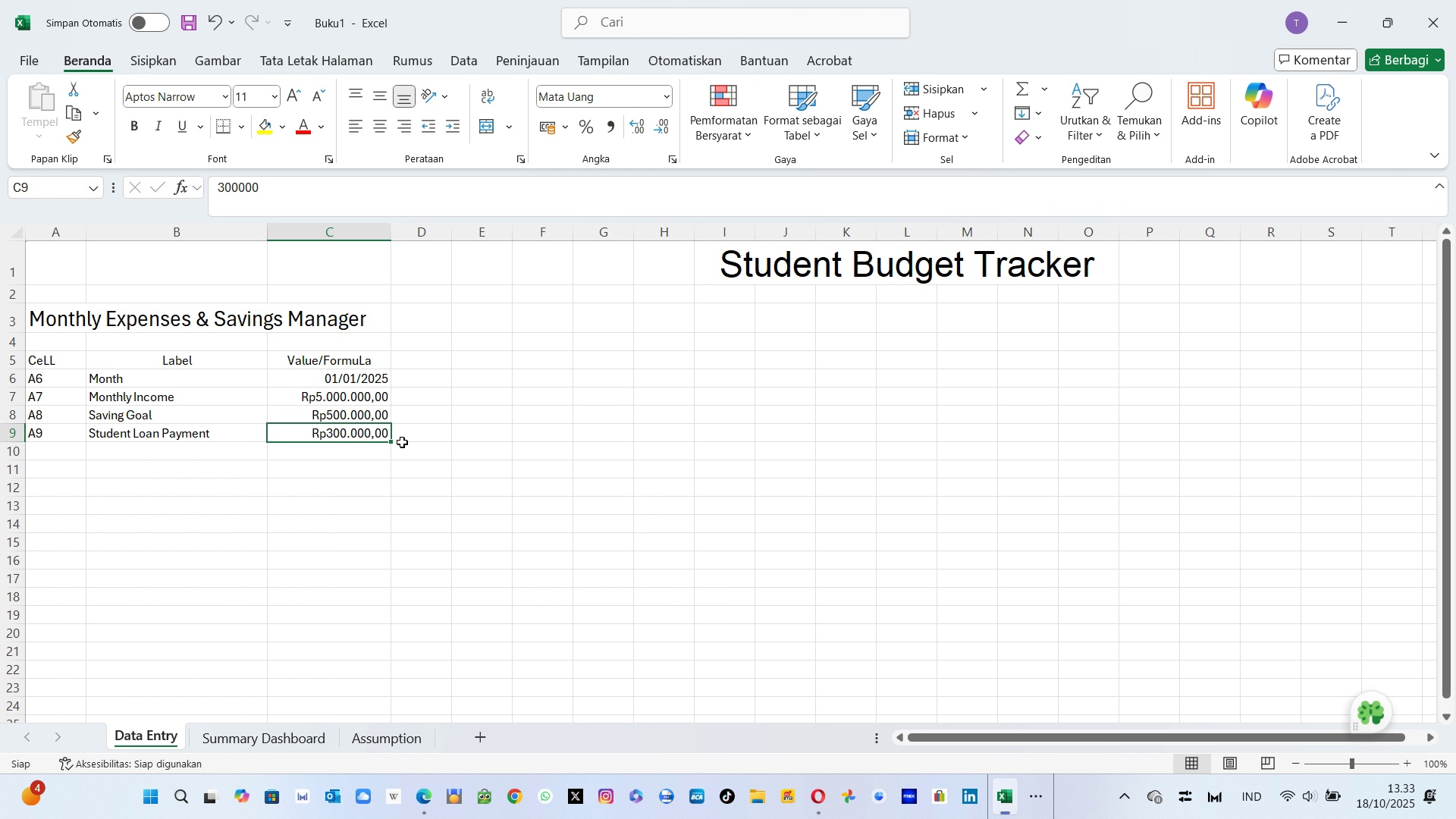 
left_click([402, 441])
 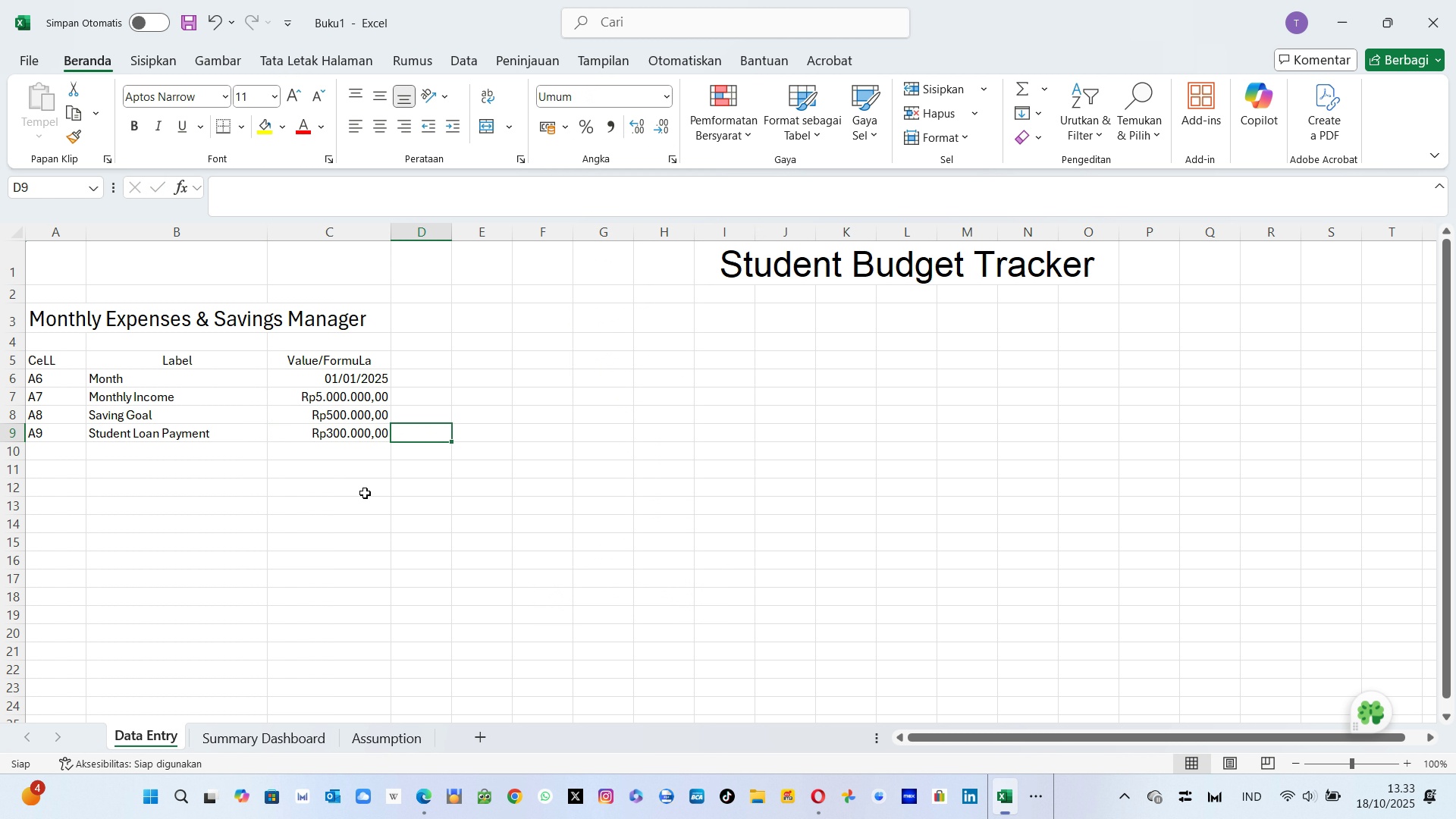 
left_click([366, 497])
 